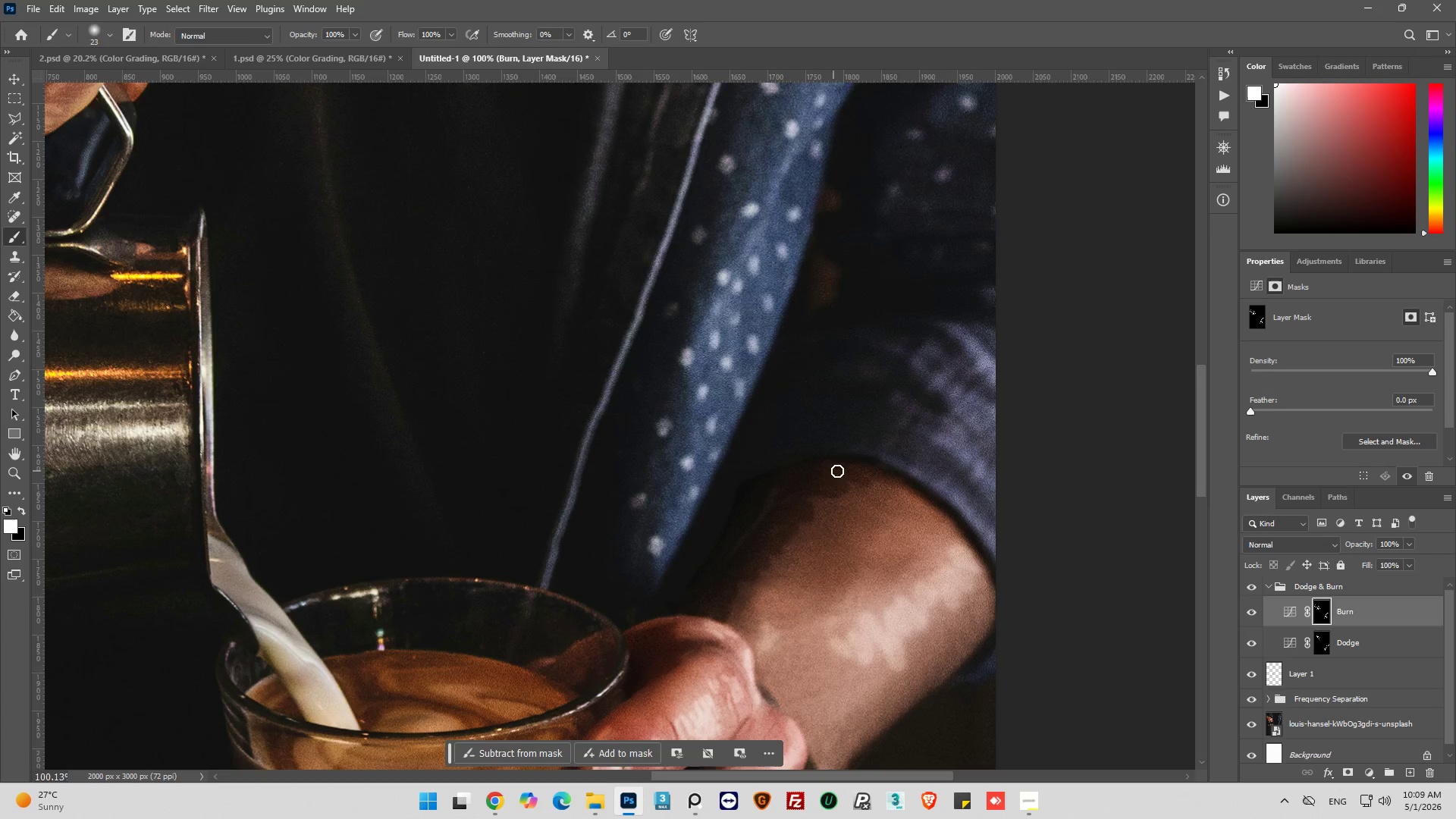 
left_click_drag(start_coordinate=[845, 471], to_coordinate=[926, 487])
 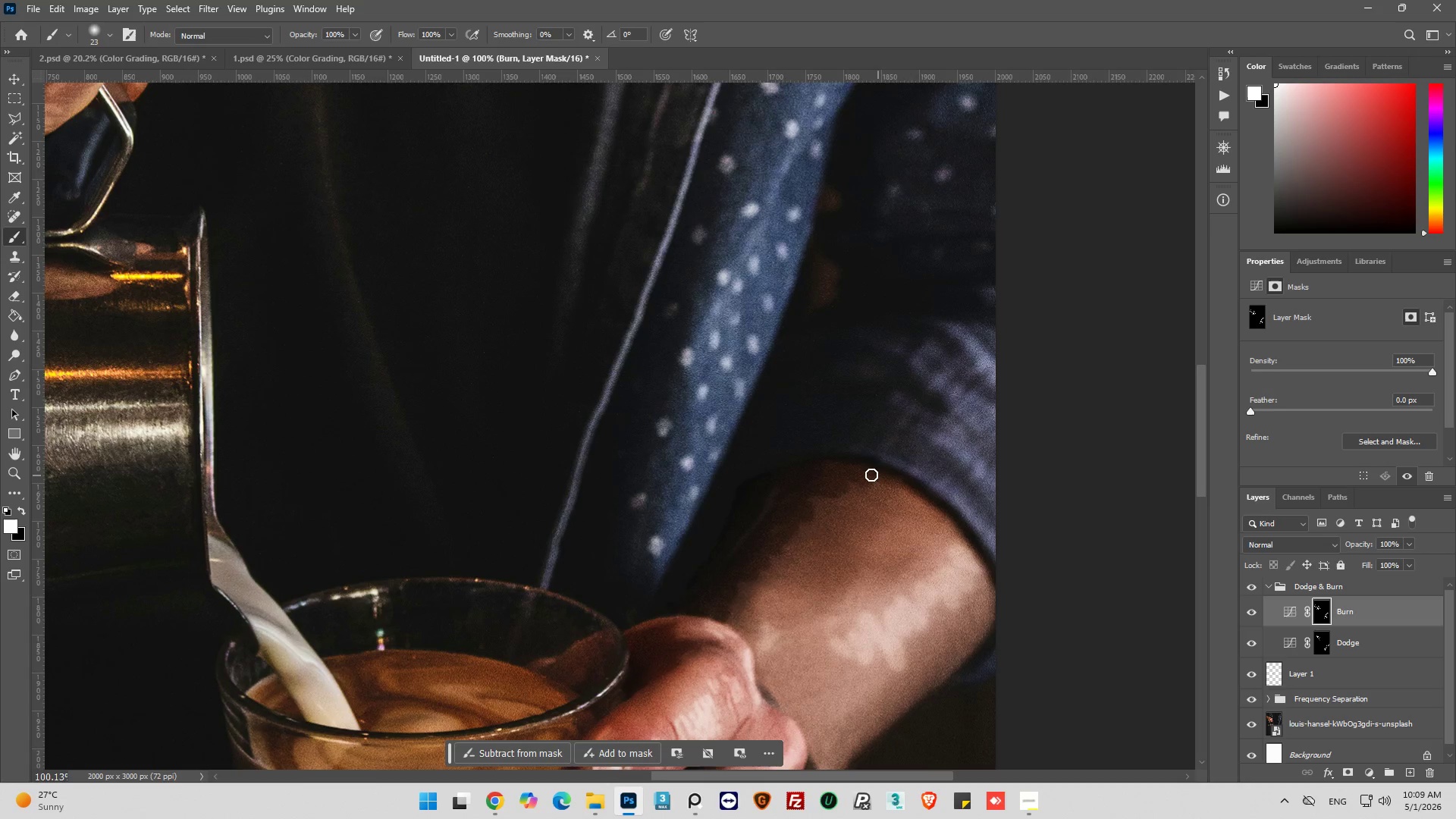 
left_click_drag(start_coordinate=[871, 475], to_coordinate=[928, 494])
 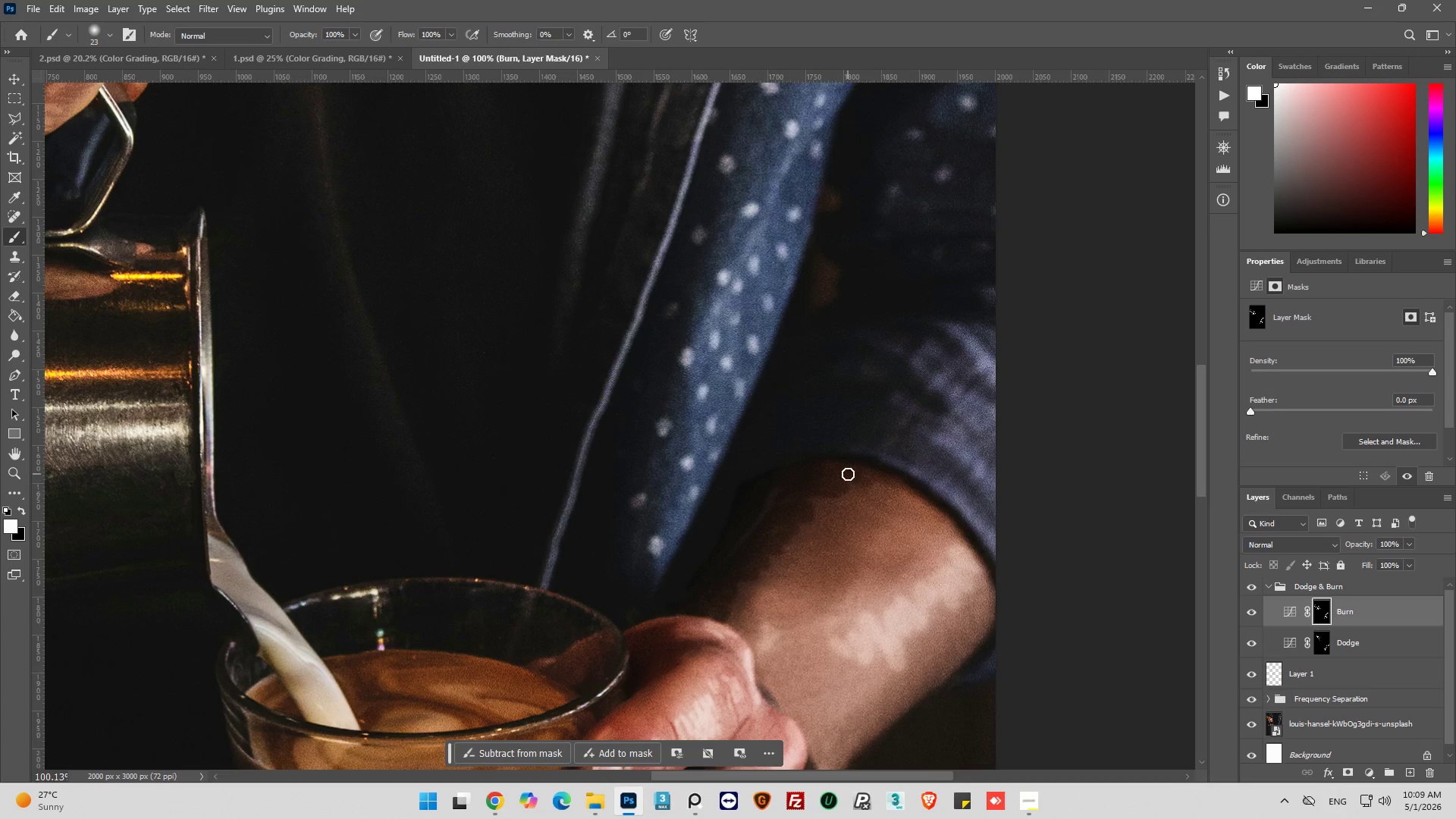 
left_click_drag(start_coordinate=[847, 474], to_coordinate=[876, 485])
 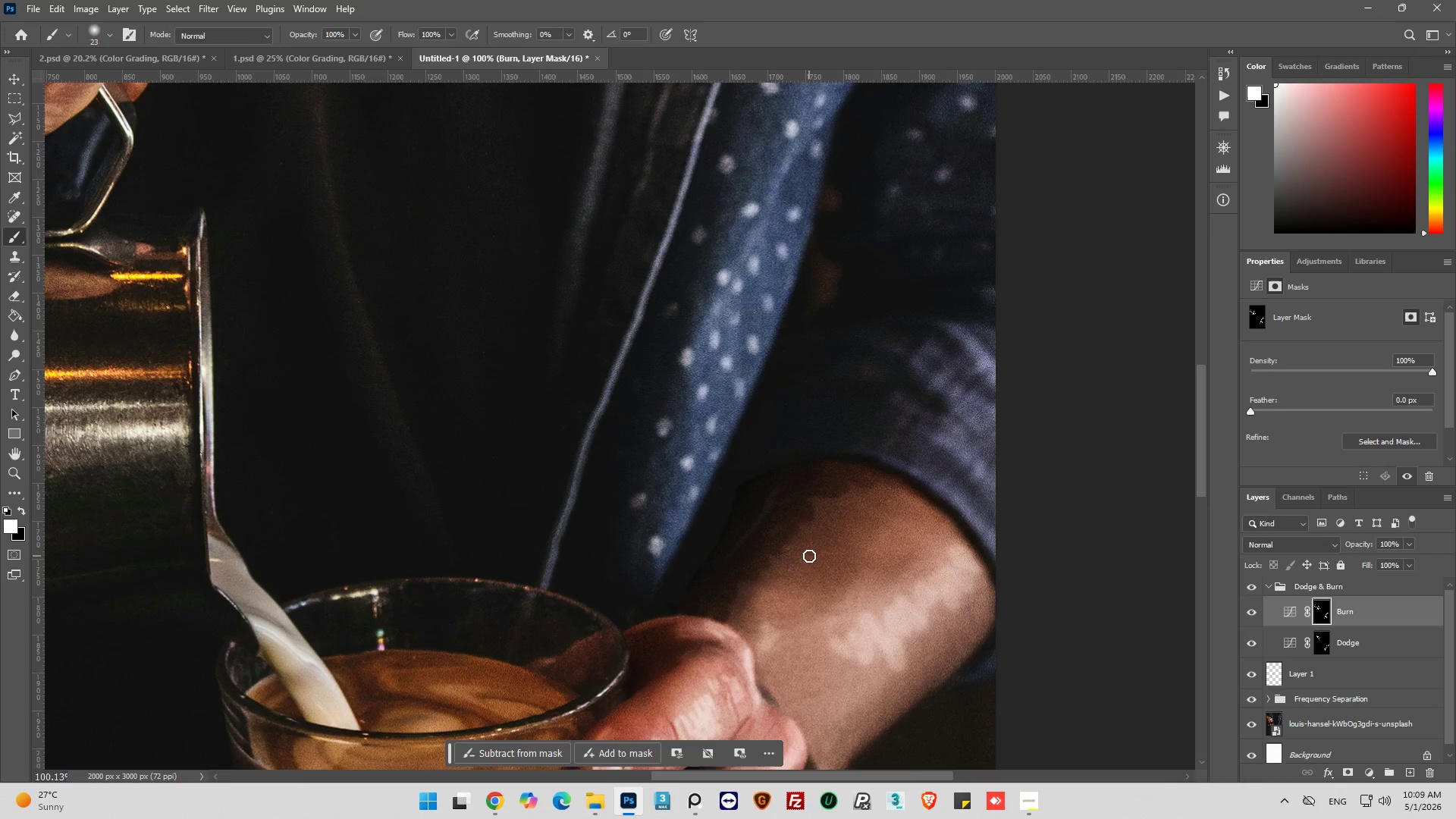 
key(Alt+AltLeft)
 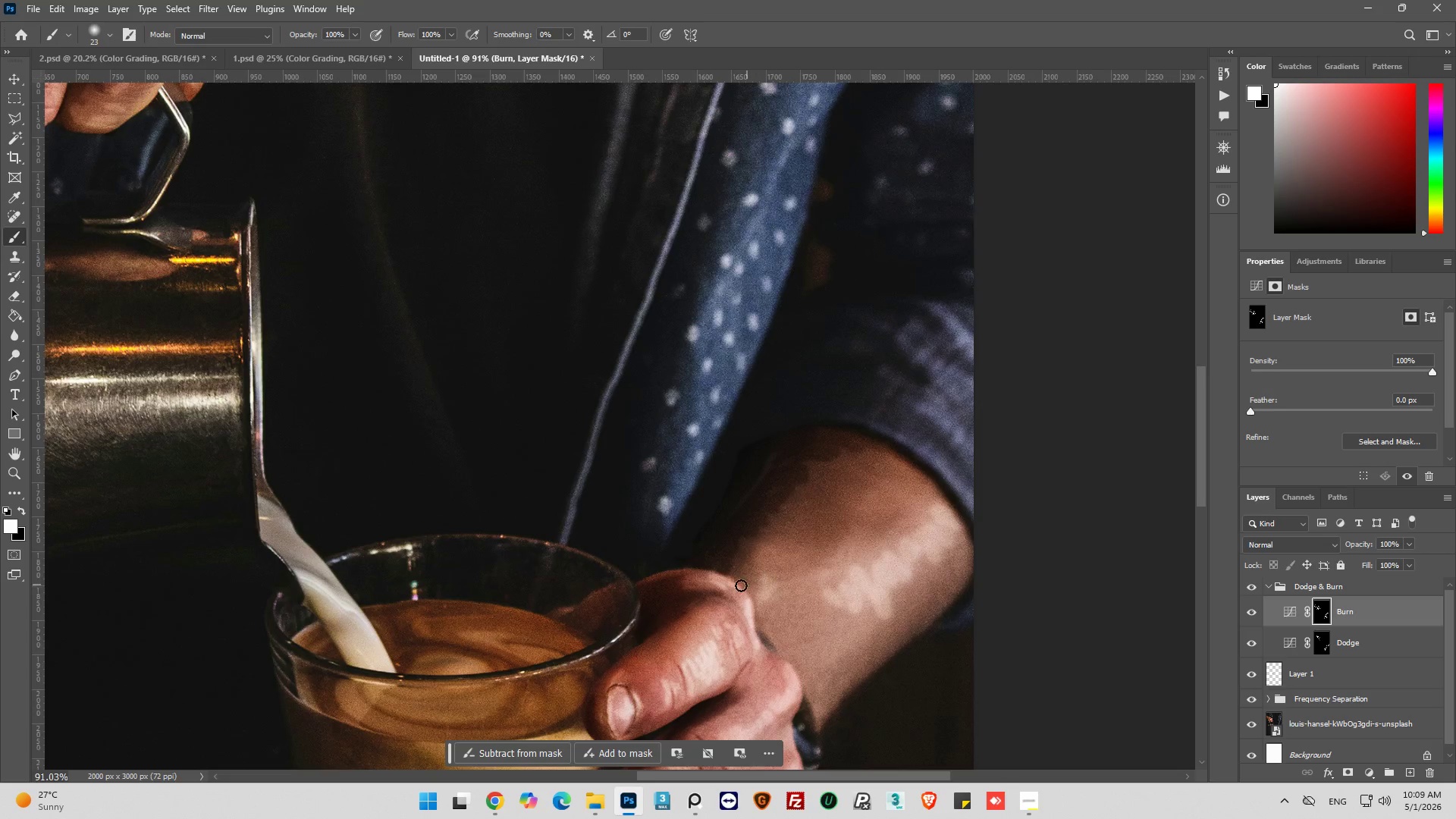 
hold_key(key=AltLeft, duration=0.44)
scroll: coordinate [738, 587], scroll_direction: up, amount: 3.0
 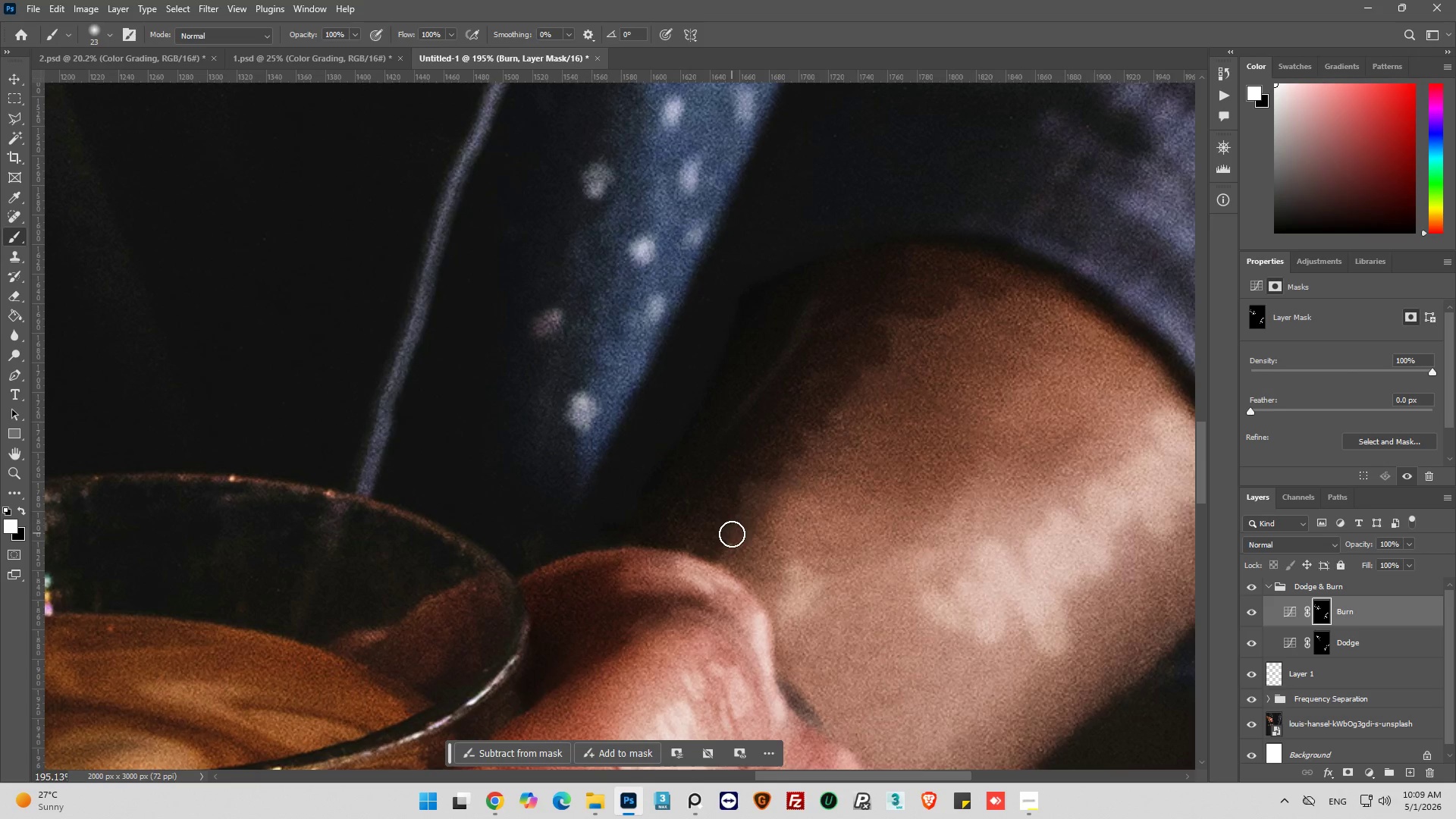 
left_click_drag(start_coordinate=[737, 513], to_coordinate=[720, 549])
 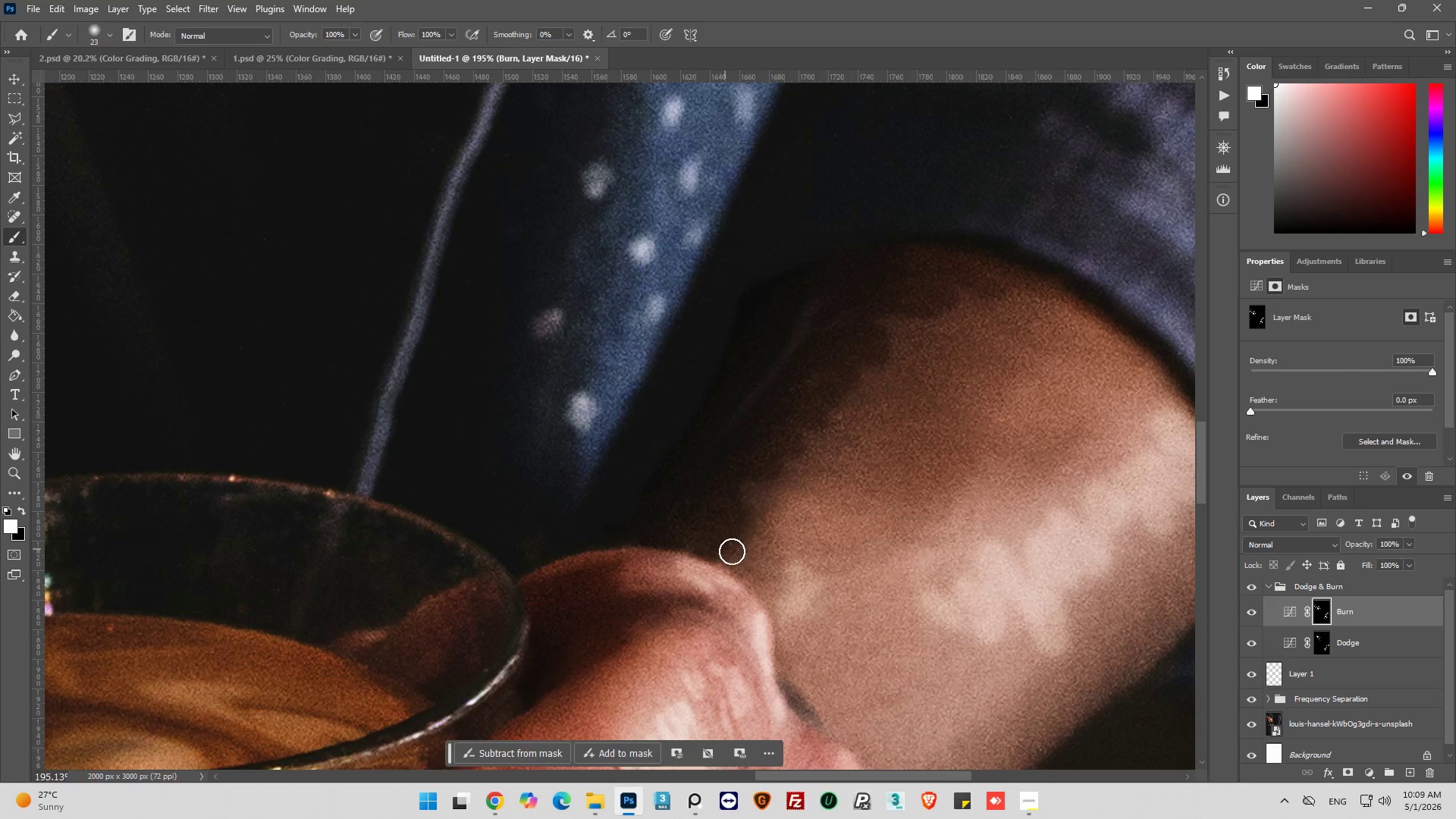 
left_click_drag(start_coordinate=[732, 551], to_coordinate=[732, 513])
 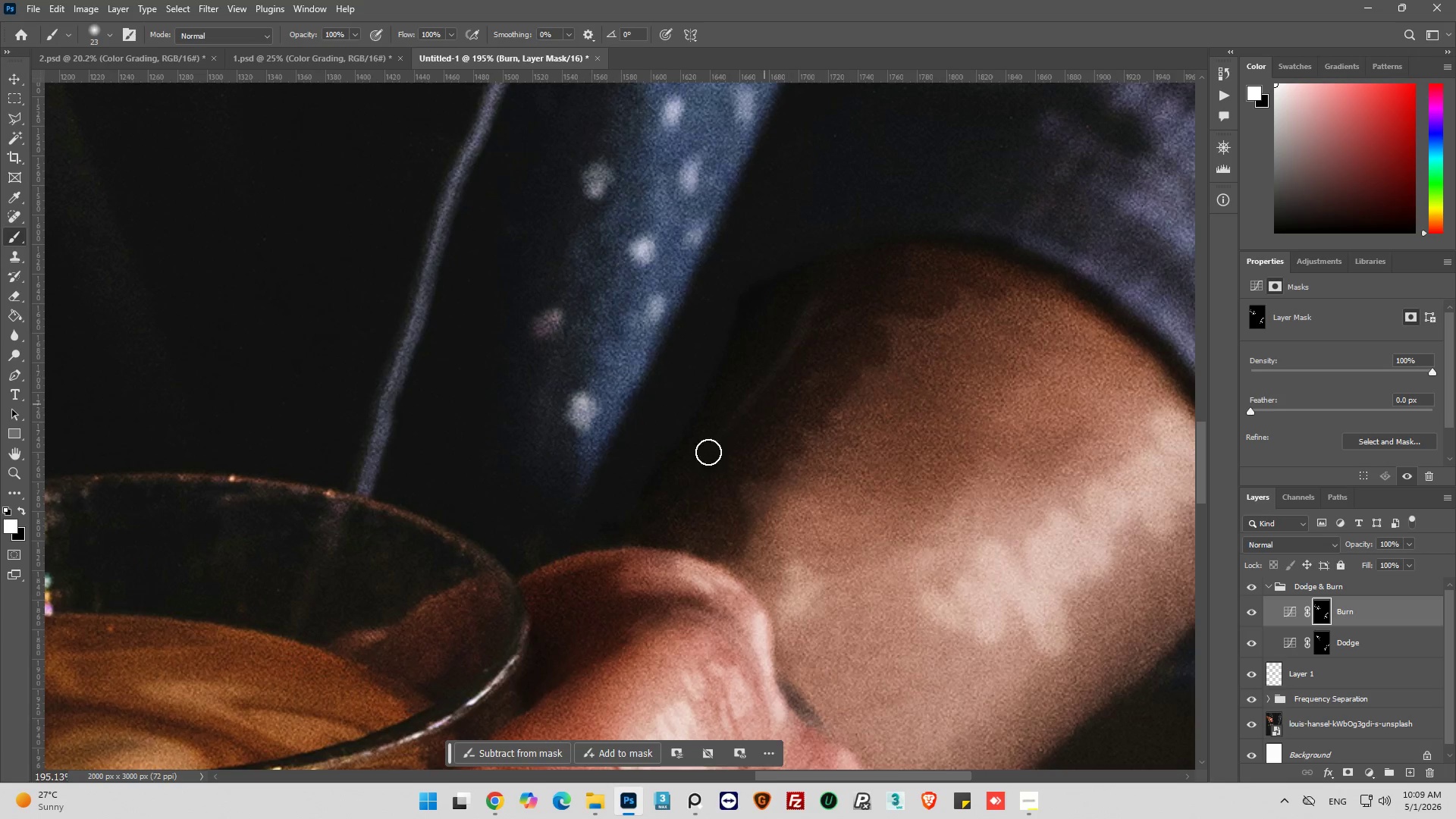 
left_click_drag(start_coordinate=[723, 437], to_coordinate=[800, 310])
 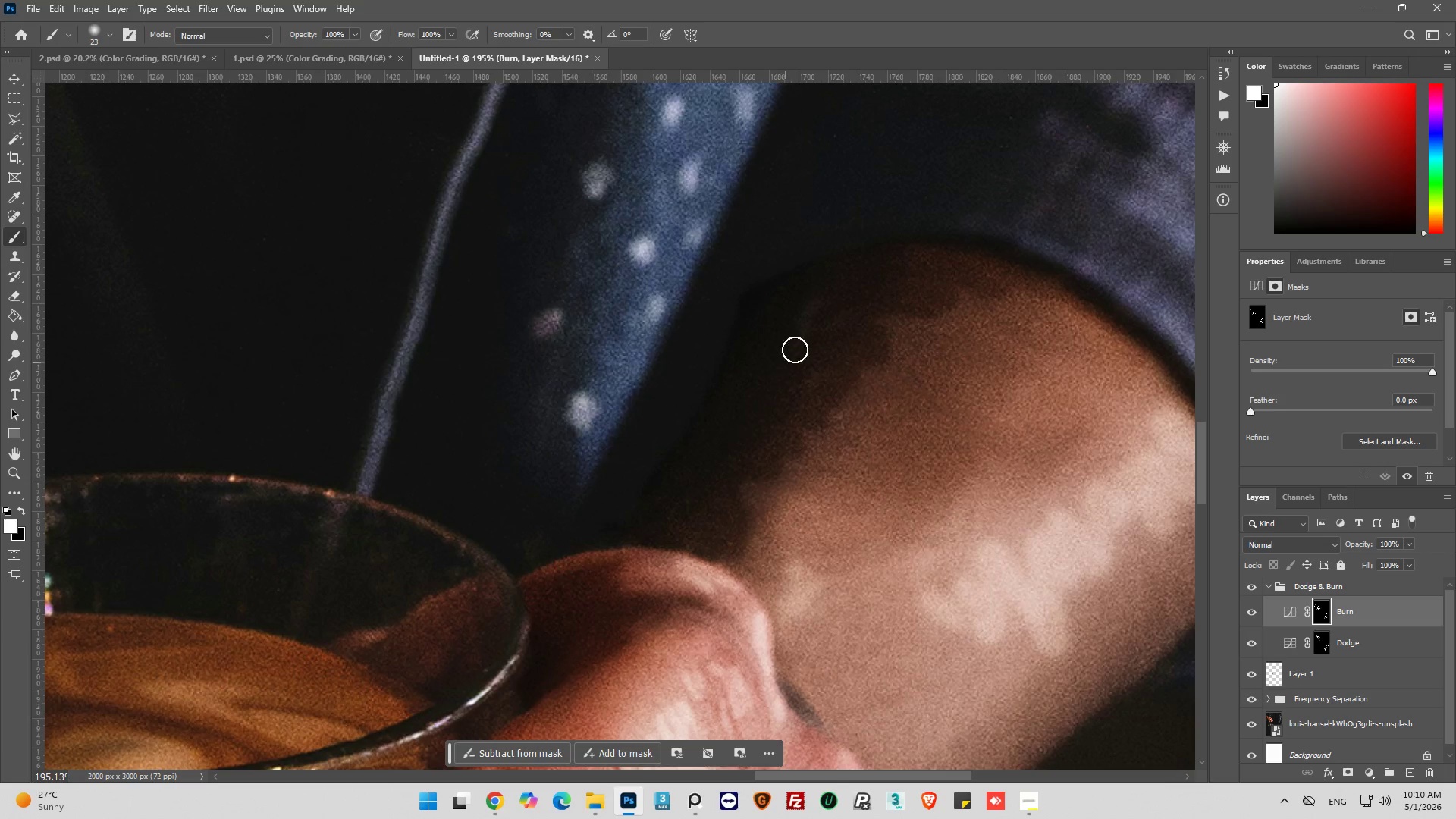 
left_click_drag(start_coordinate=[795, 350], to_coordinate=[828, 295])
 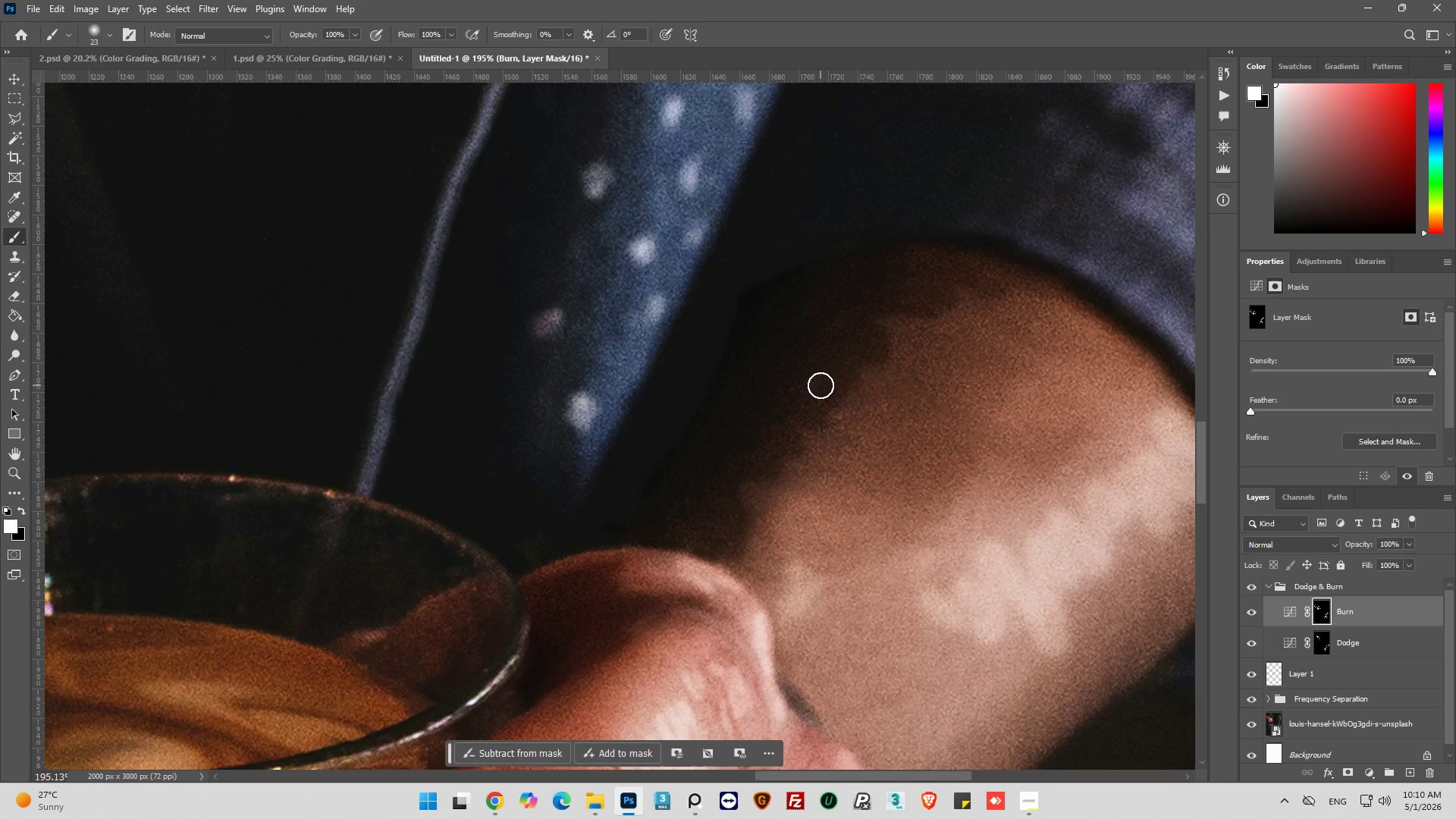 
hold_key(key=AltLeft, duration=0.38)
scroll: coordinate [826, 397], scroll_direction: down, amount: 7.0
 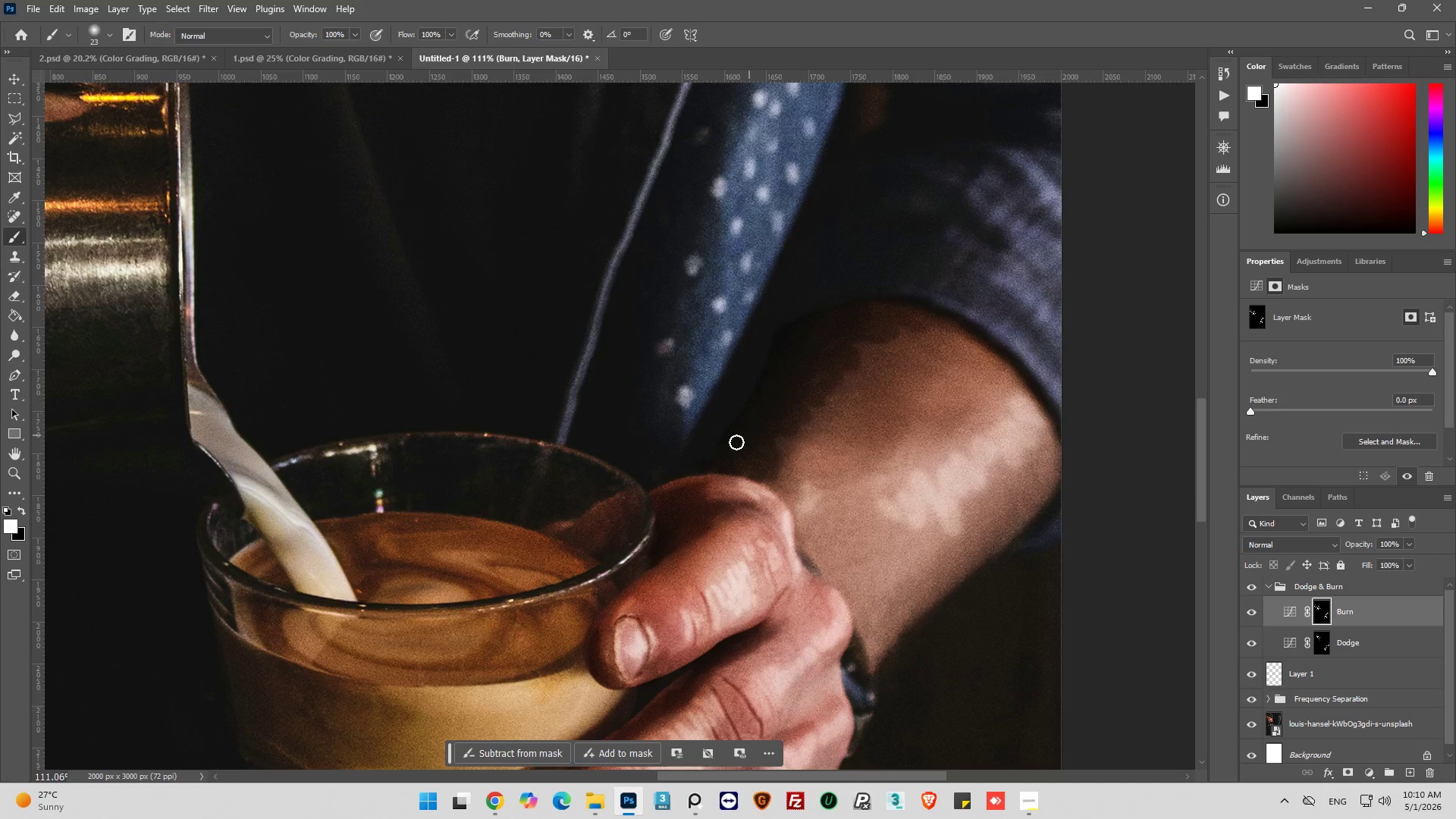 
key(Alt+AltLeft)
 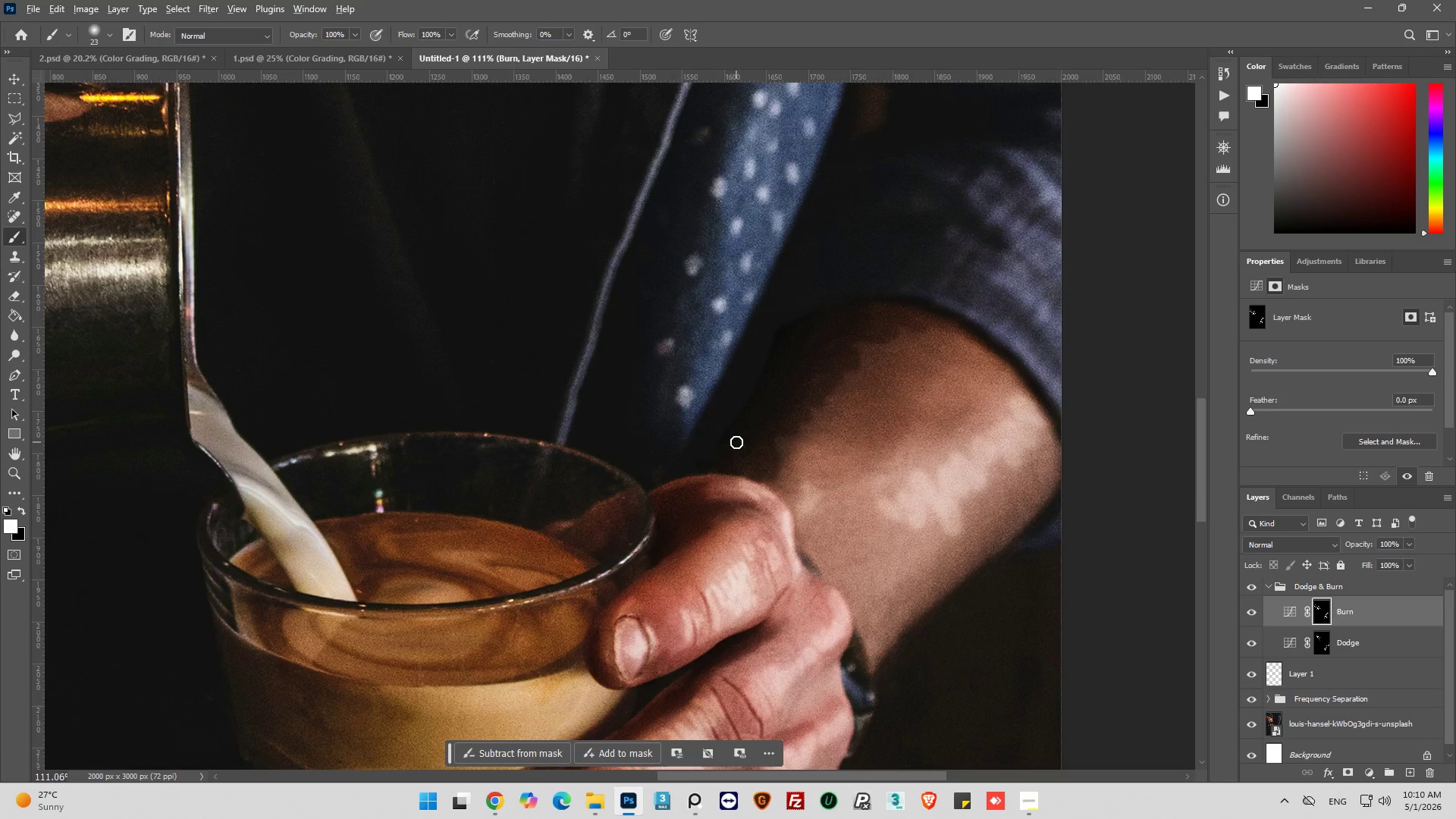 
scroll: coordinate [736, 442], scroll_direction: down, amount: 4.0
 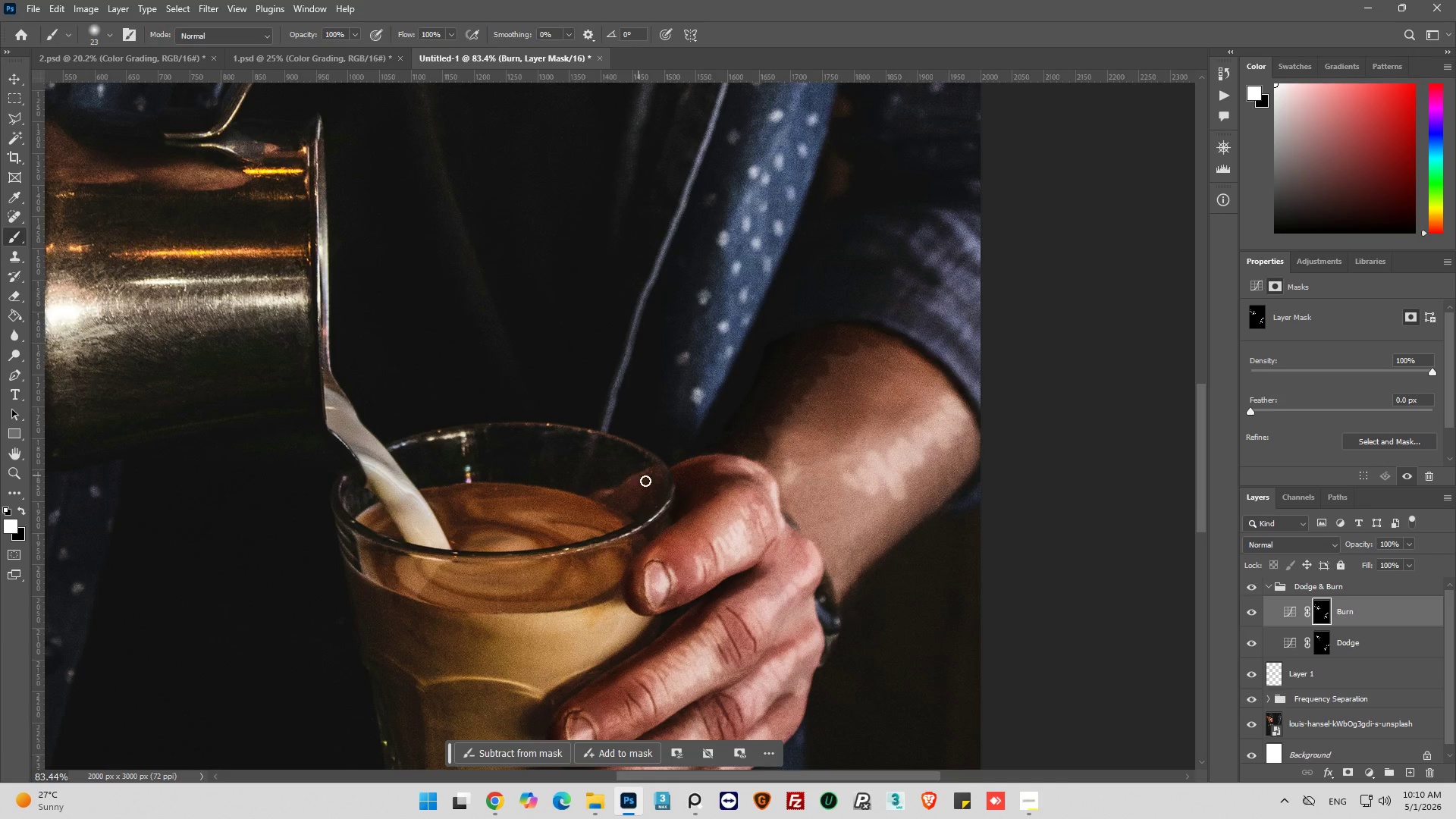 
key(Alt+AltLeft)
 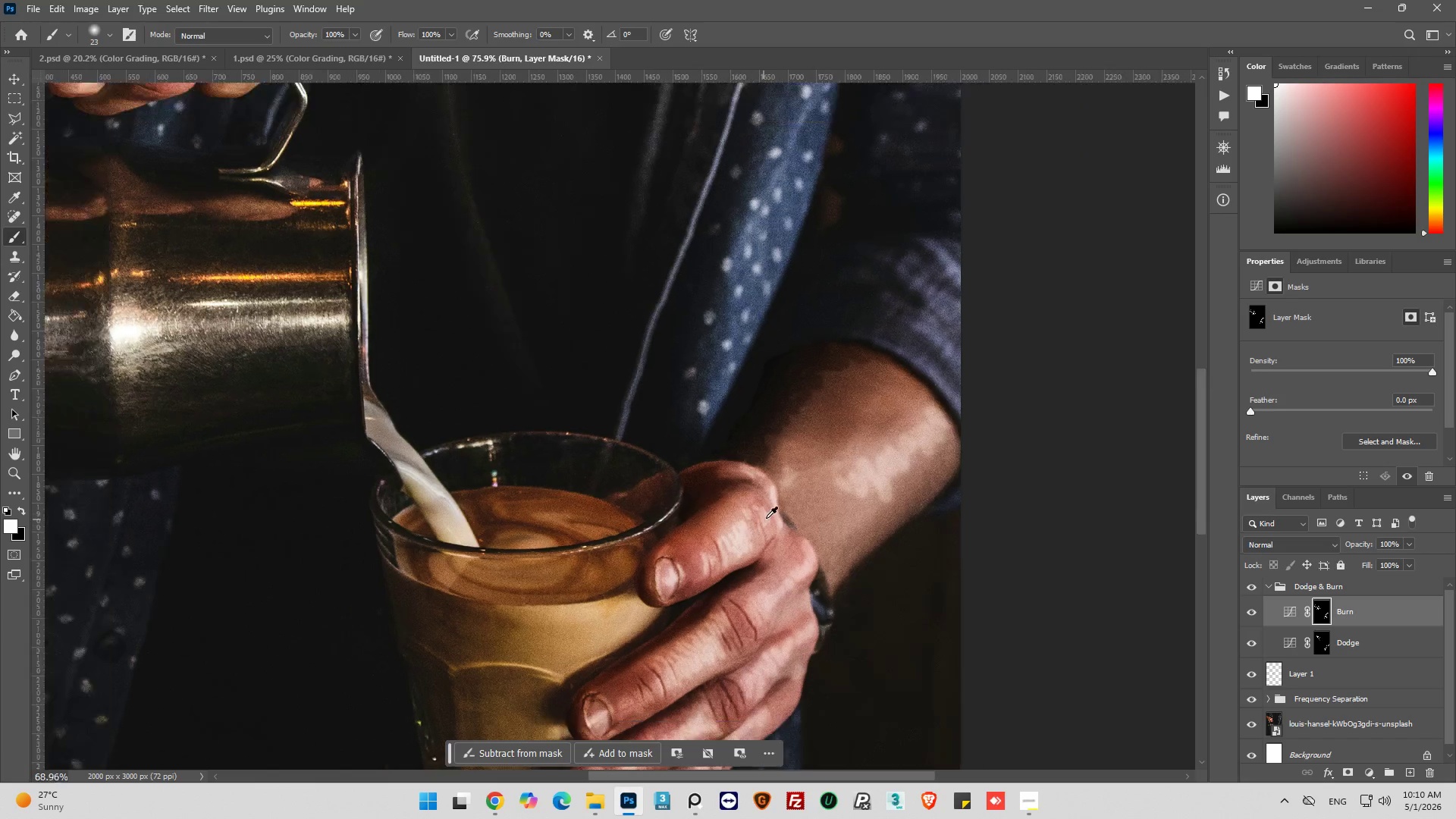 
hold_key(key=AltLeft, duration=0.62)
 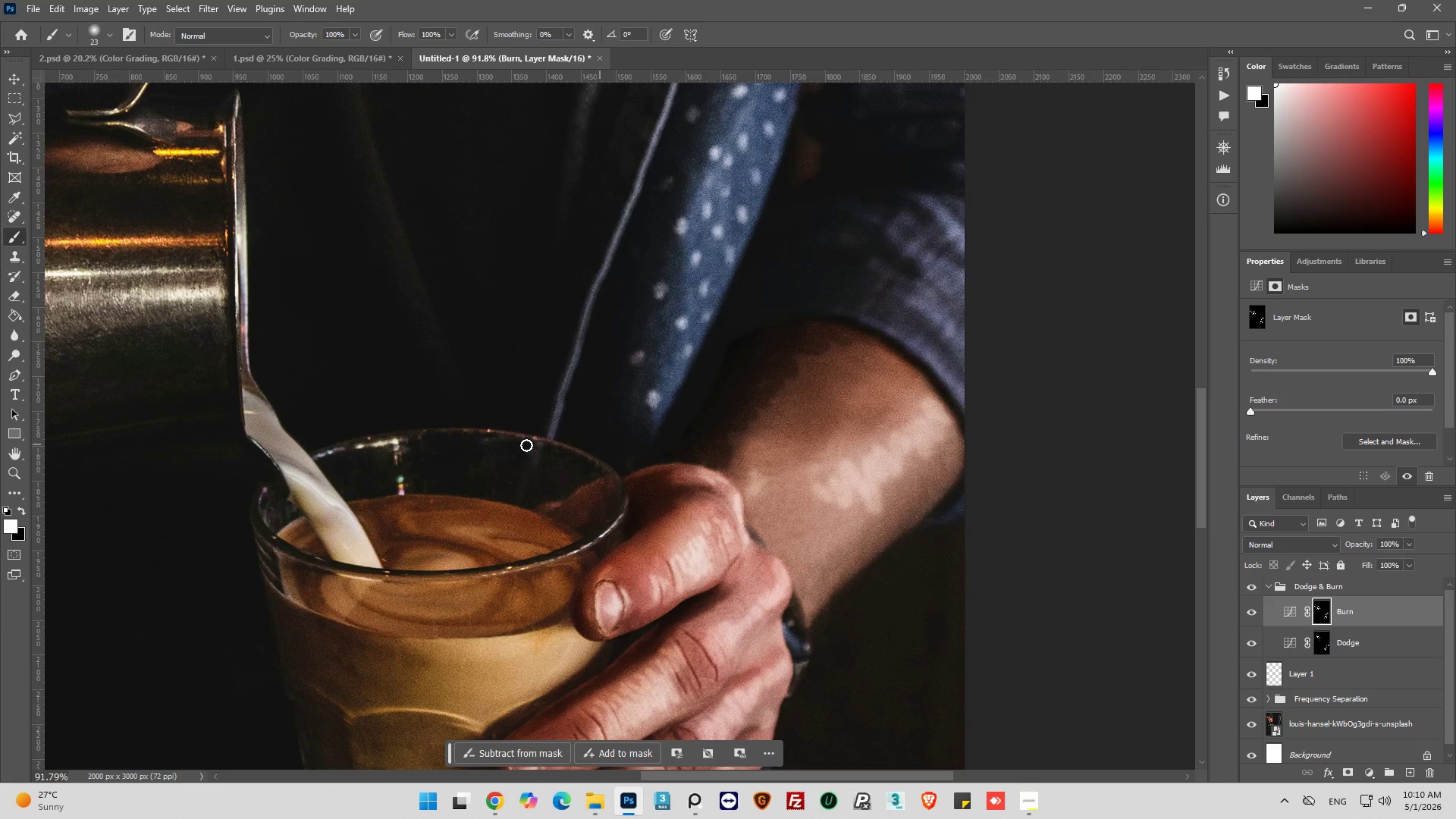 
scroll: coordinate [663, 544], scroll_direction: down, amount: 2.0
 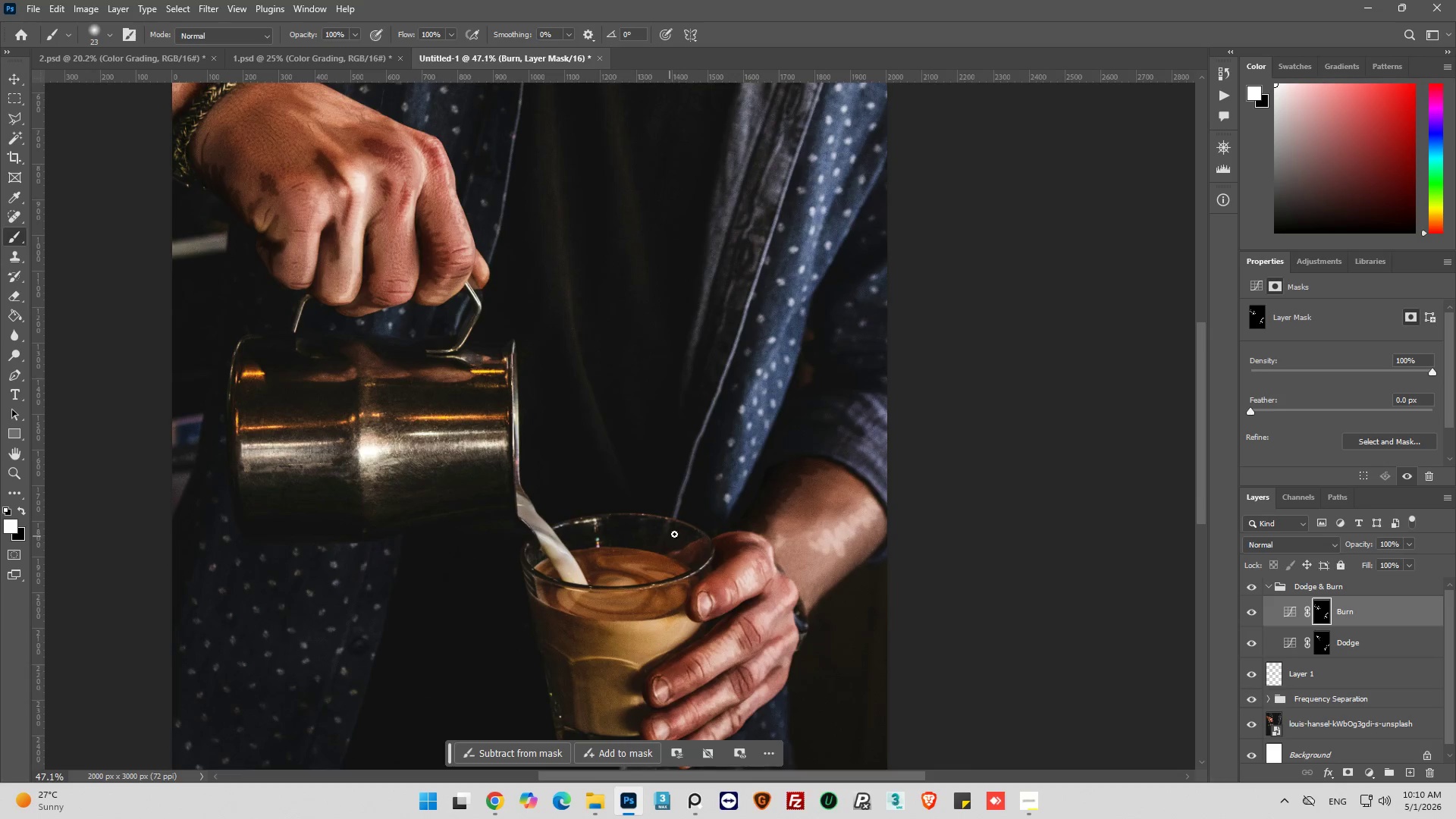 
hold_key(key=AltLeft, duration=0.52)
 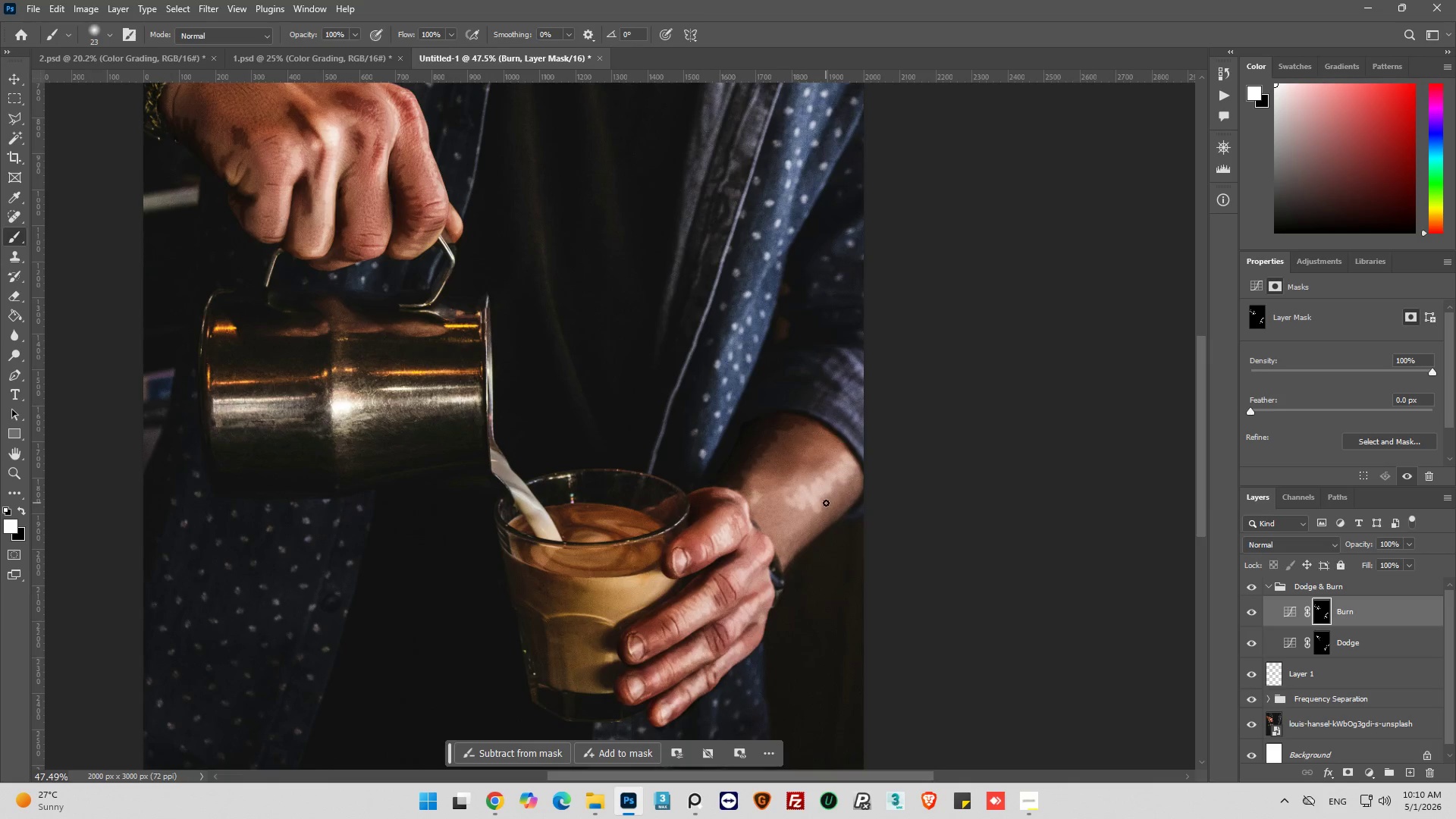 
scroll: coordinate [798, 516], scroll_direction: down, amount: 9.0
 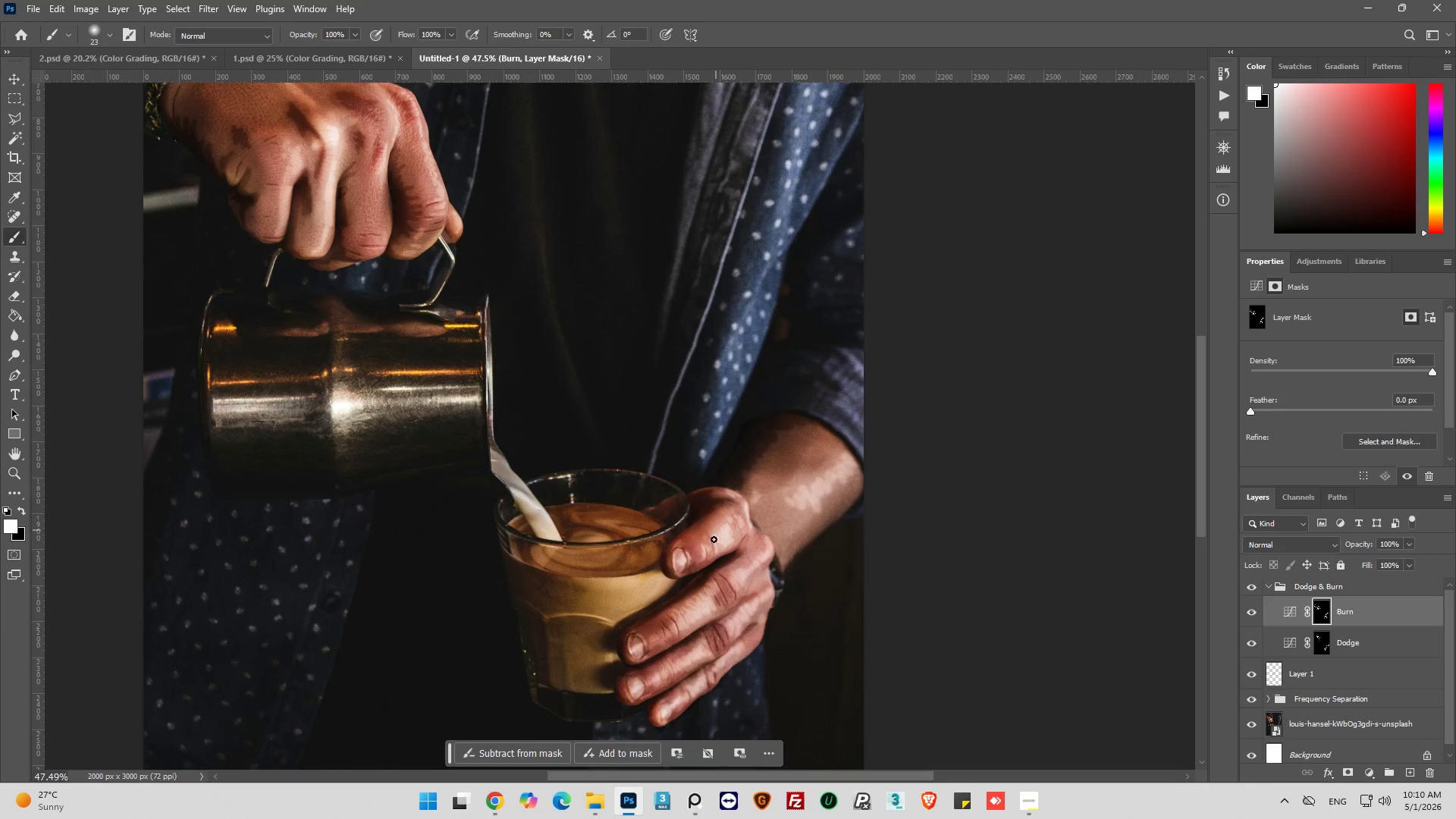 
hold_key(key=AltLeft, duration=0.34)
scroll: coordinate [638, 514], scroll_direction: down, amount: 5.0
 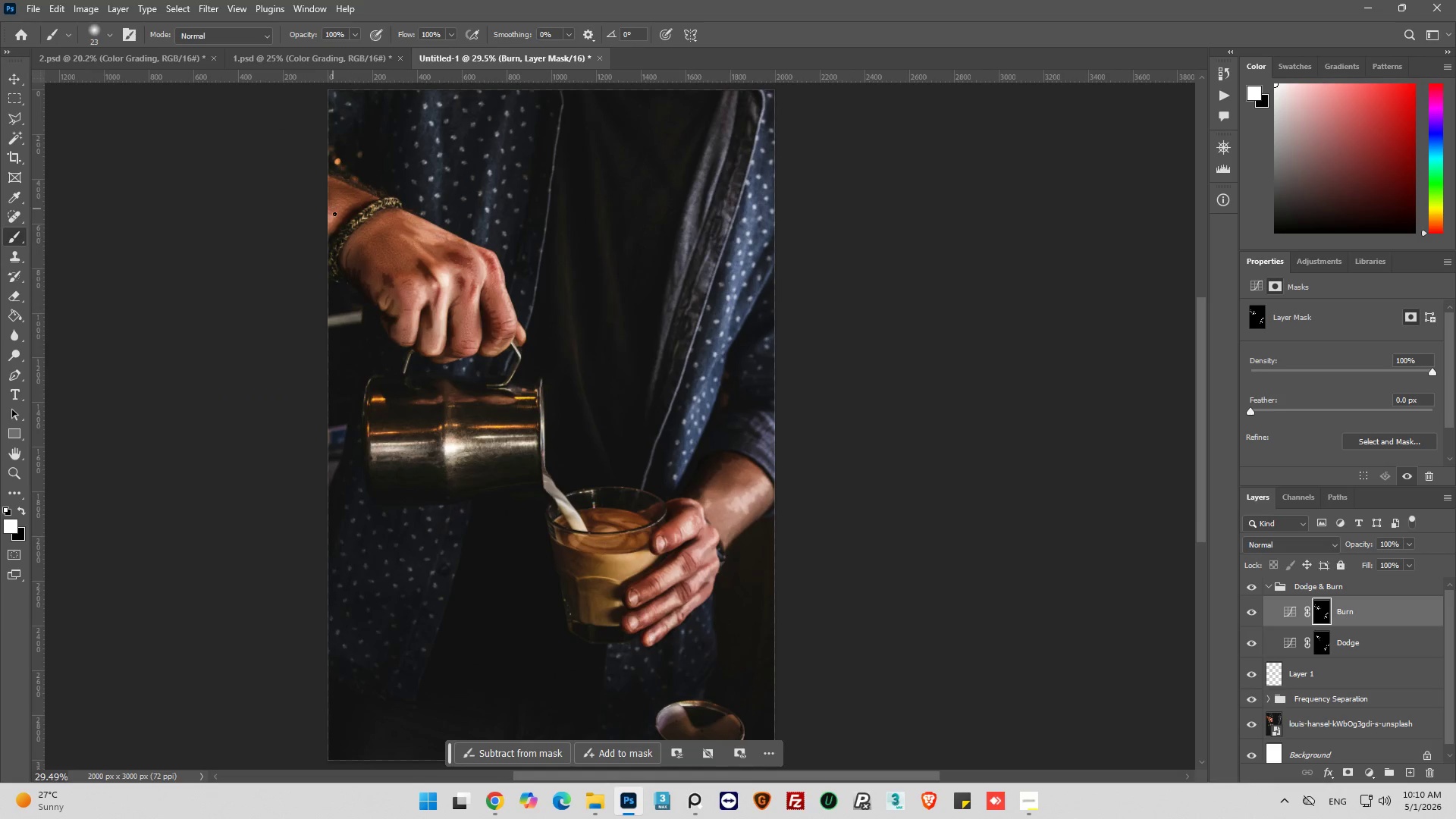 
hold_key(key=AltLeft, duration=0.81)
scroll: coordinate [337, 262], scroll_direction: up, amount: 14.0
 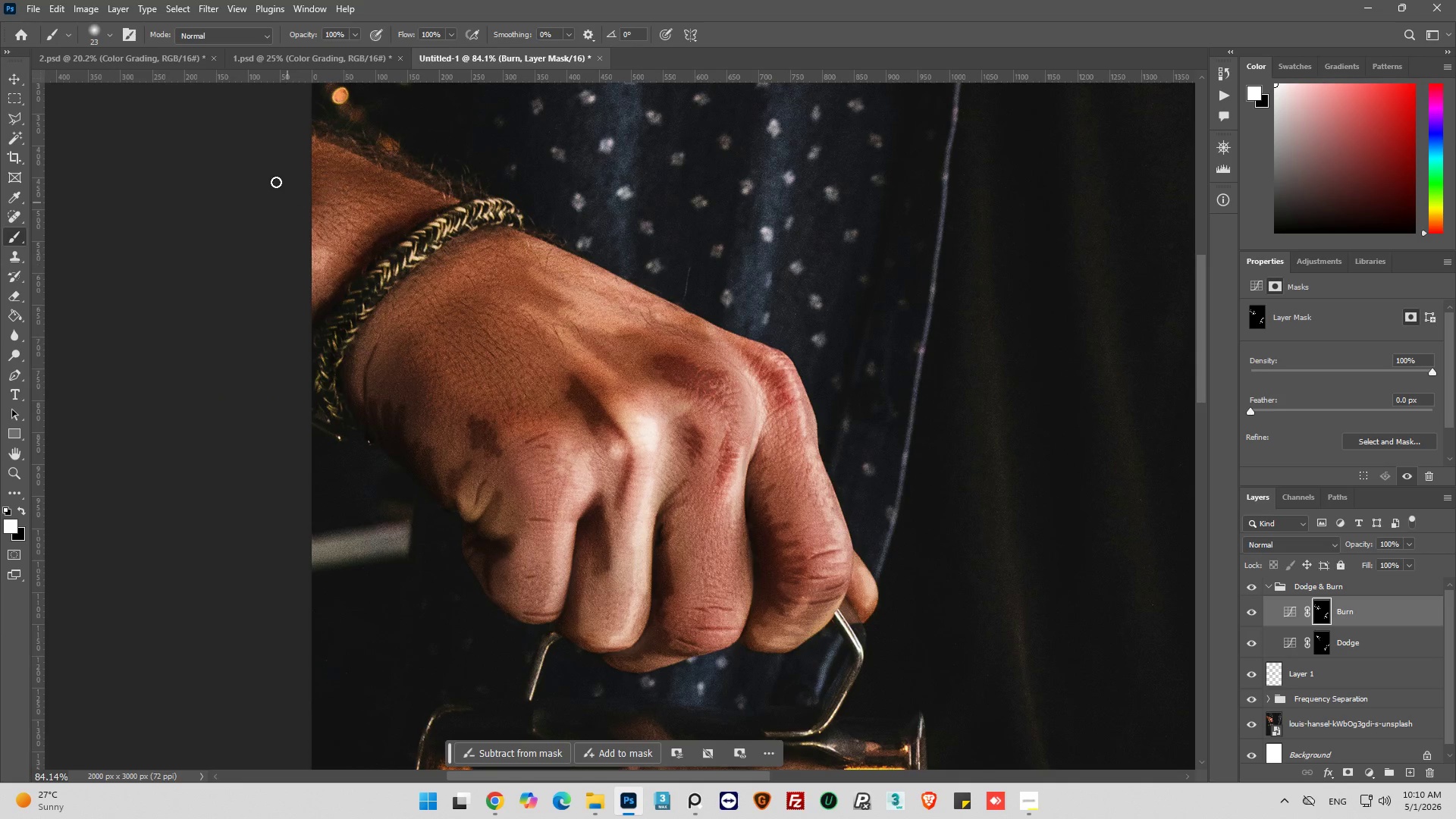 
key(Alt+AltLeft)
 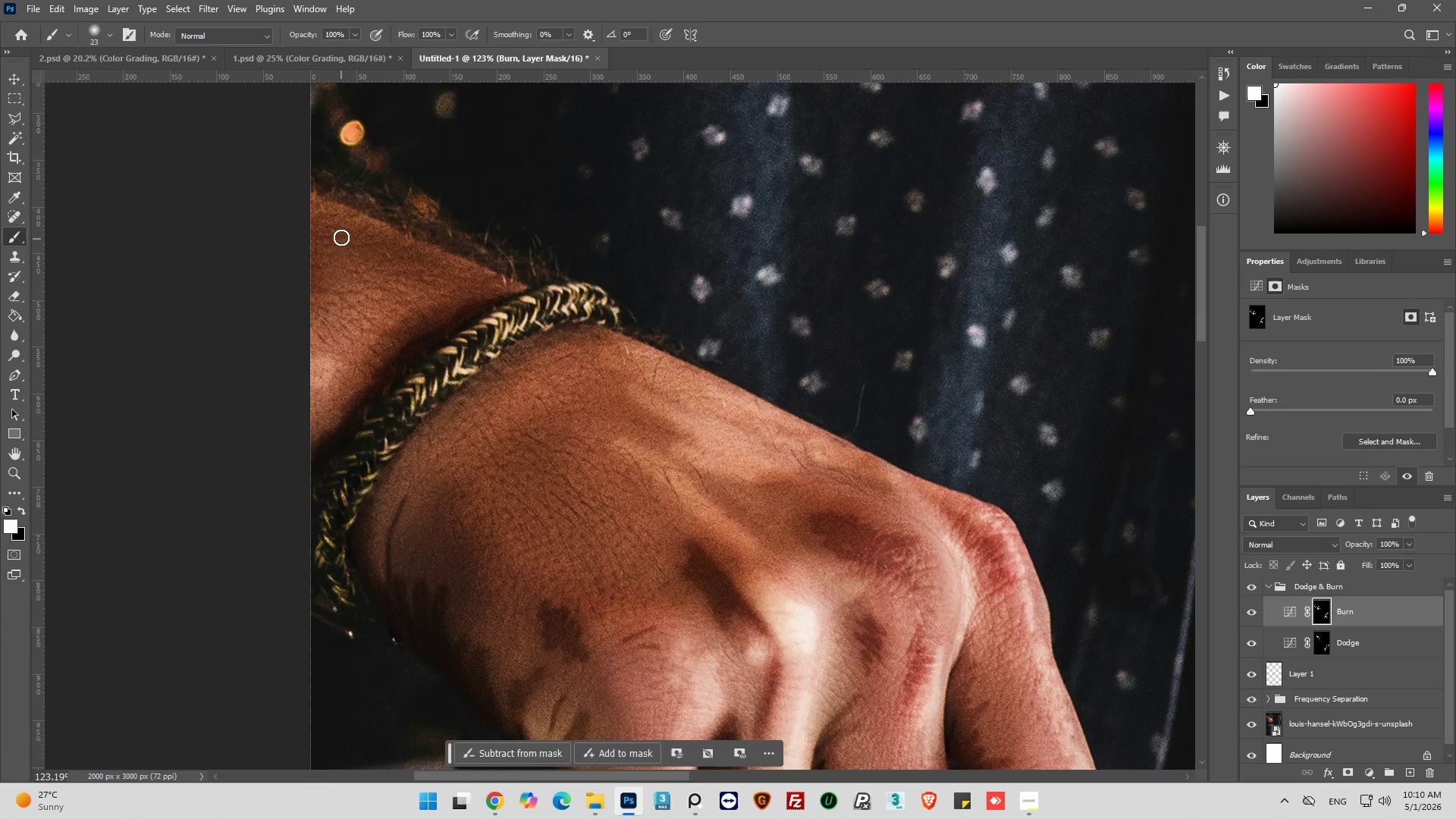 
scroll: coordinate [319, 243], scroll_direction: up, amount: 10.0
 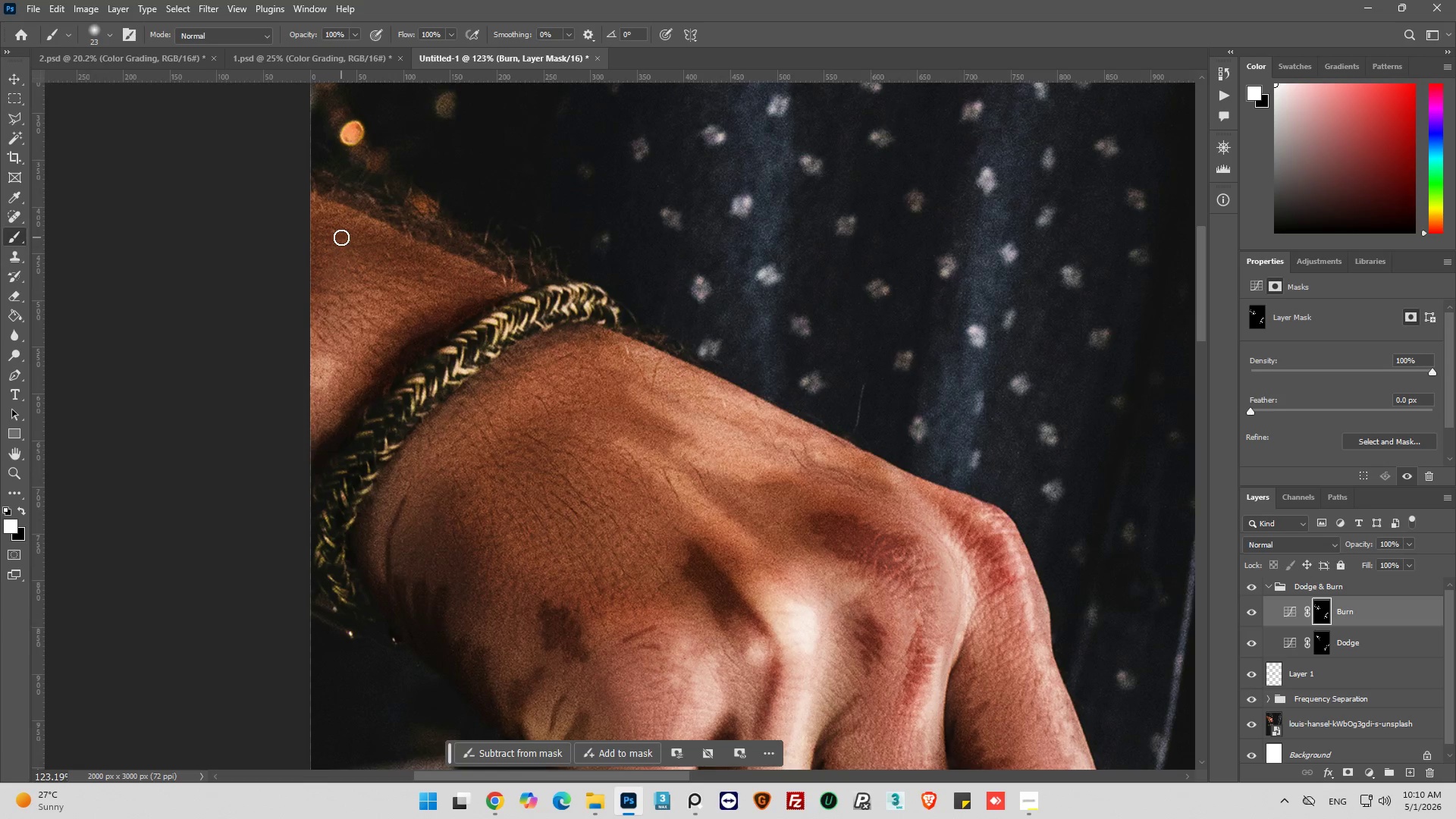 
left_click_drag(start_coordinate=[348, 237], to_coordinate=[436, 278])
 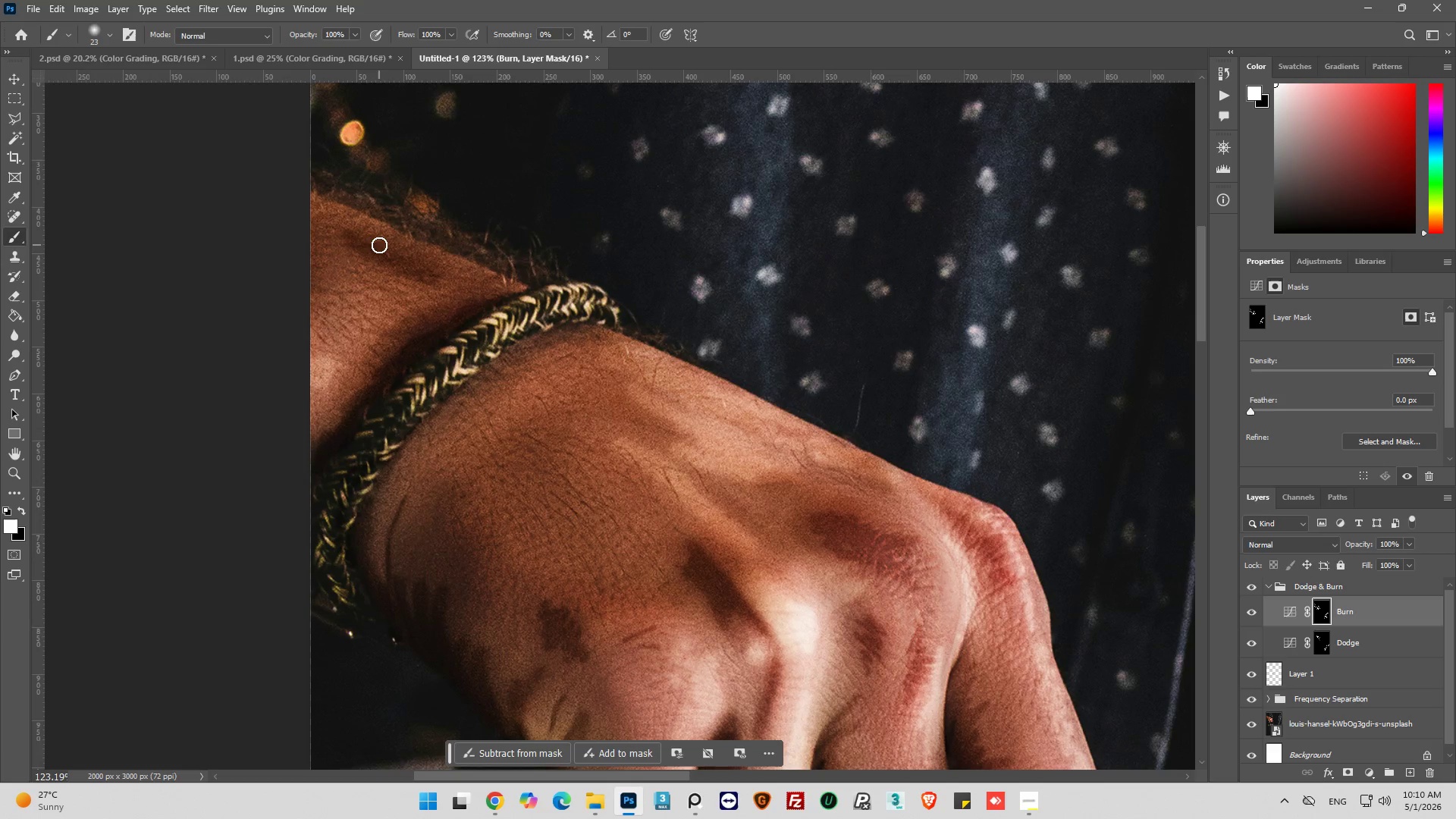 
left_click_drag(start_coordinate=[379, 245], to_coordinate=[347, 254])
 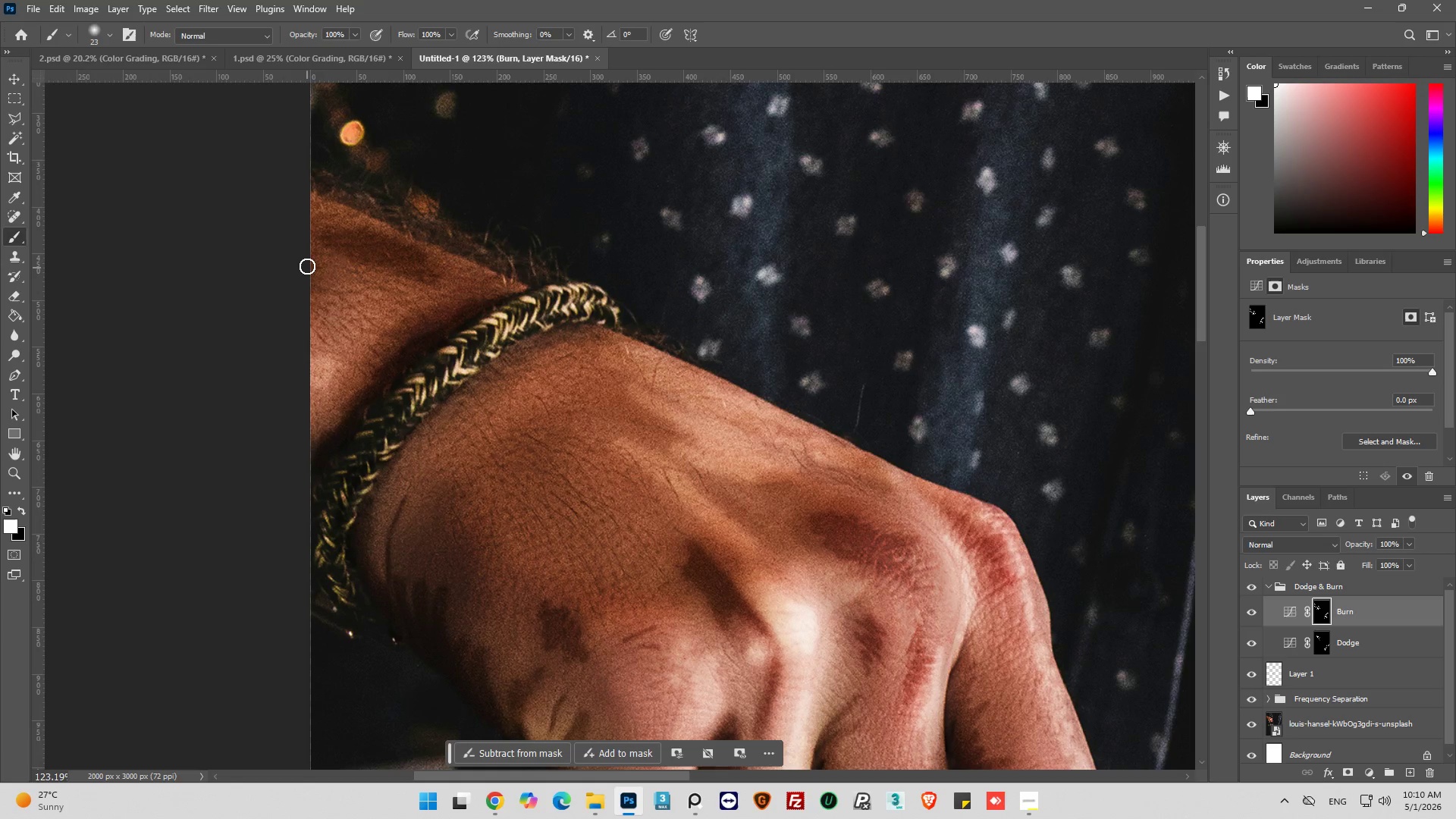 
left_click_drag(start_coordinate=[307, 266], to_coordinate=[326, 290])
 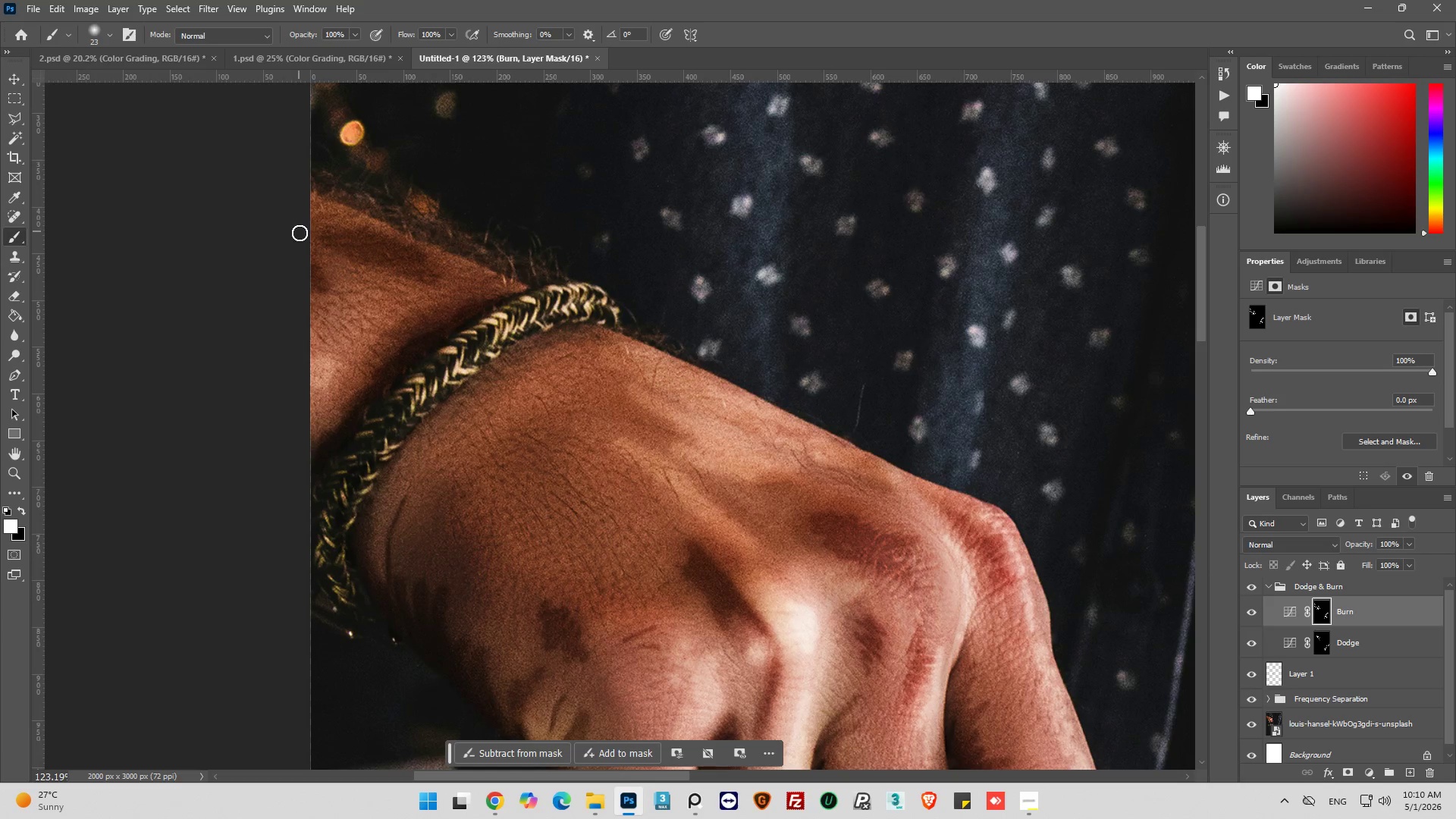 
left_click_drag(start_coordinate=[309, 242], to_coordinate=[313, 262])
 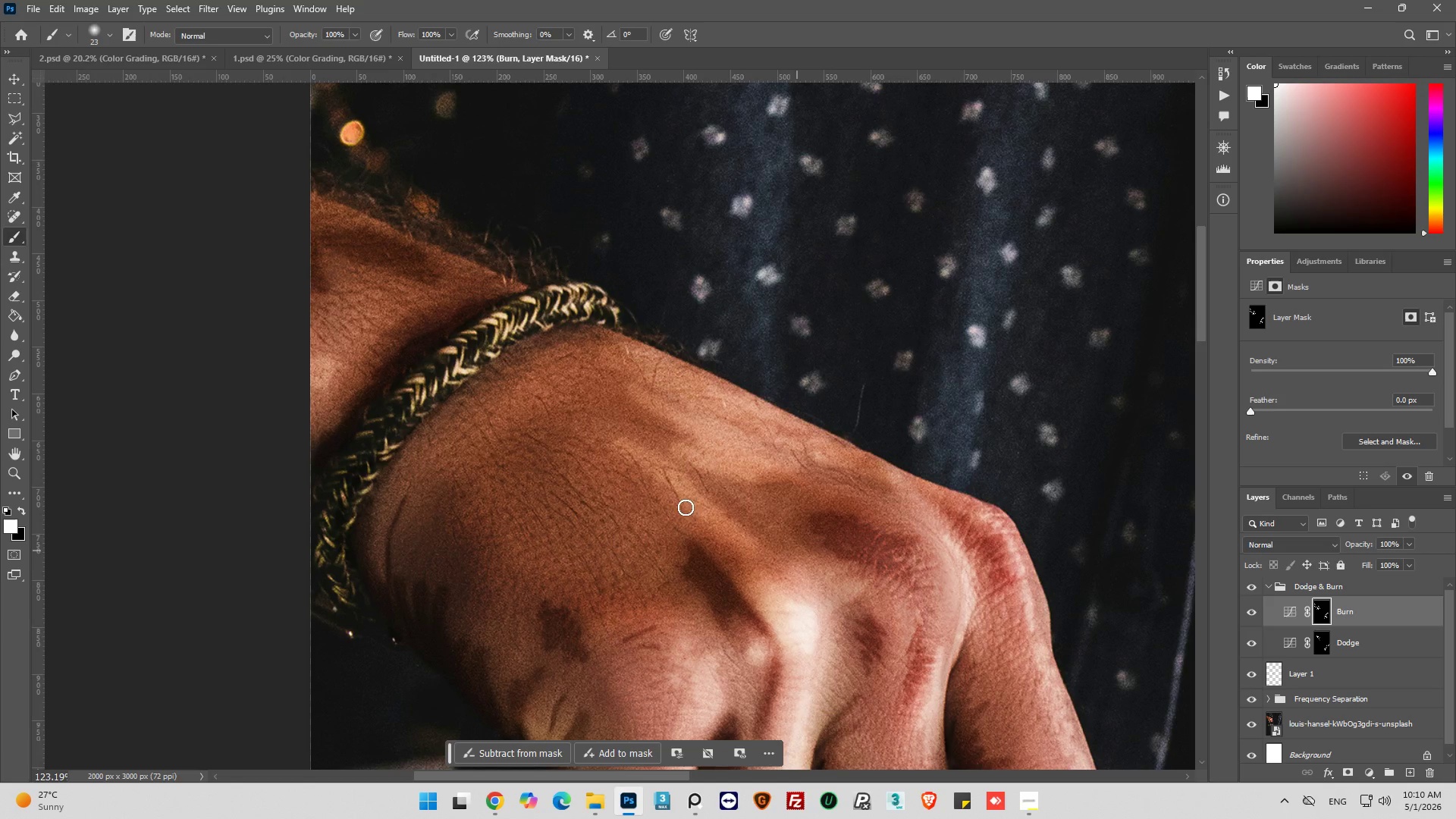 
key(Alt+AltLeft)
 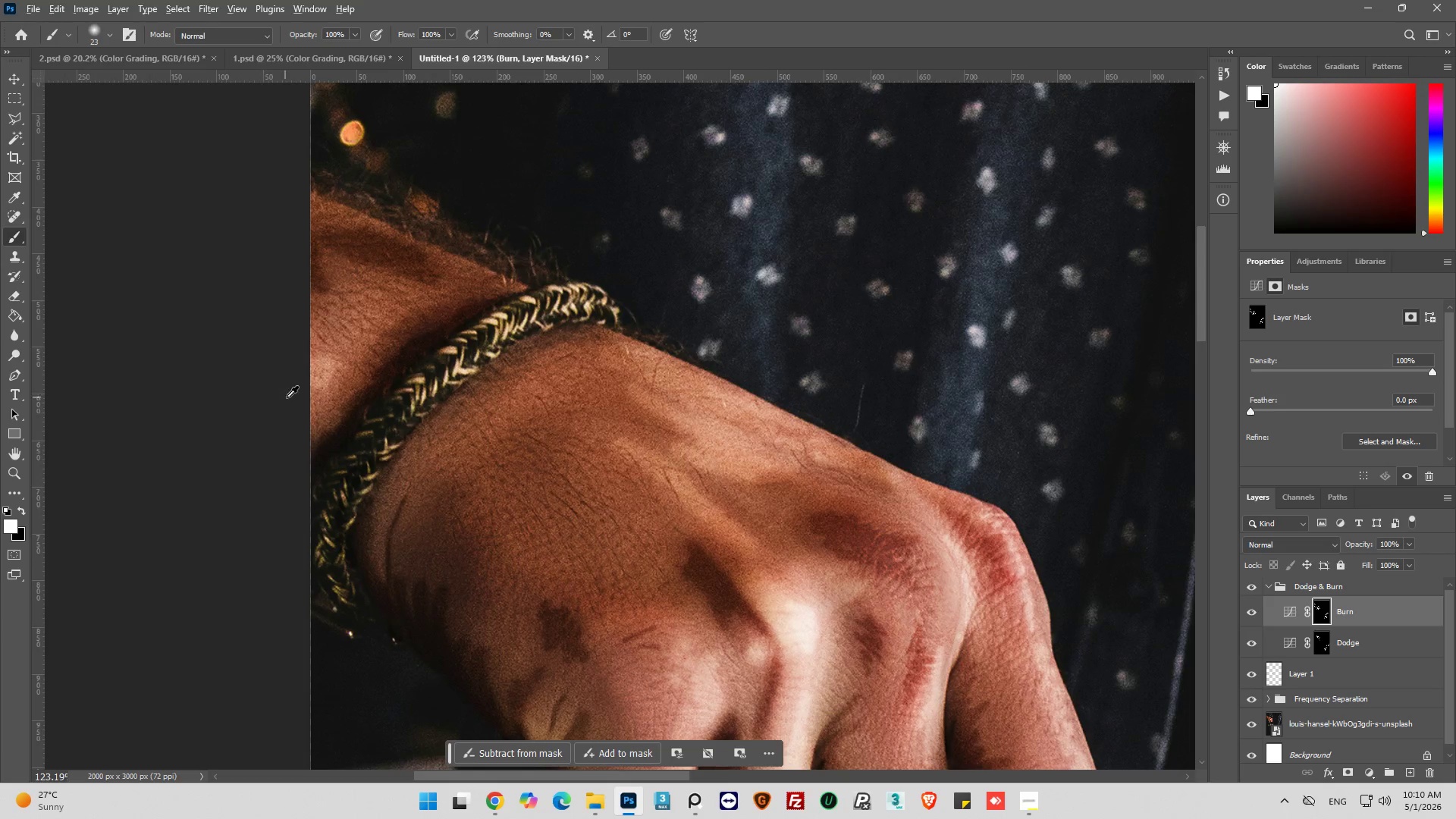 
hold_key(key=AltLeft, duration=0.52)
 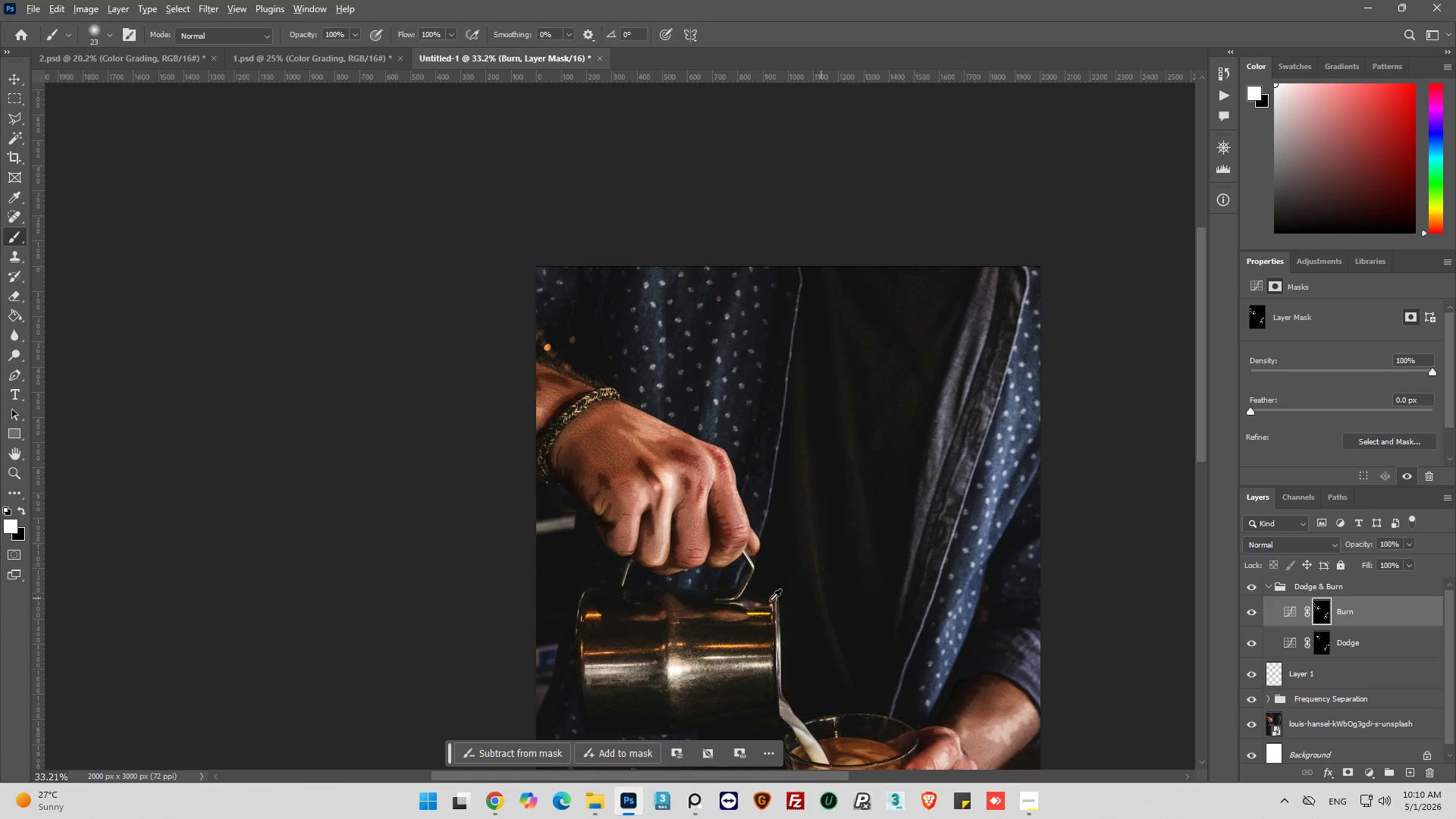 
scroll: coordinate [291, 397], scroll_direction: down, amount: 7.0
 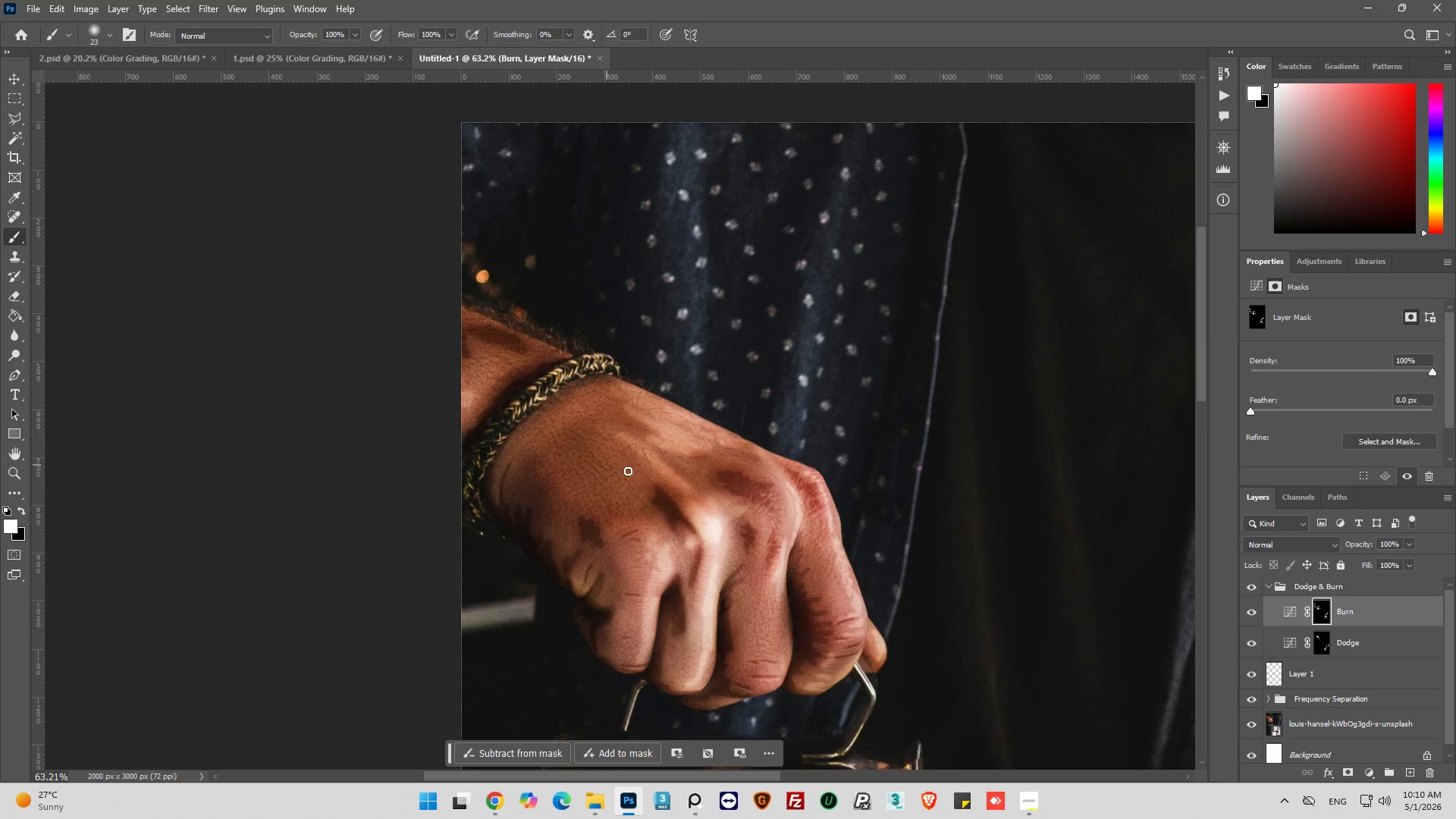 
hold_key(key=AltLeft, duration=0.56)
 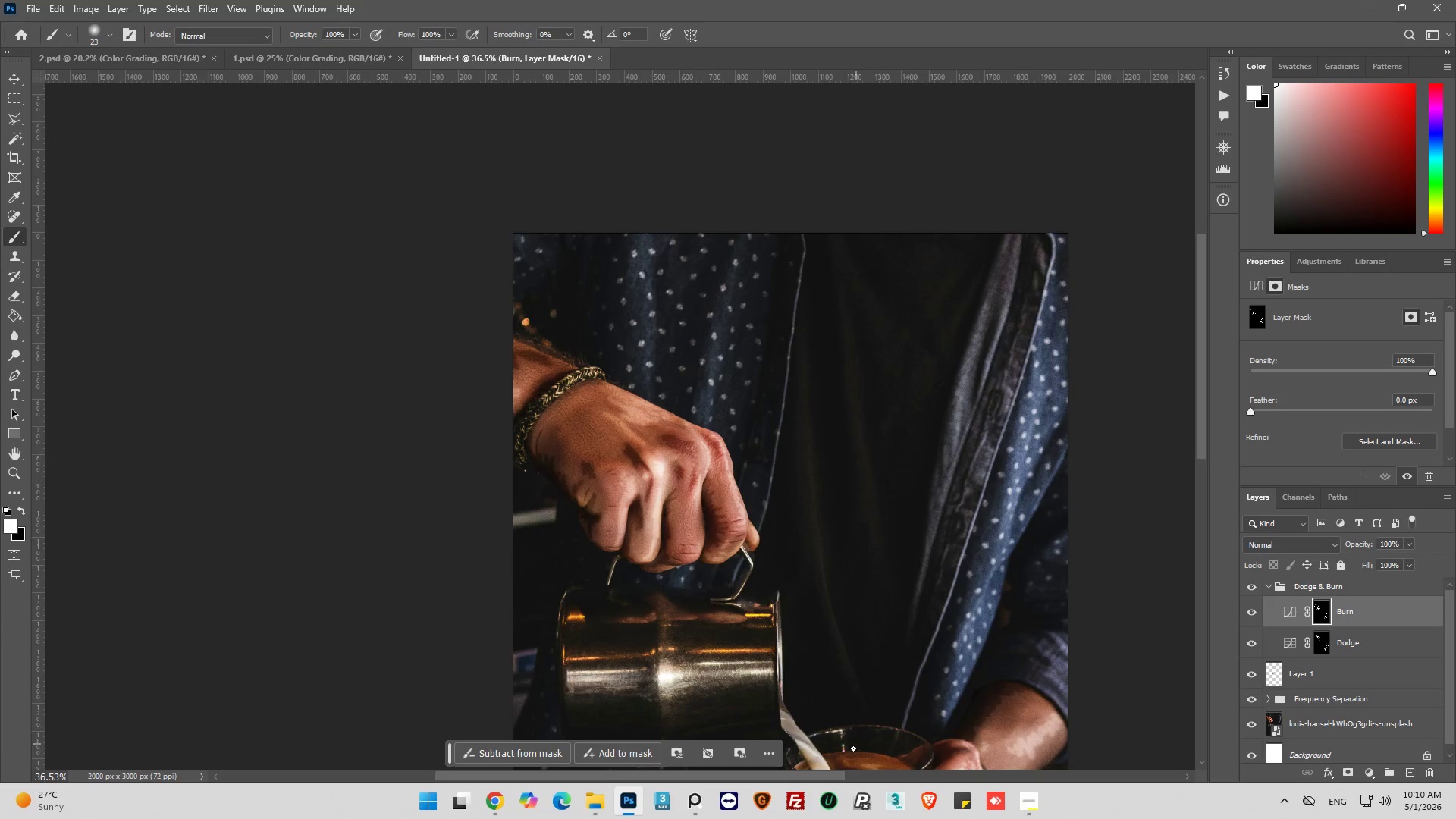 
scroll: coordinate [175, 356], scroll_direction: down, amount: 7.0
 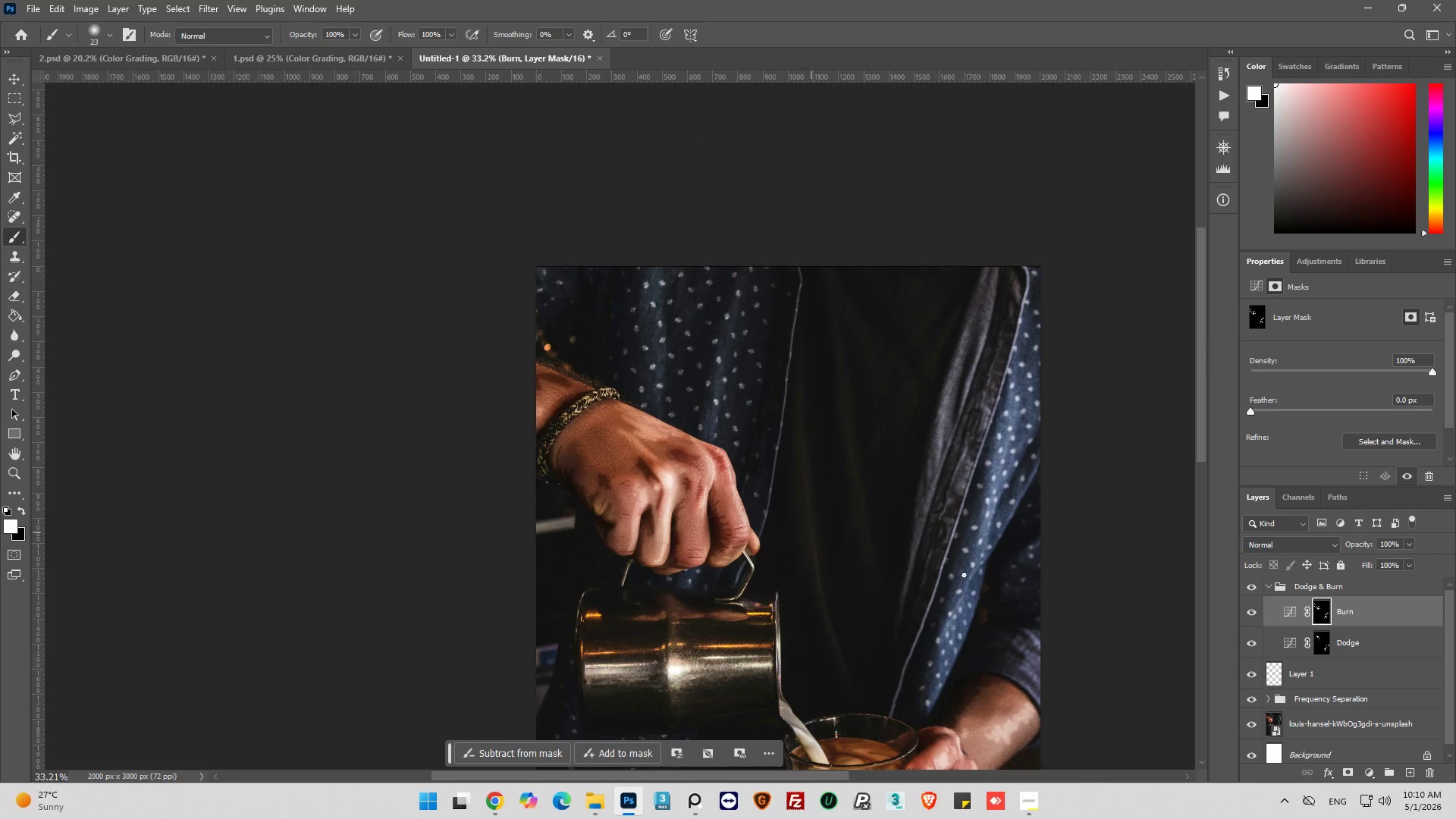 
scroll: coordinate [765, 601], scroll_direction: up, amount: 1.0
 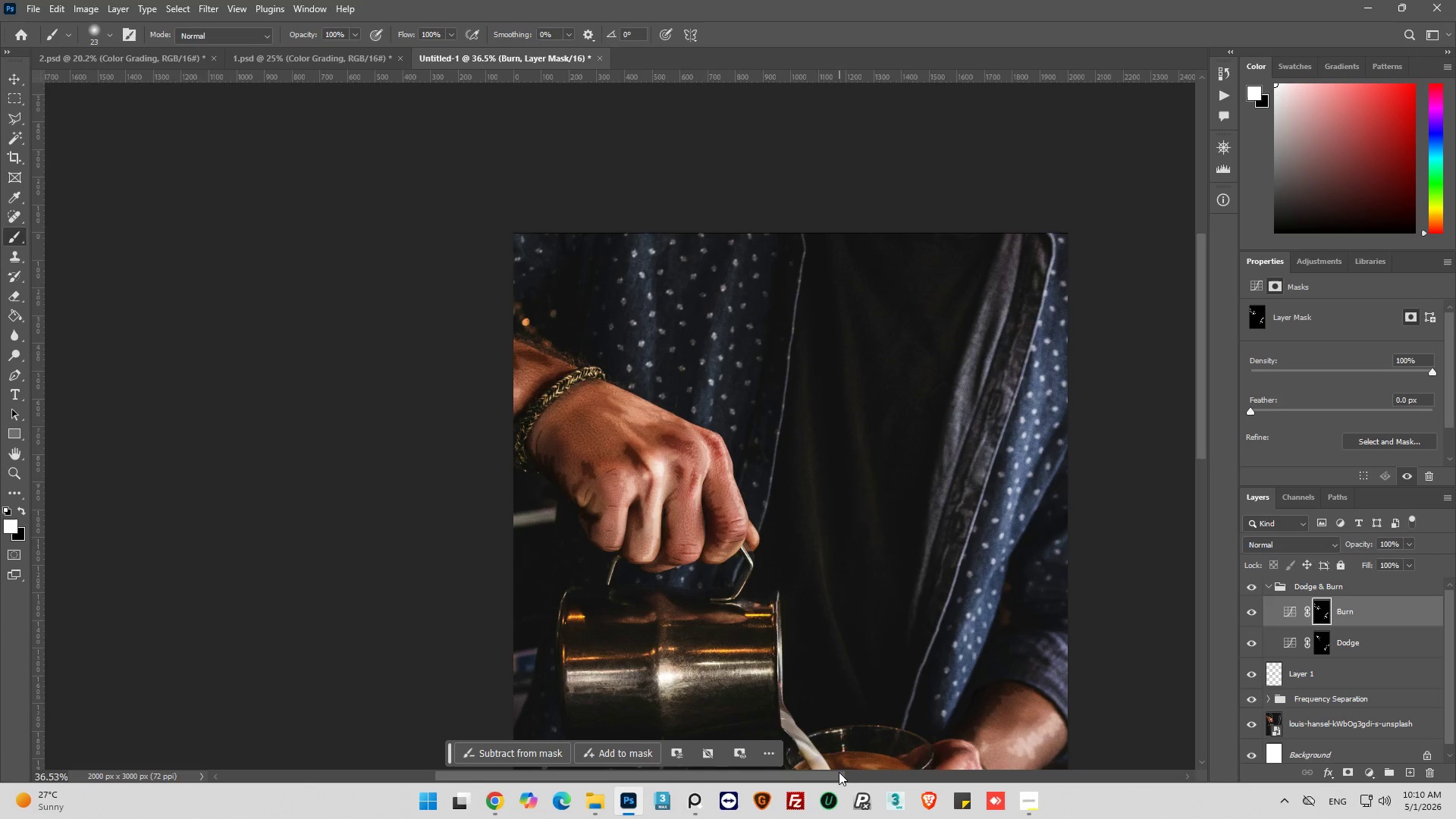 
left_click_drag(start_coordinate=[833, 777], to_coordinate=[886, 783])
 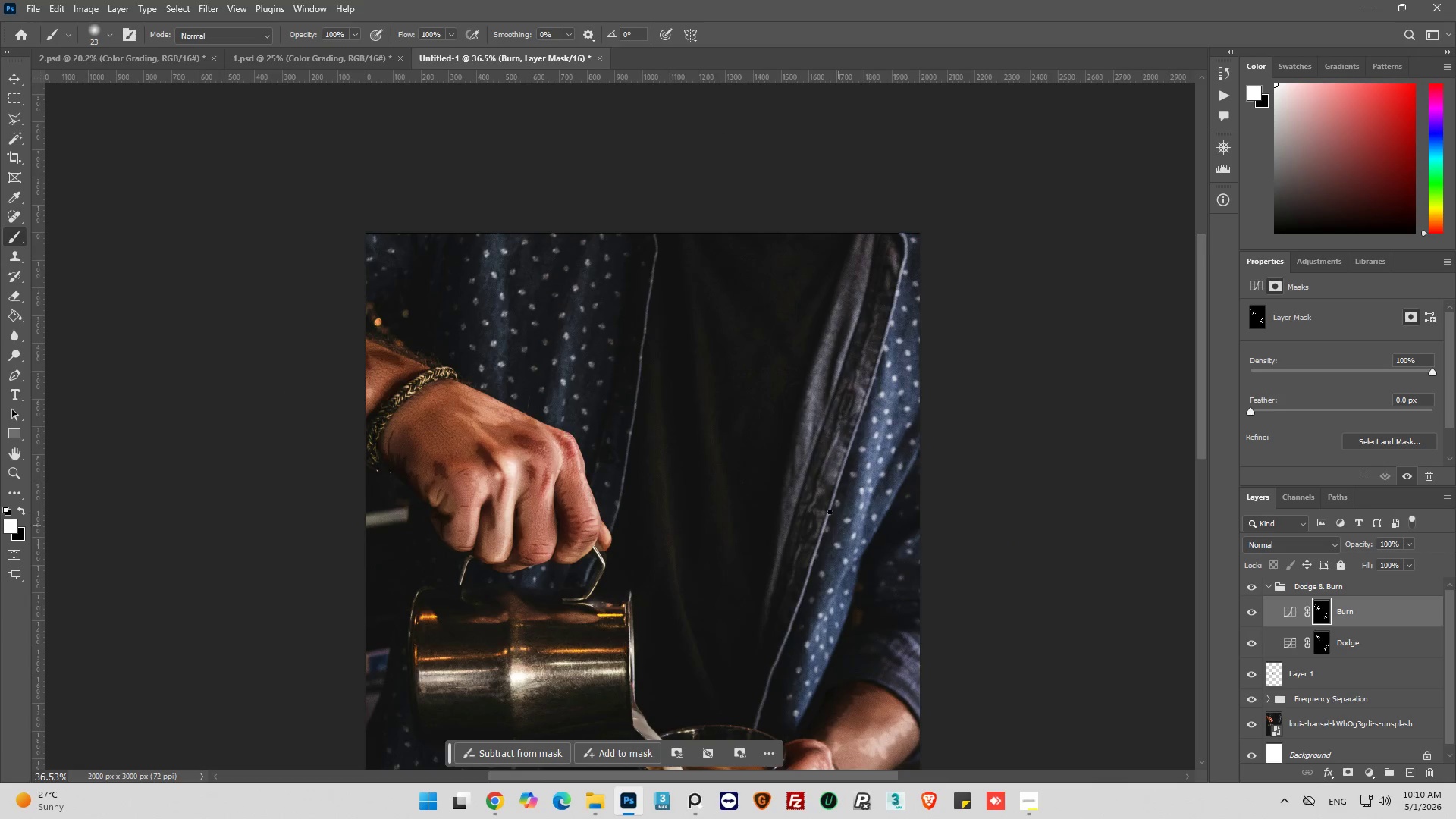 
key(Alt+AltLeft)
 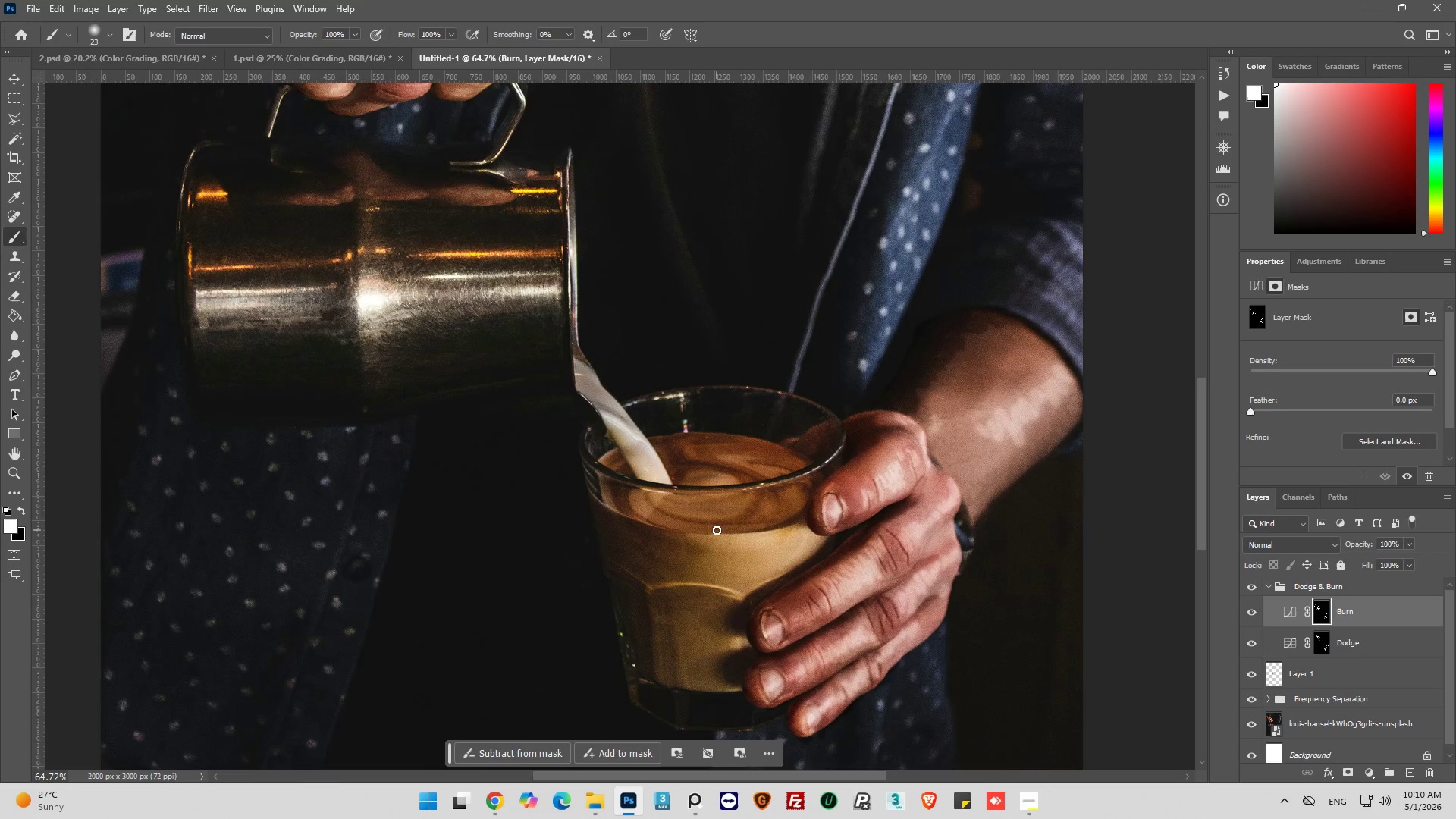 
scroll: coordinate [710, 552], scroll_direction: down, amount: 16.0
 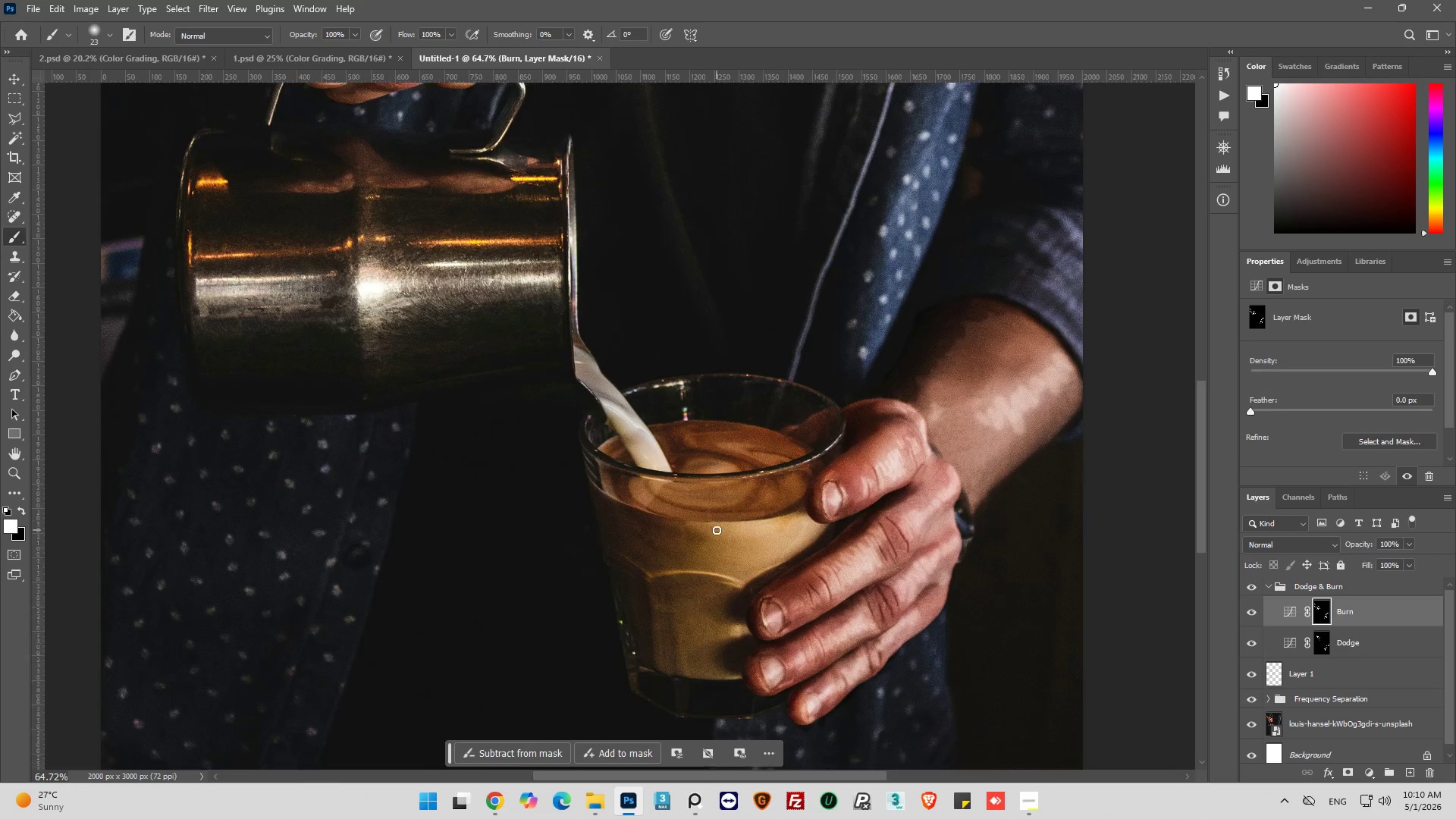 
hold_key(key=AltLeft, duration=0.34)
scroll: coordinate [711, 544], scroll_direction: none, amount: 0.0
 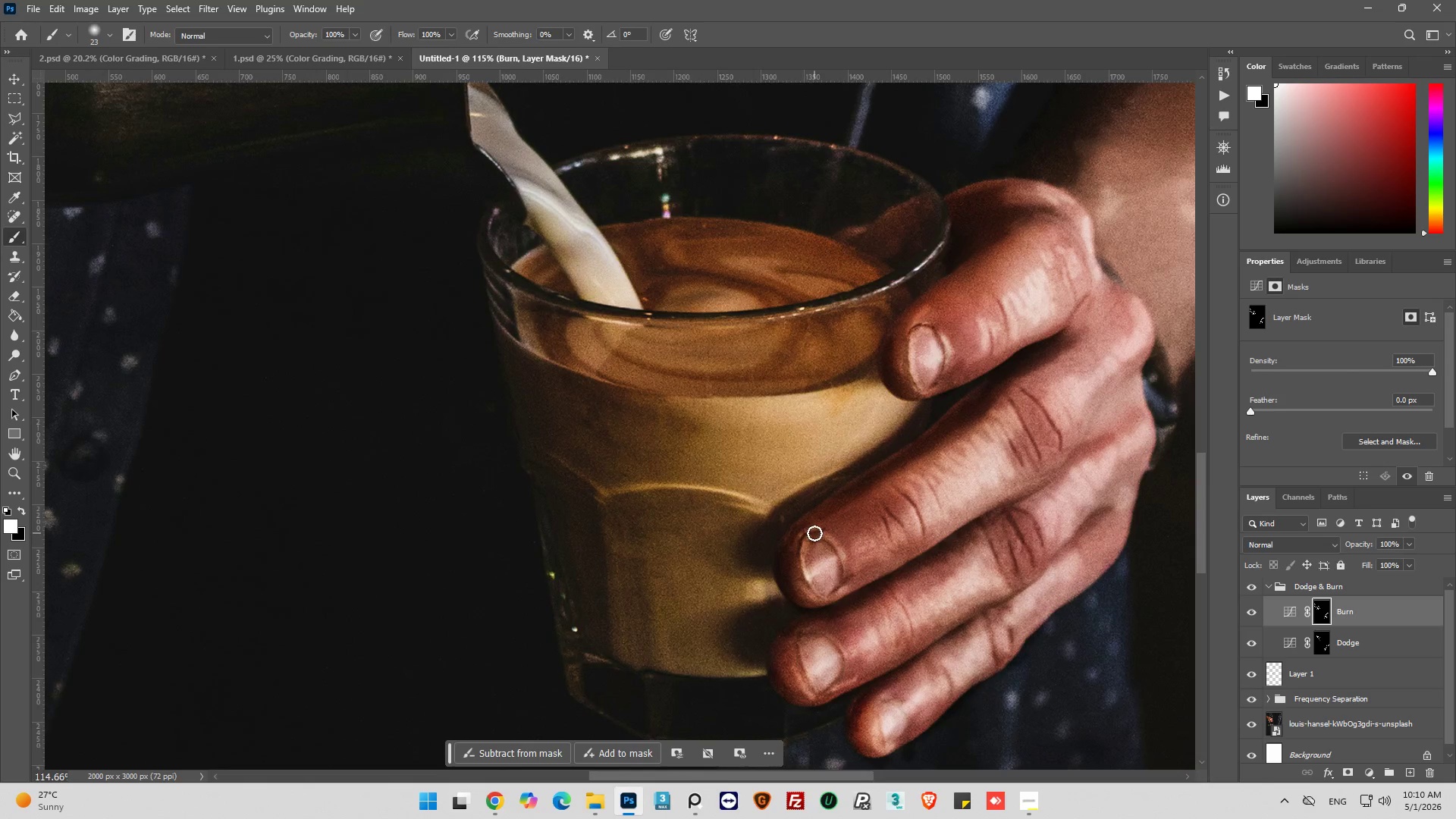 
key(Alt+AltLeft)
 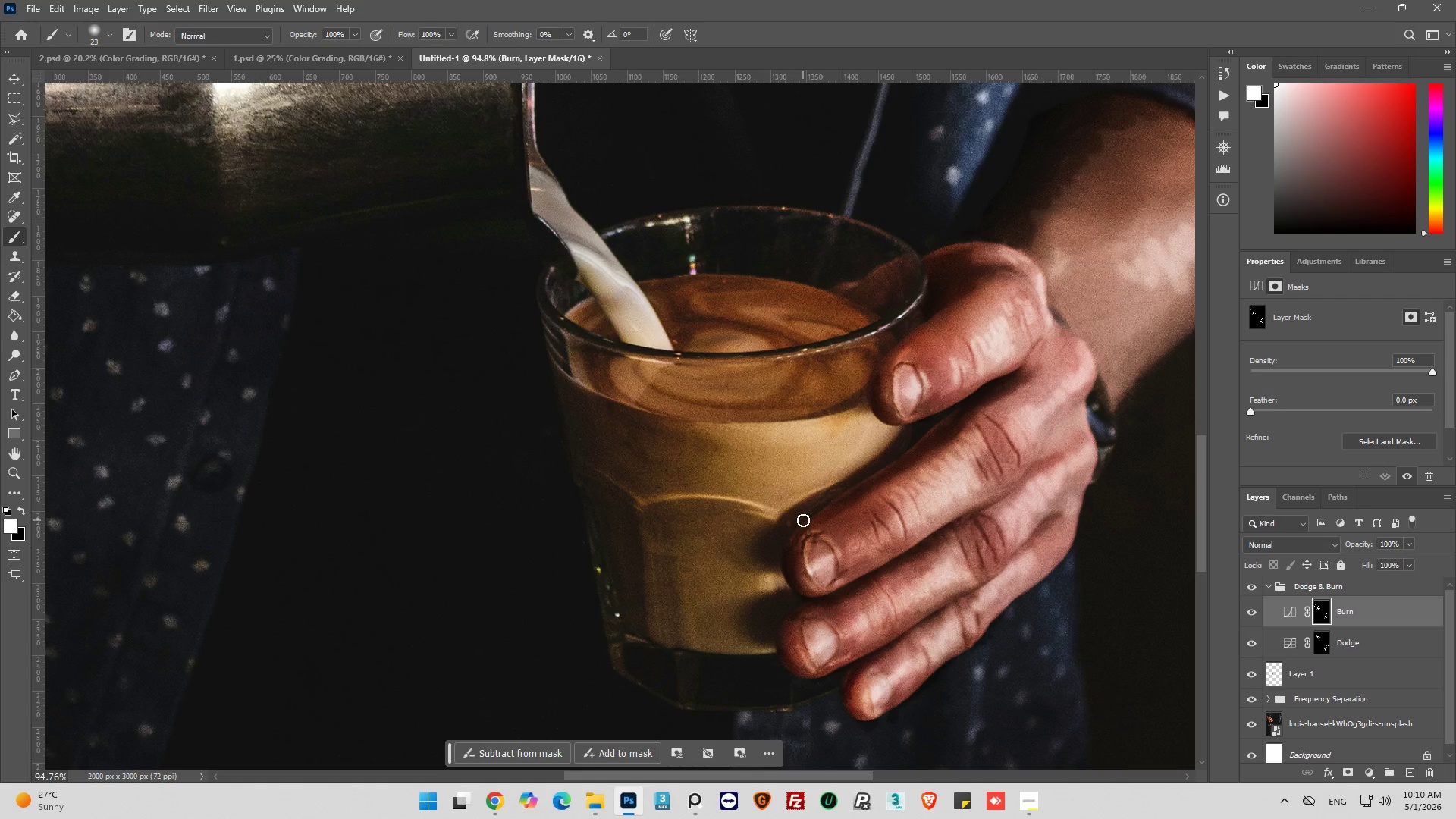 
scroll: coordinate [816, 529], scroll_direction: down, amount: 2.0
 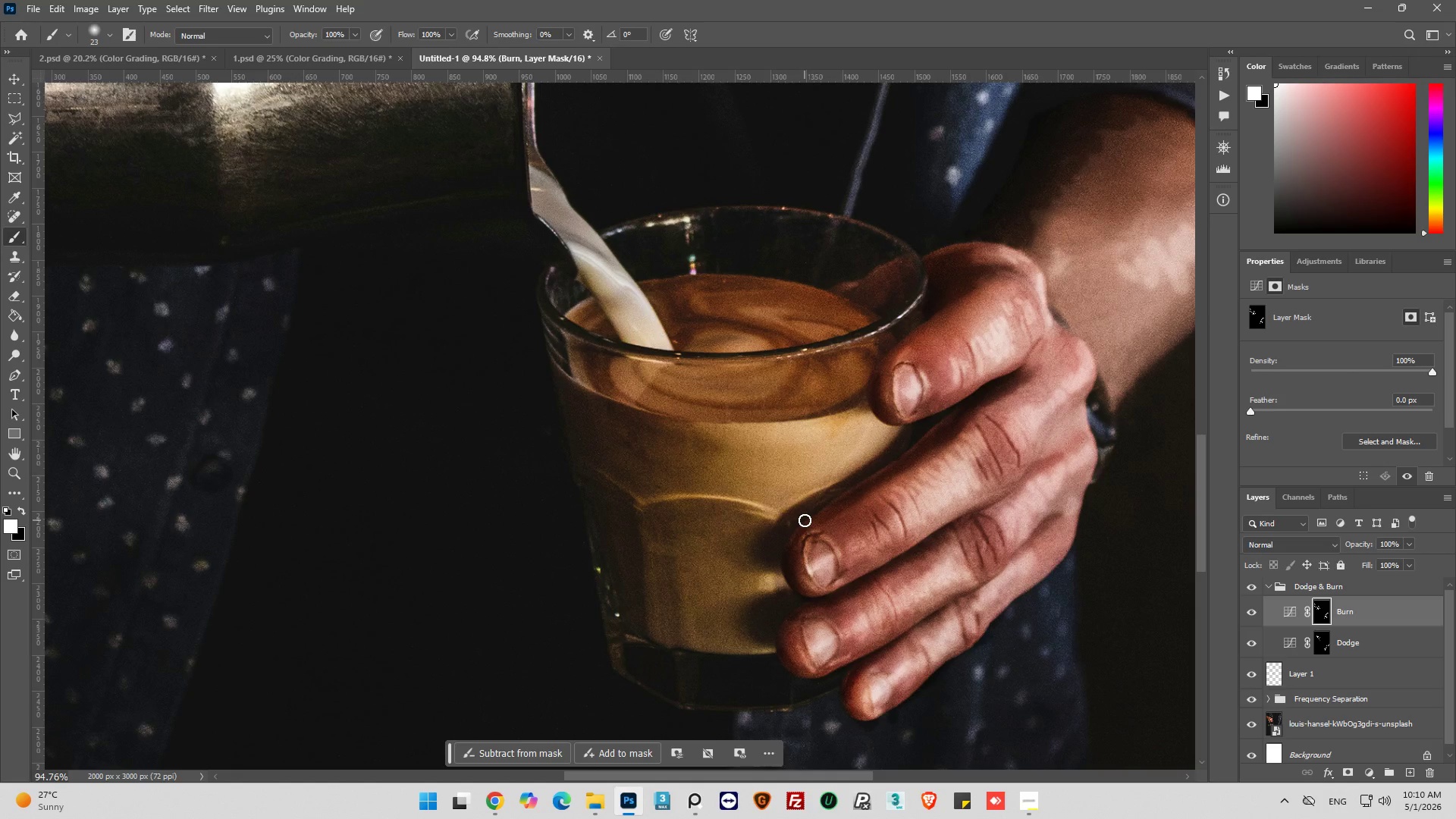 
wait(16.04)
 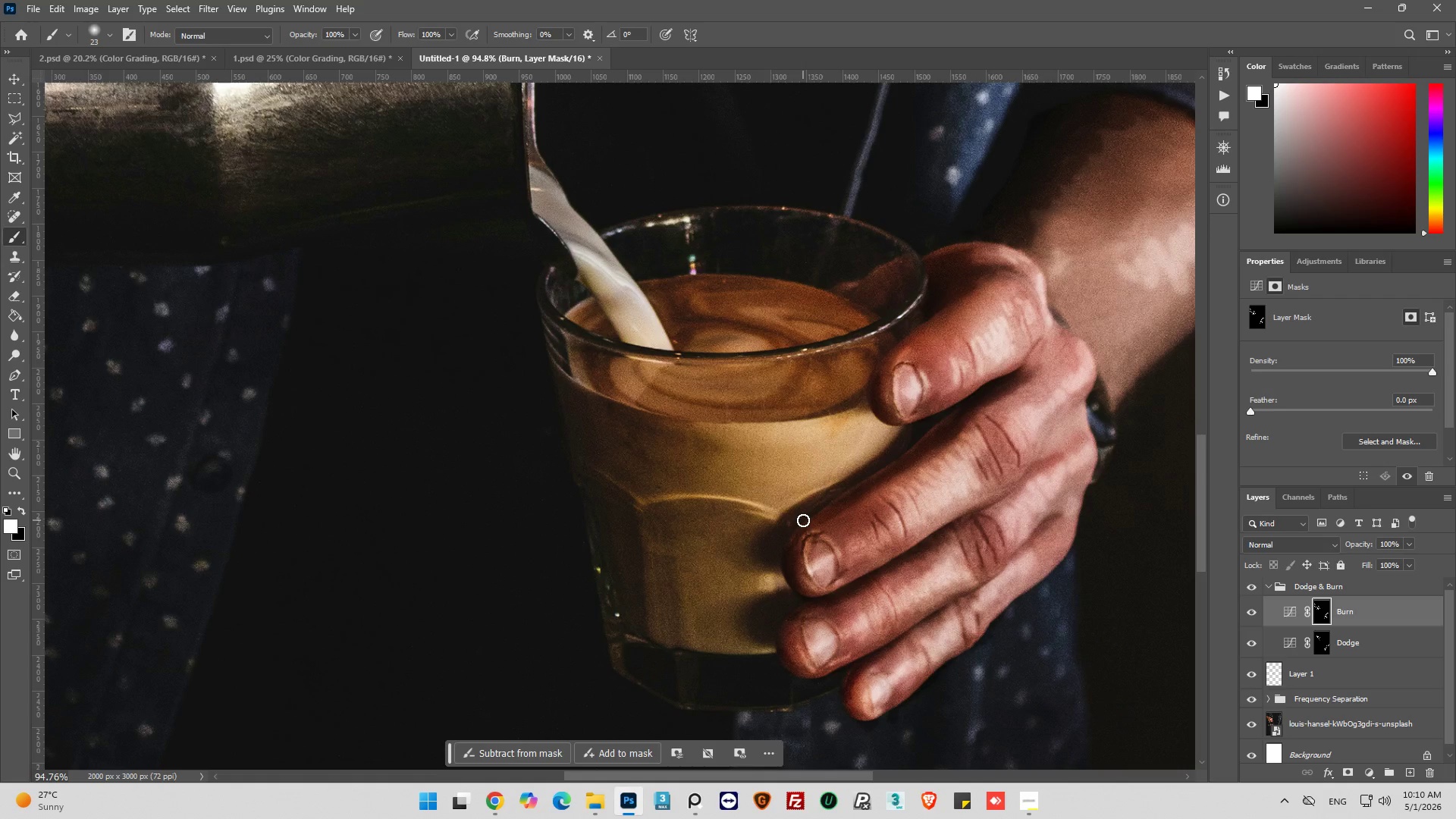 
key(Alt+AltLeft)
 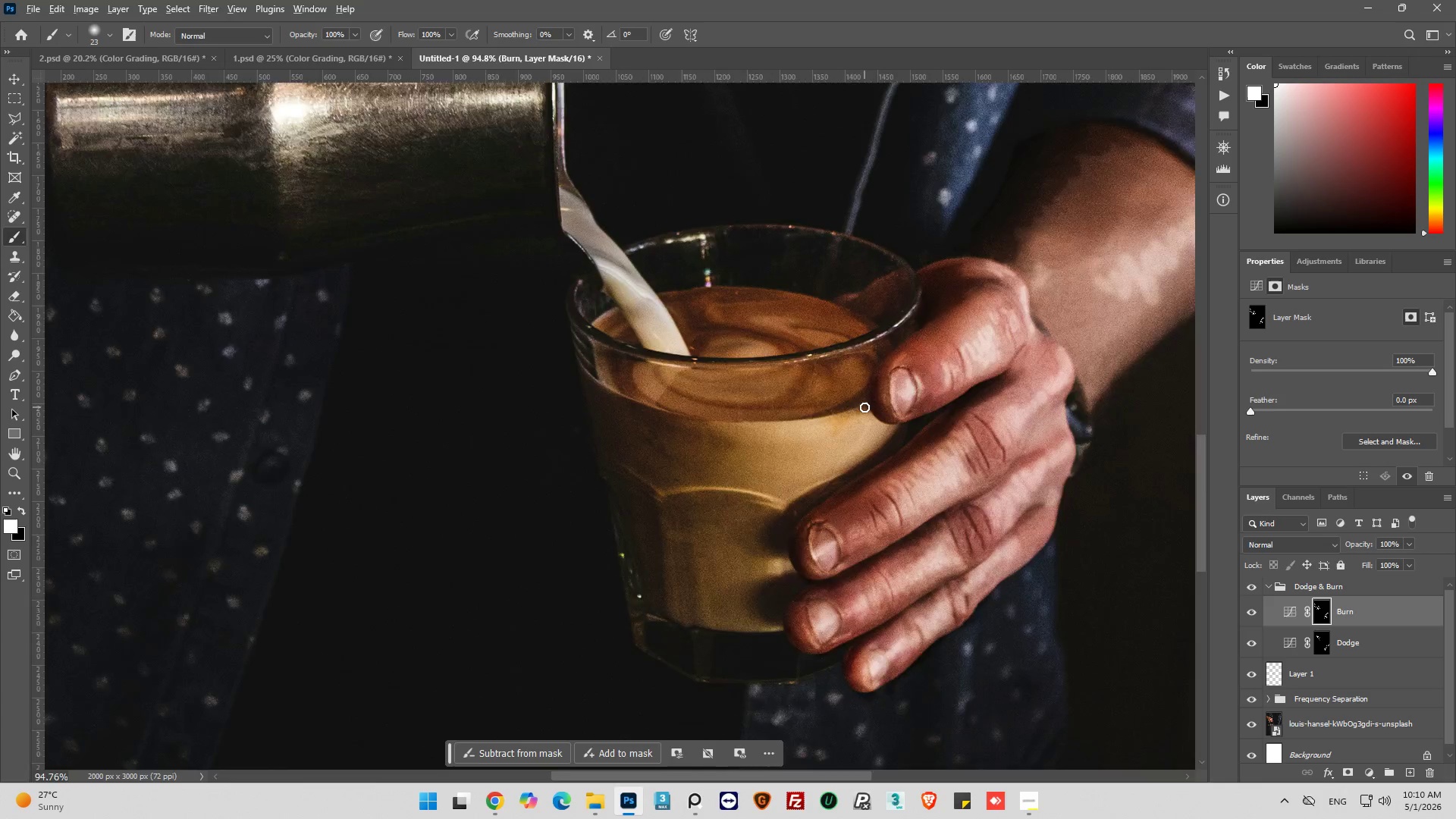 
scroll: coordinate [860, 416], scroll_direction: none, amount: 0.0
 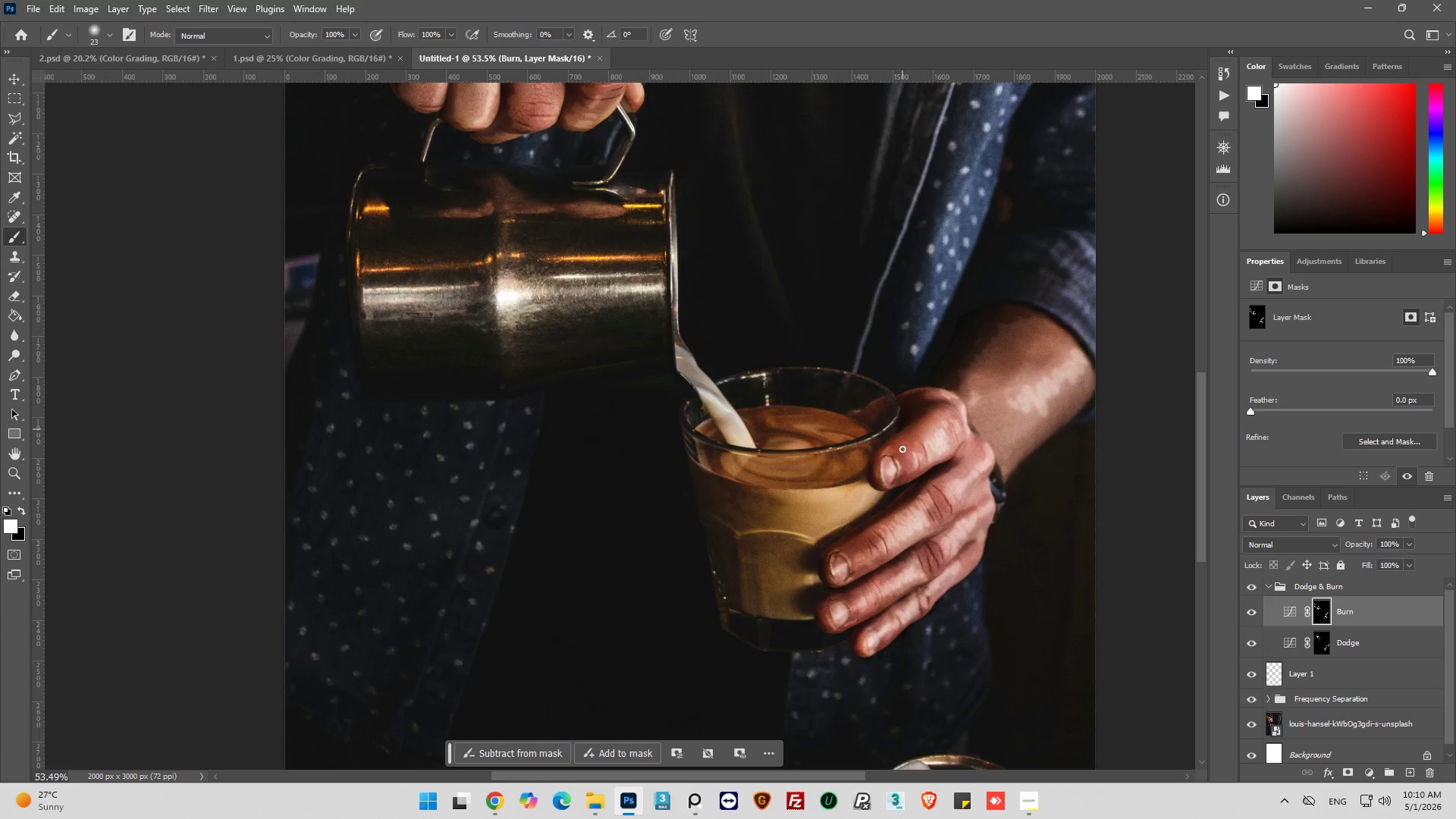 
hold_key(key=AltLeft, duration=0.41)
 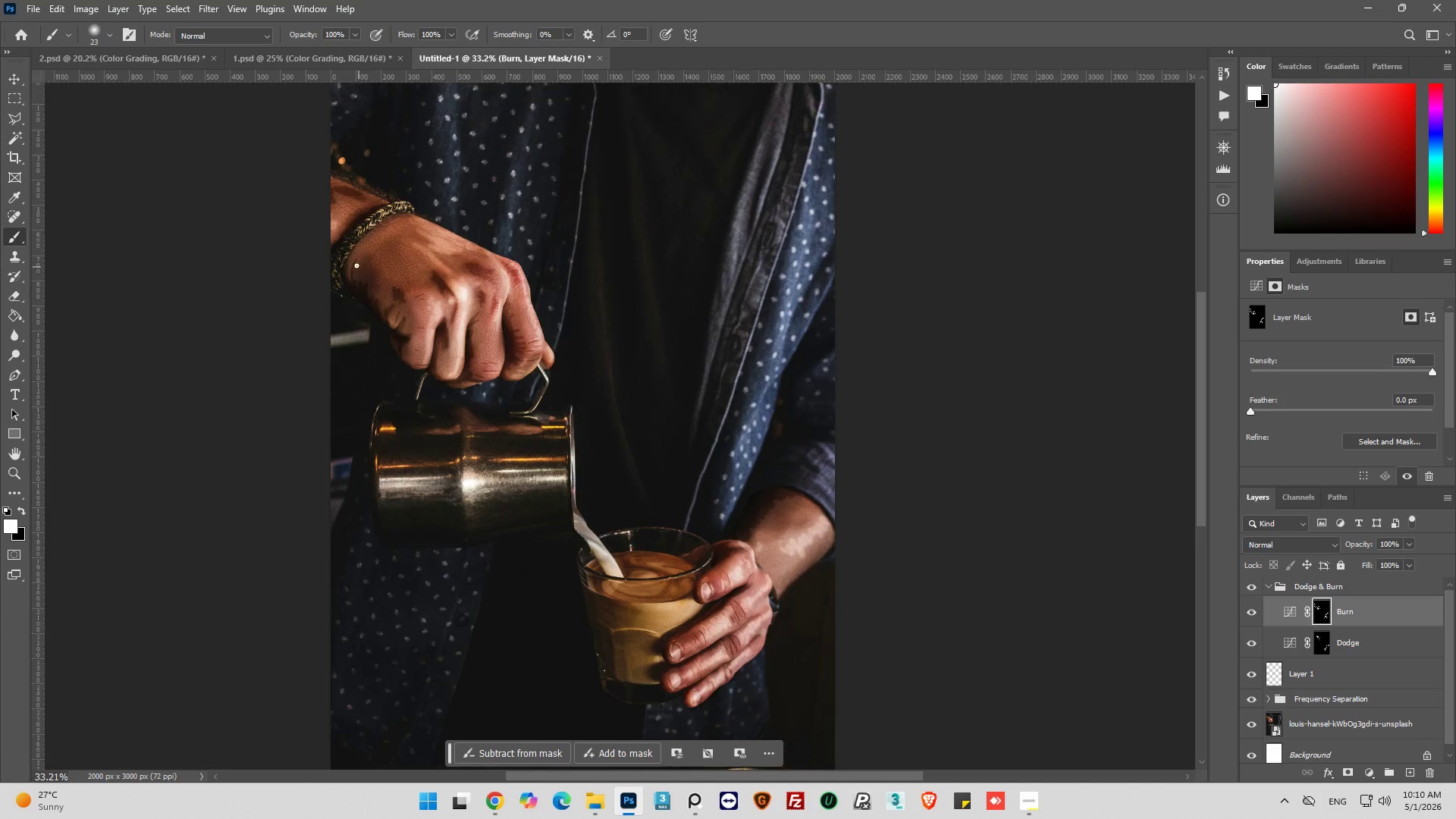 
scroll: coordinate [559, 331], scroll_direction: up, amount: 13.0
 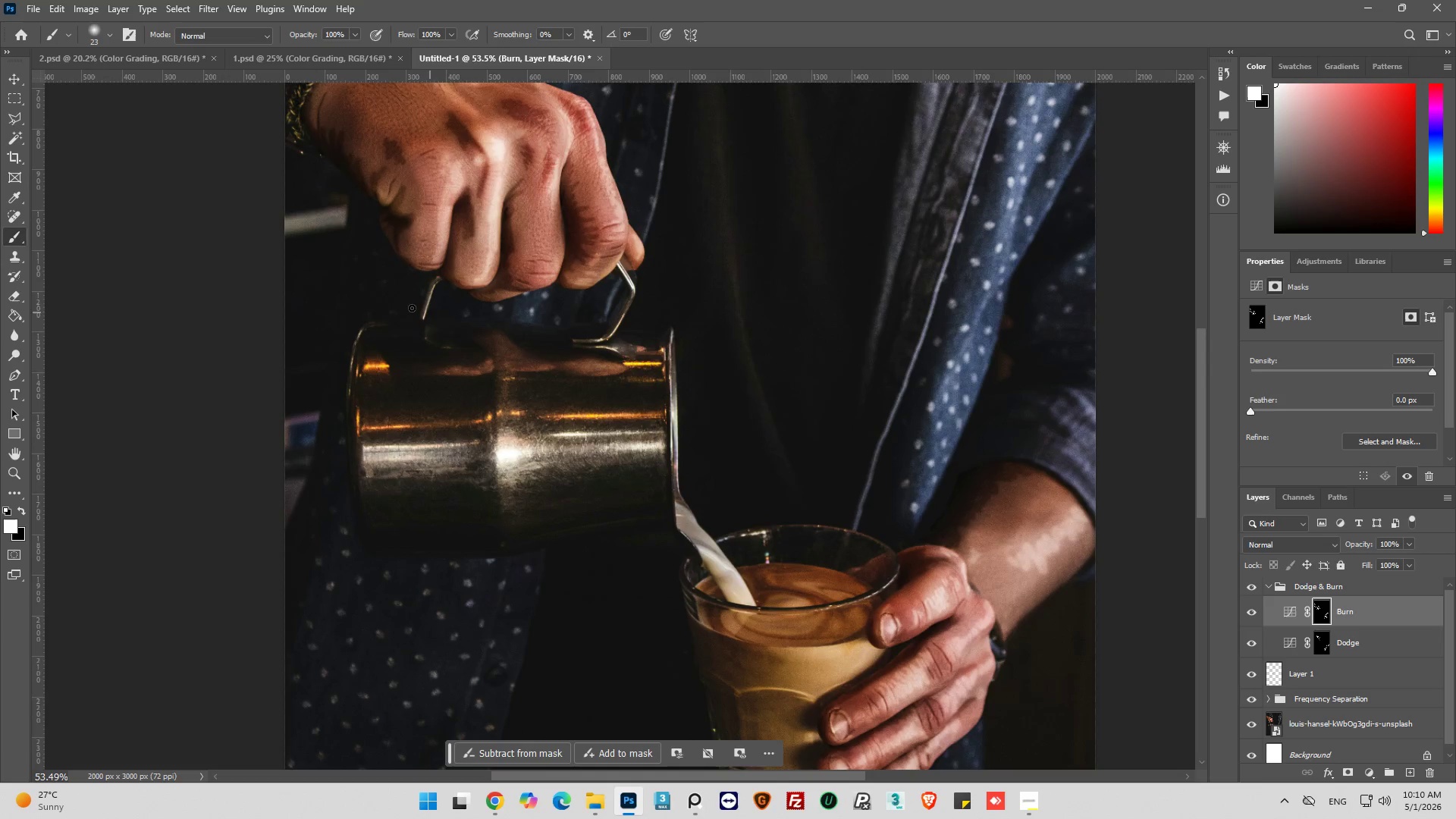 
key(Alt+AltLeft)
 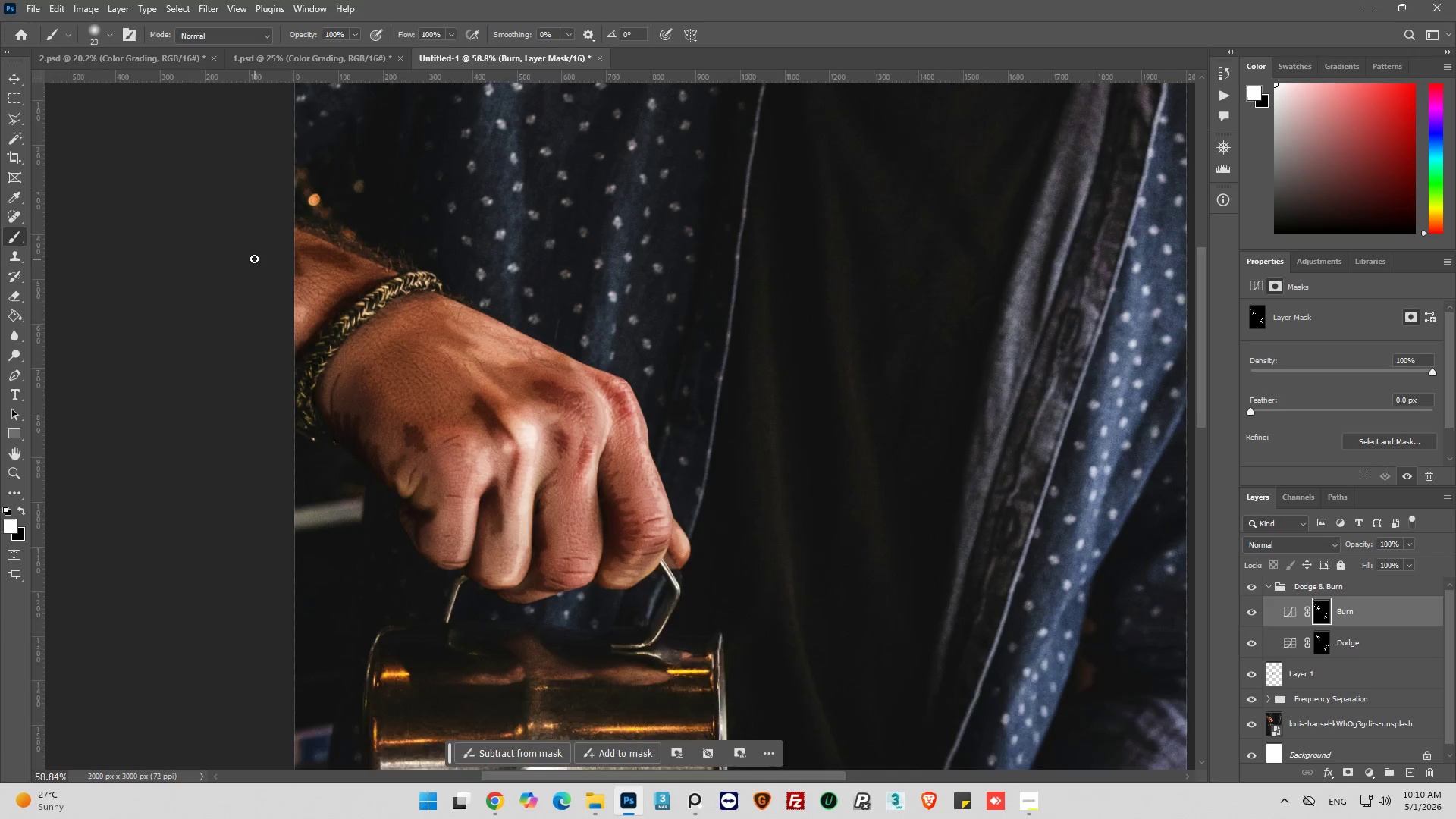 
hold_key(key=AltLeft, duration=0.56)
 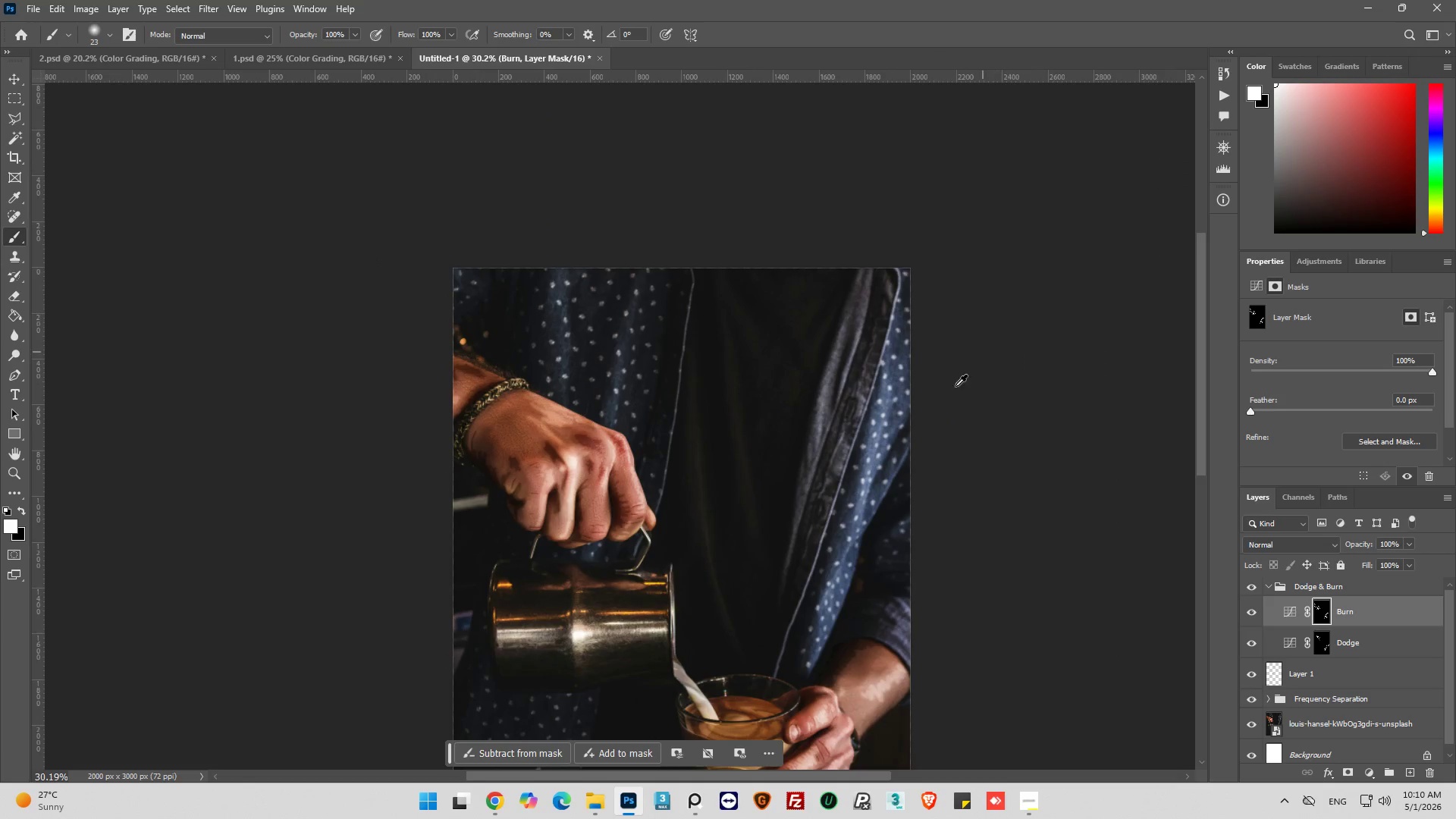 
scroll: coordinate [254, 259], scroll_direction: up, amount: 23.0
 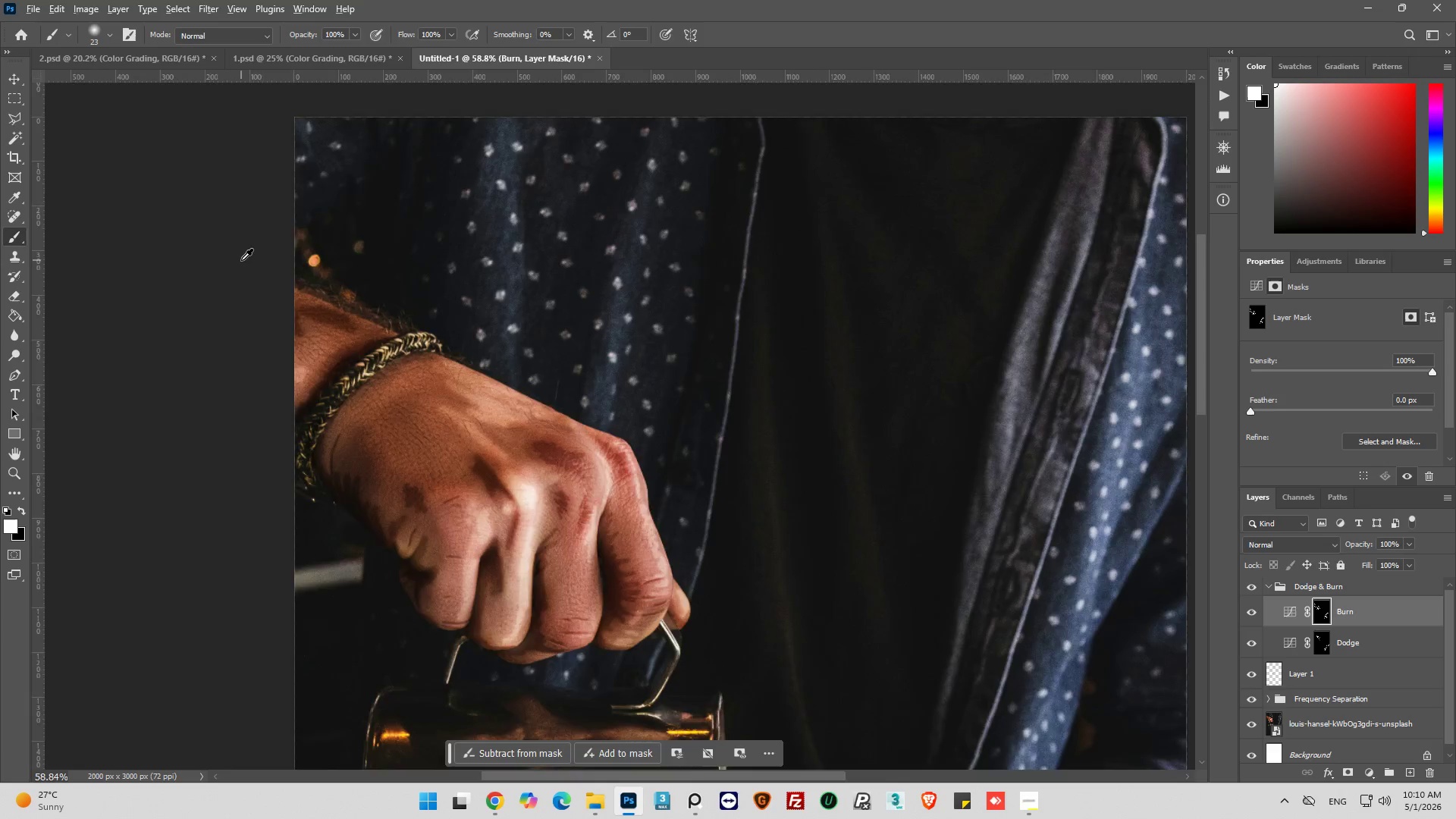 
scroll: coordinate [244, 260], scroll_direction: down, amount: 7.0
 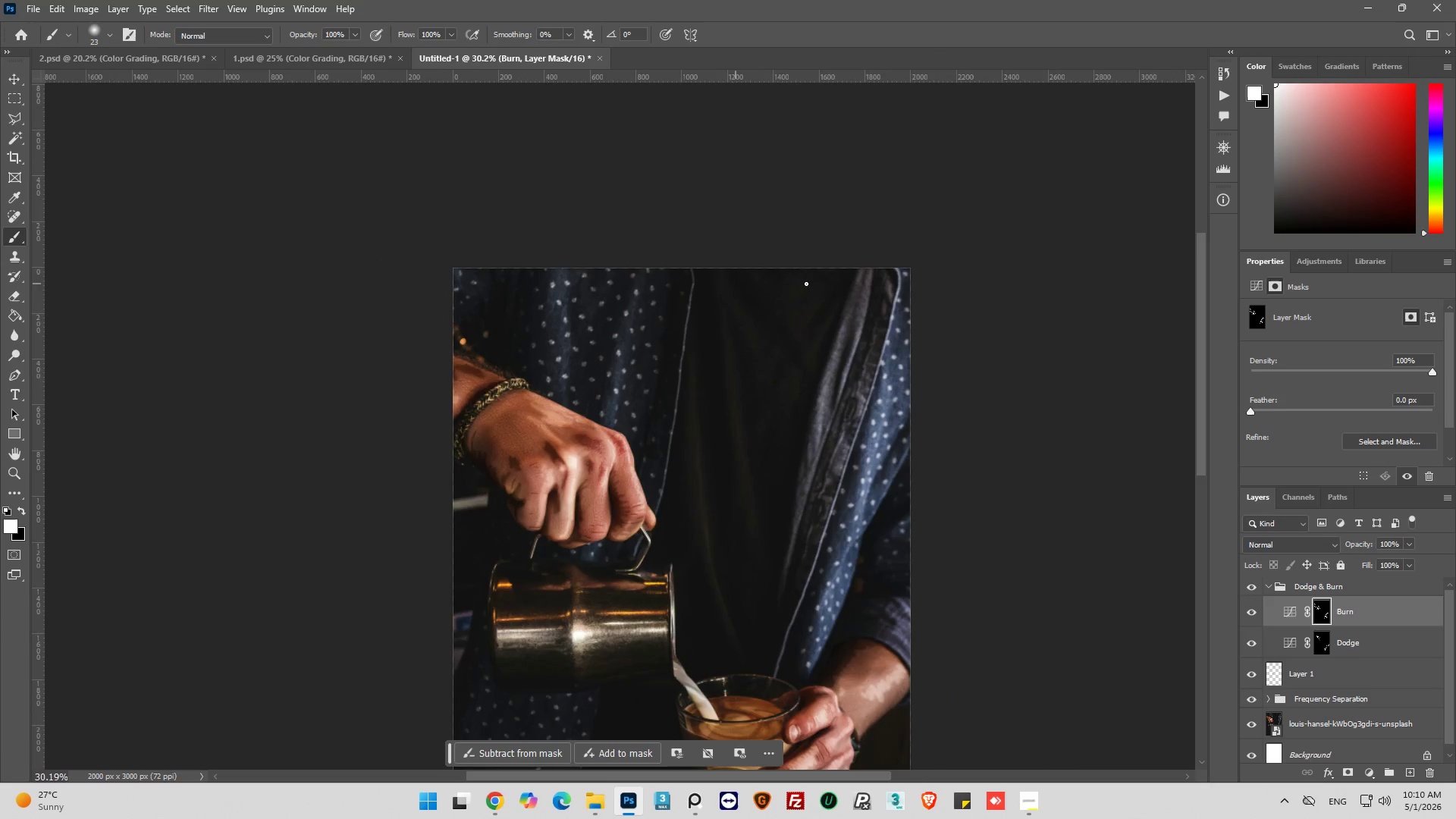 
hold_key(key=AltLeft, duration=0.64)
scroll: coordinate [890, 418], scroll_direction: up, amount: 6.0
 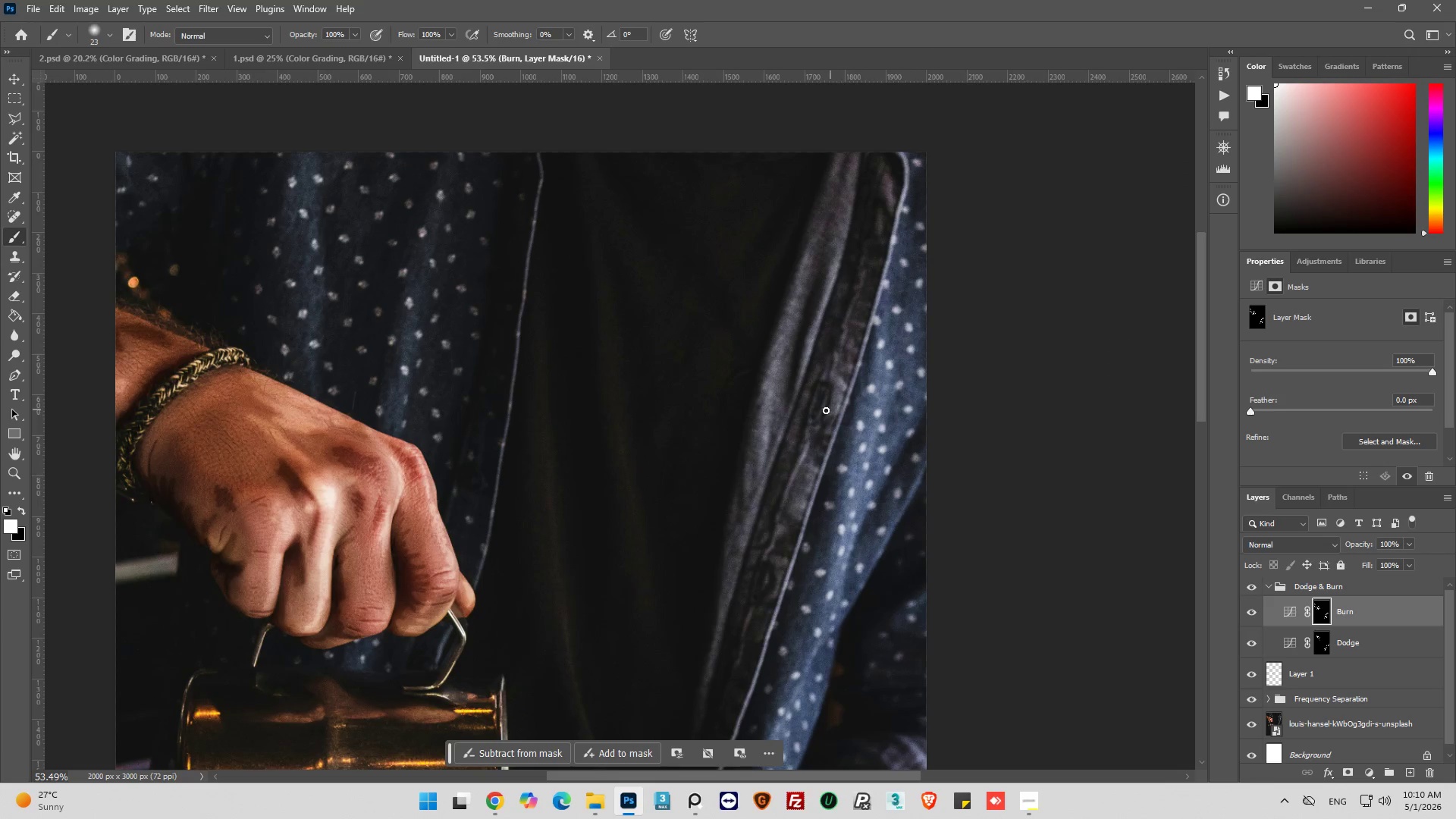 
scroll: coordinate [842, 399], scroll_direction: down, amount: 11.0
 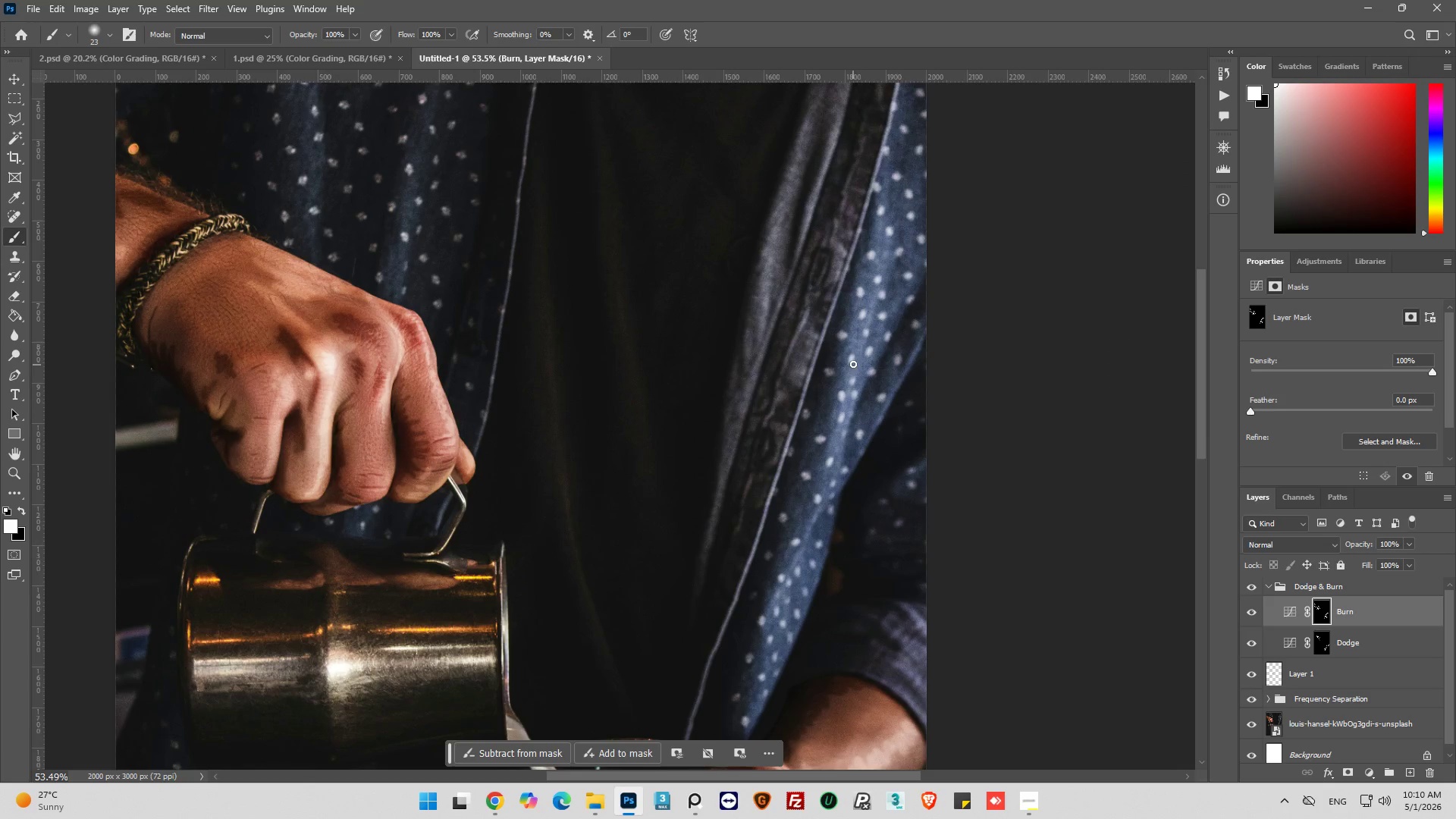 
hold_key(key=AltLeft, duration=0.31)
scroll: coordinate [856, 378], scroll_direction: down, amount: 12.0
 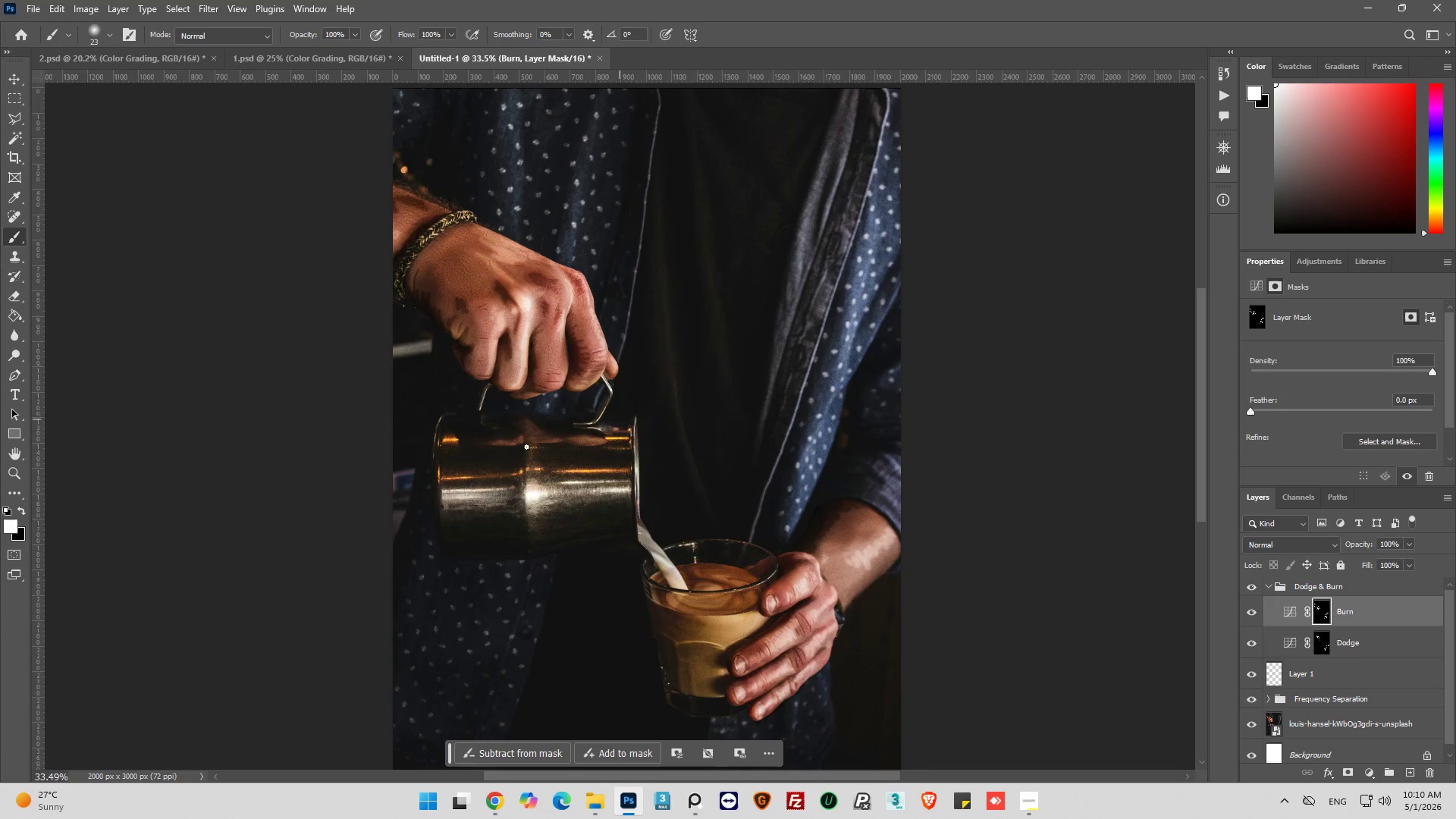 
hold_key(key=AltLeft, duration=0.38)
 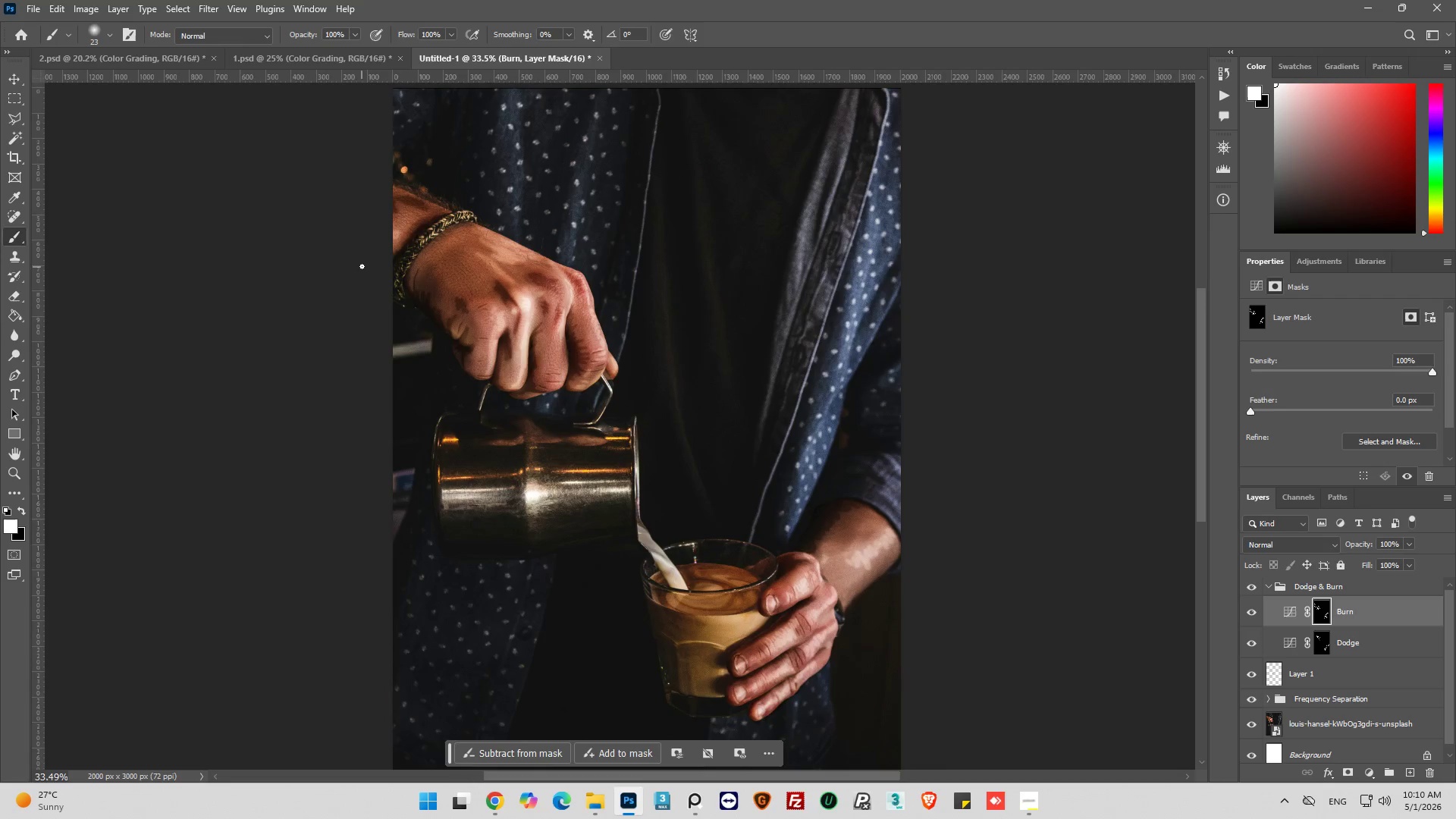 
hold_key(key=AltLeft, duration=0.56)
 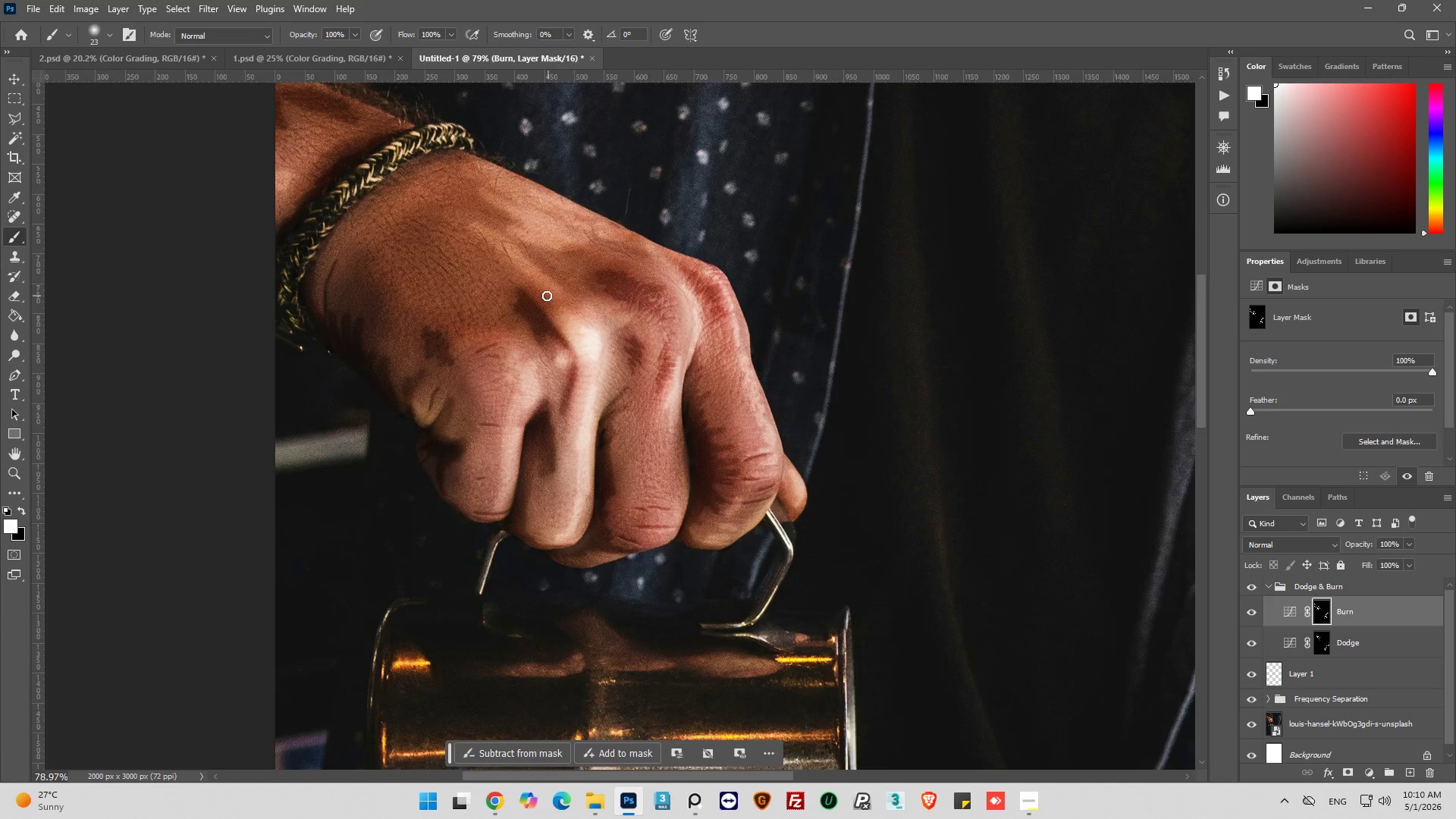 
key(Alt+AltLeft)
 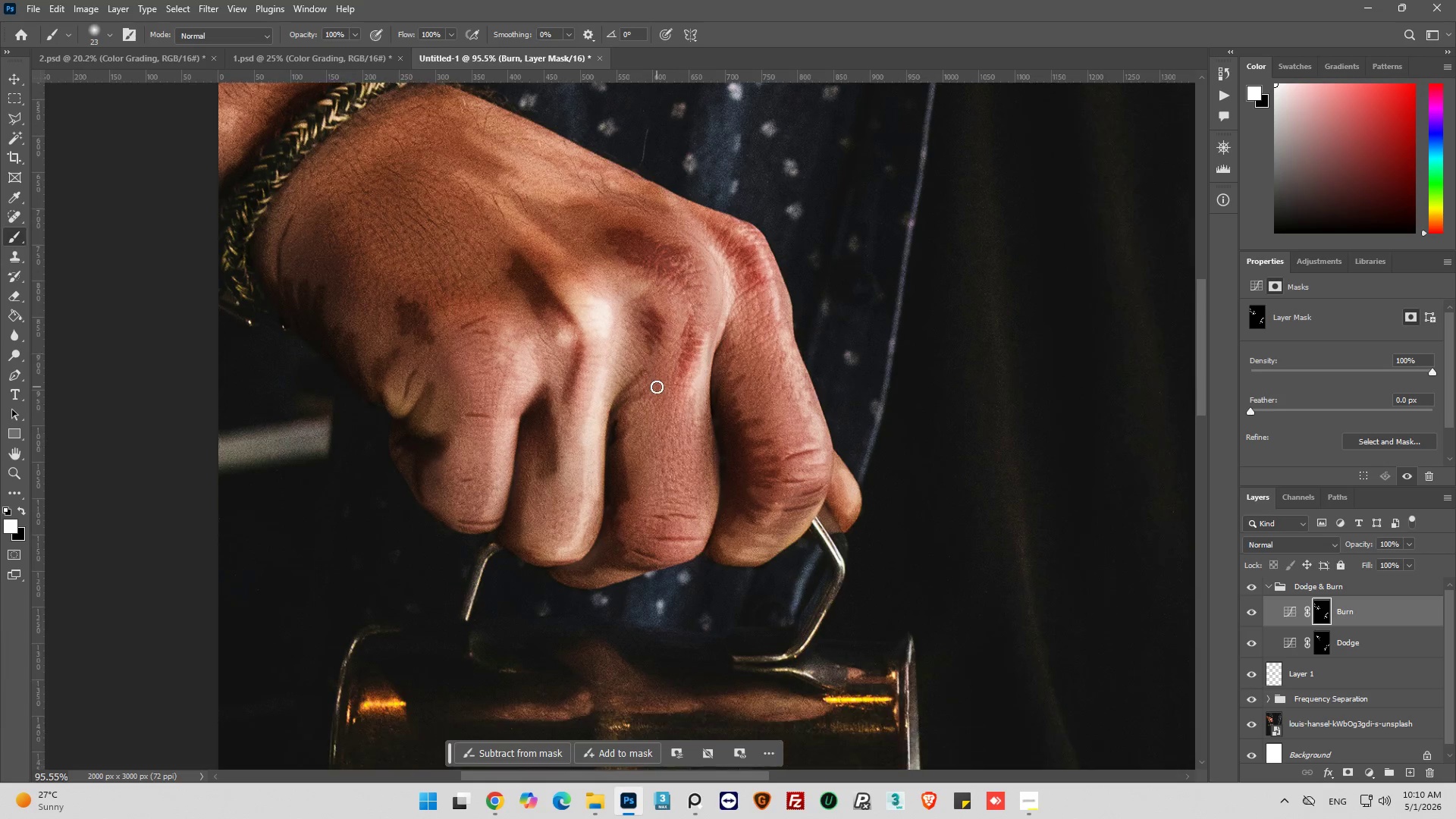 
key(Alt+AltLeft)
 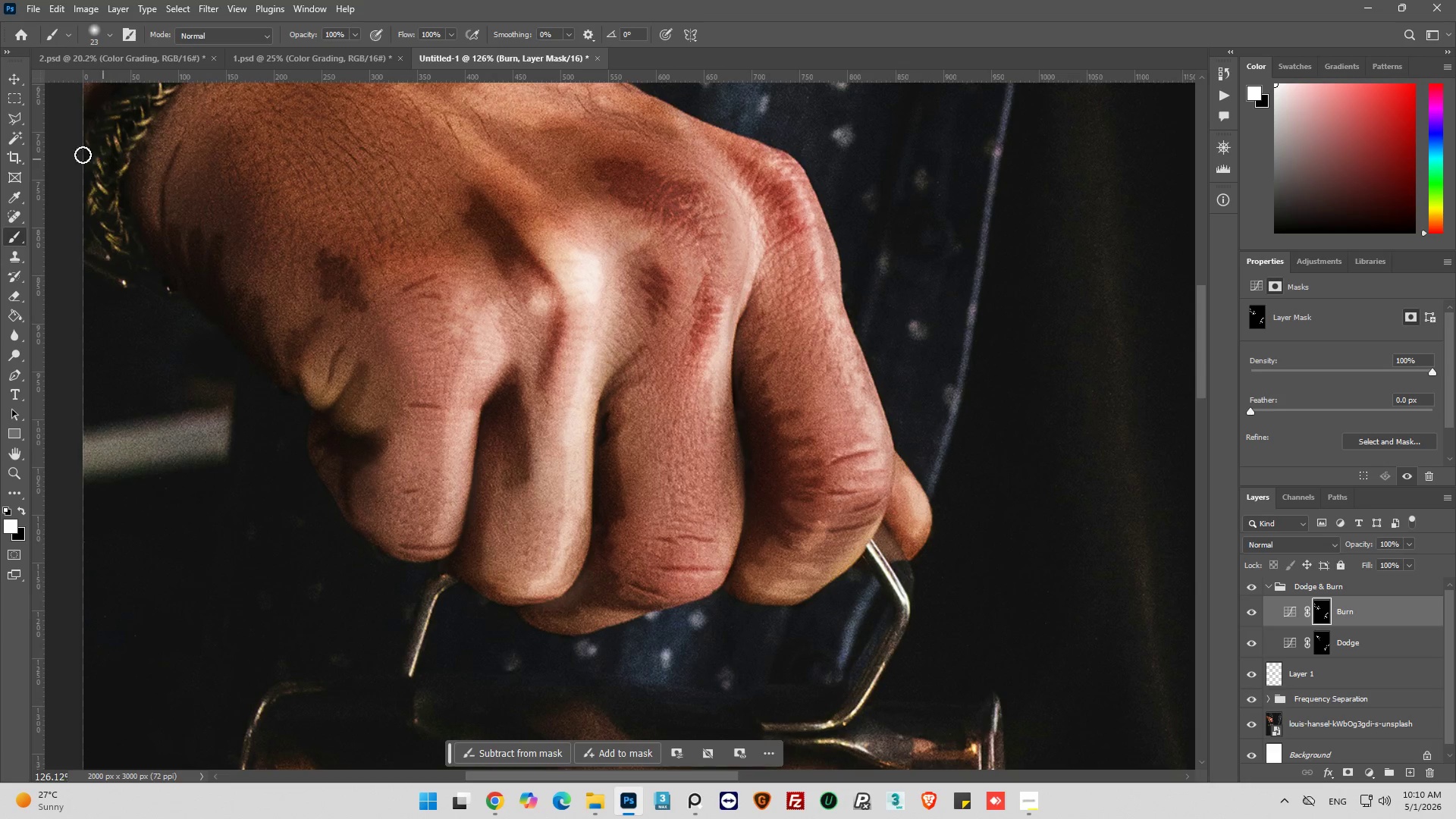 
scroll: coordinate [643, 444], scroll_direction: up, amount: 12.0
 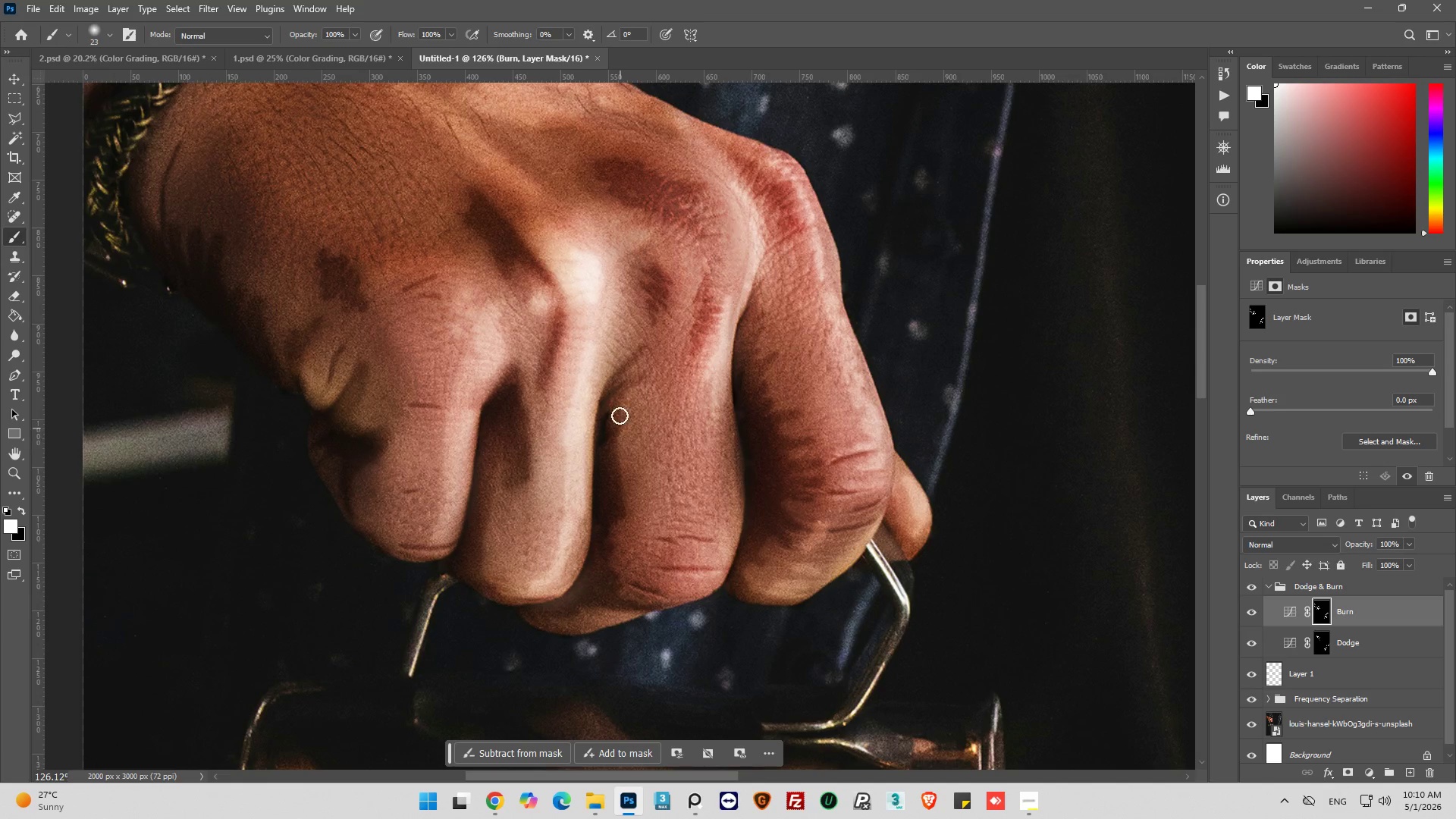 
left_click([106, 35])
 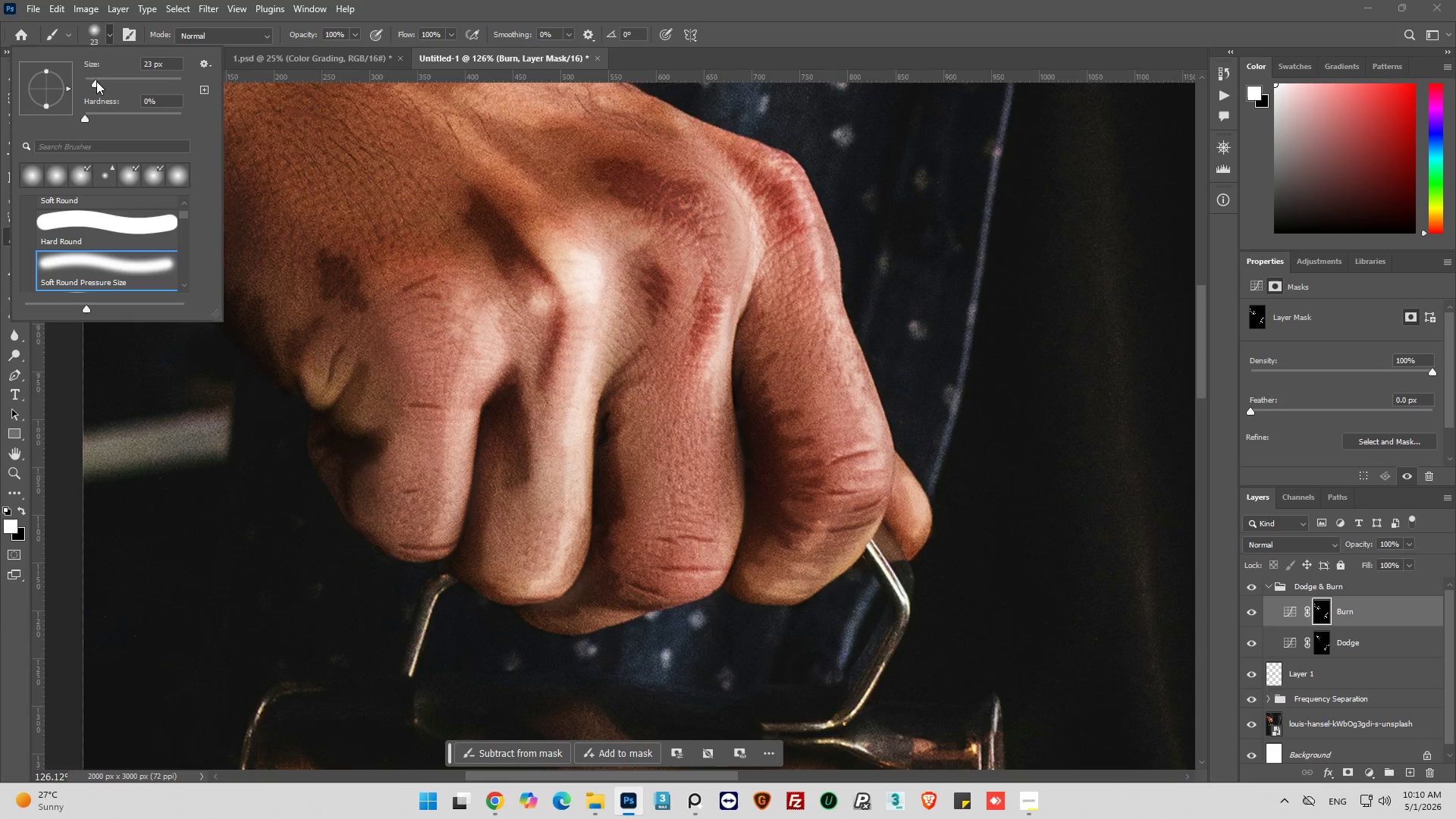 
left_click_drag(start_coordinate=[96, 81], to_coordinate=[91, 81])
 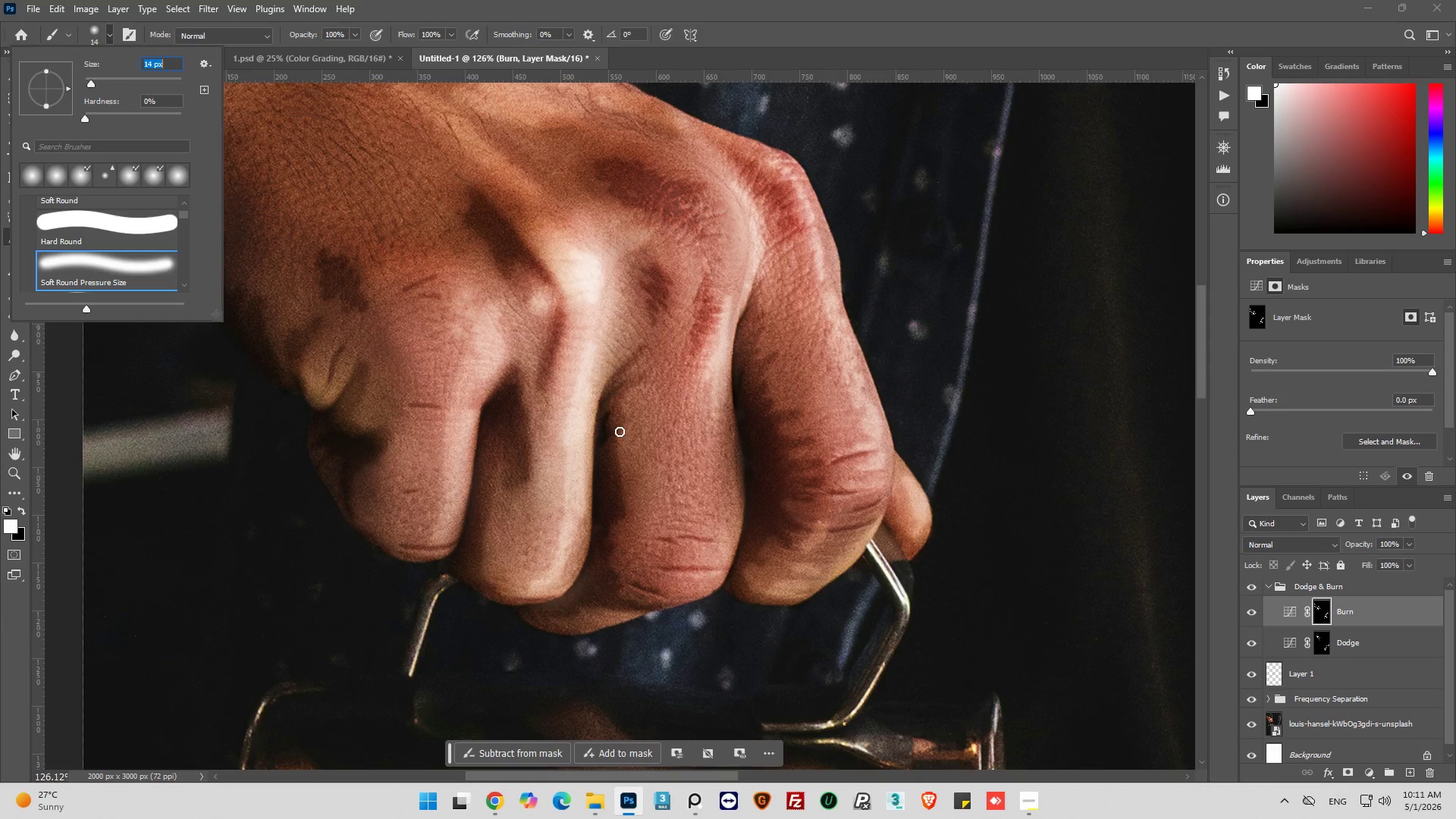 
left_click_drag(start_coordinate=[616, 428], to_coordinate=[642, 407])
 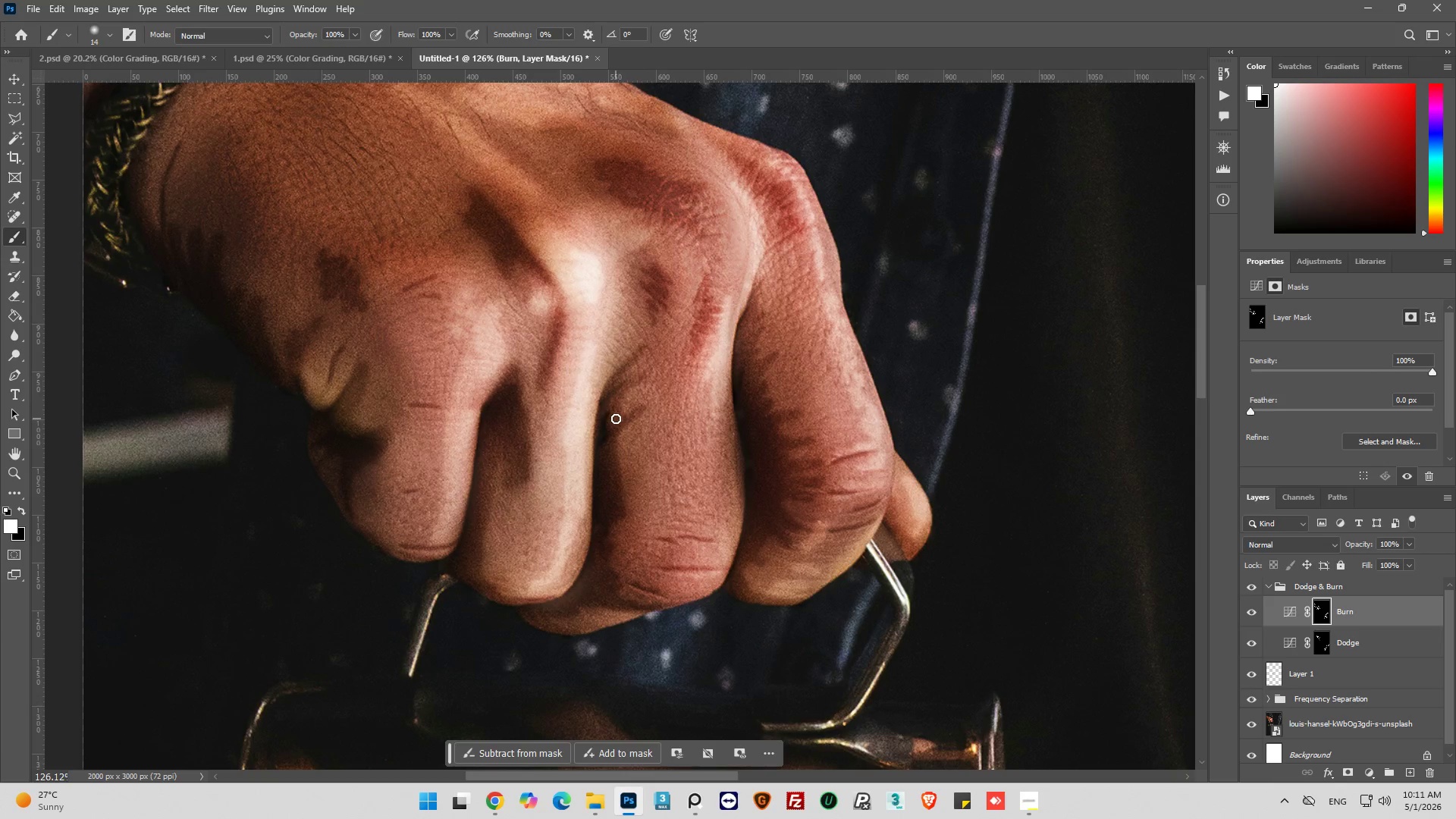 
left_click_drag(start_coordinate=[615, 419], to_coordinate=[628, 395])
 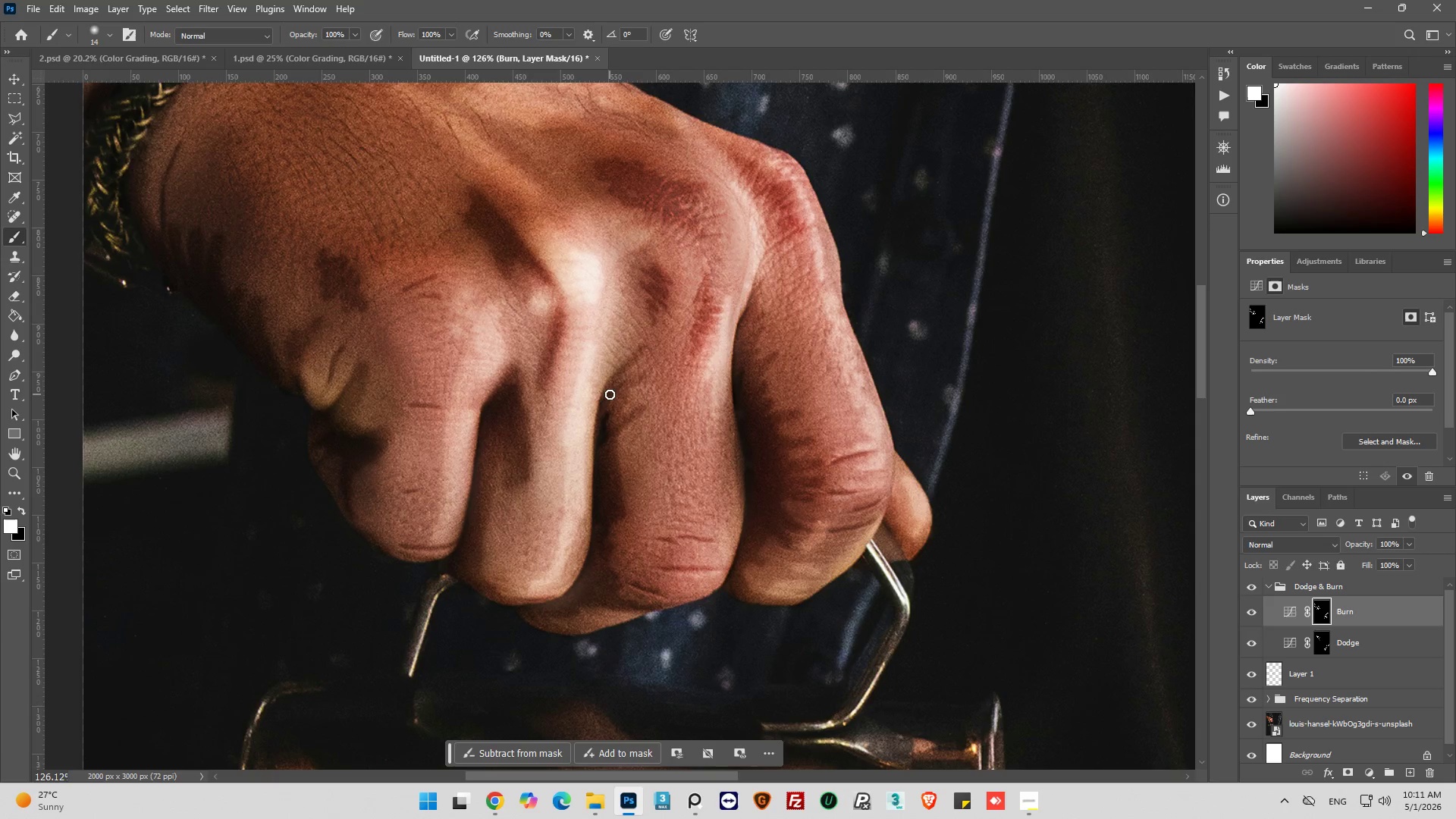 
left_click_drag(start_coordinate=[610, 394], to_coordinate=[635, 381])
 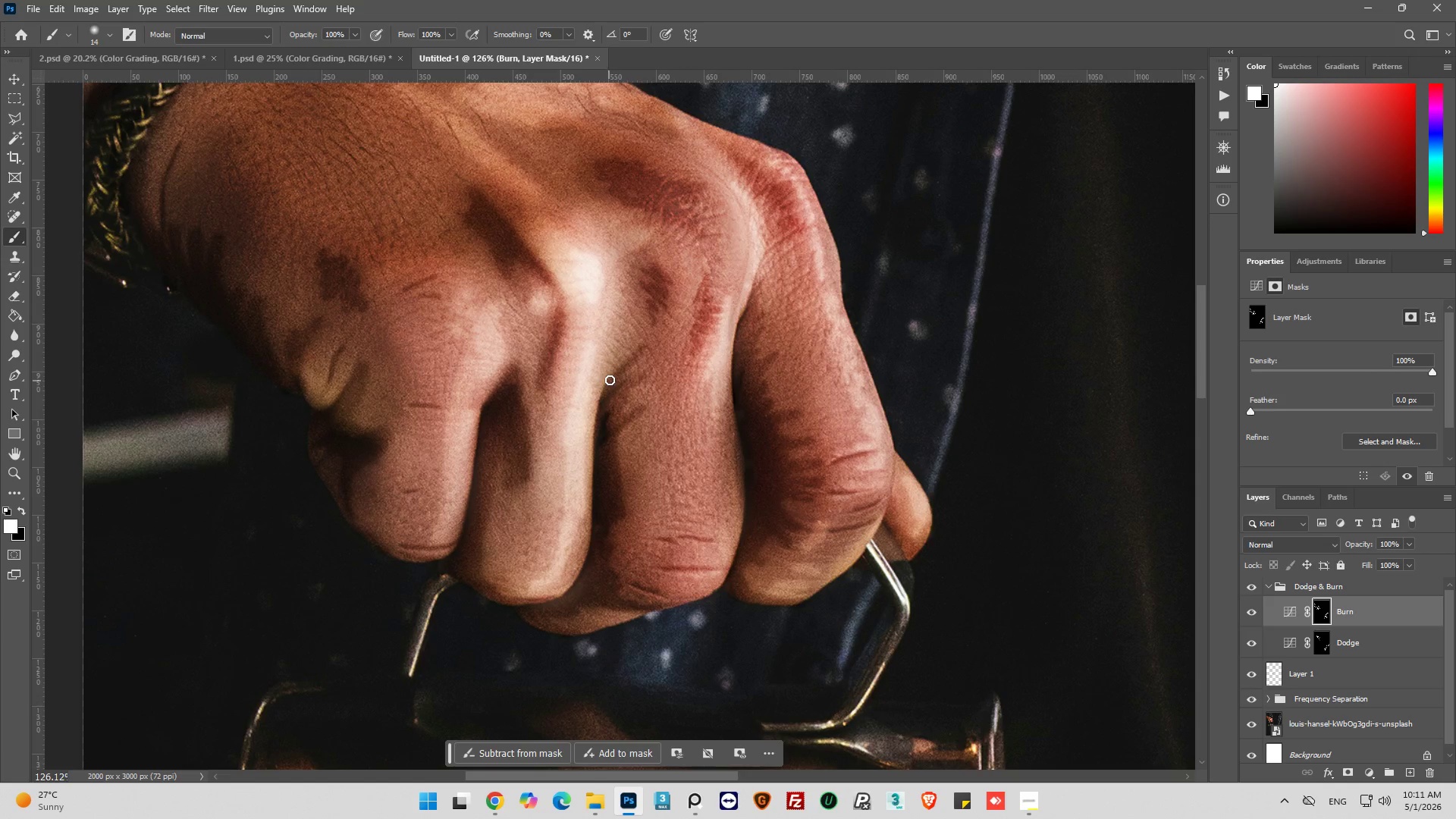 
left_click_drag(start_coordinate=[610, 380], to_coordinate=[649, 353])
 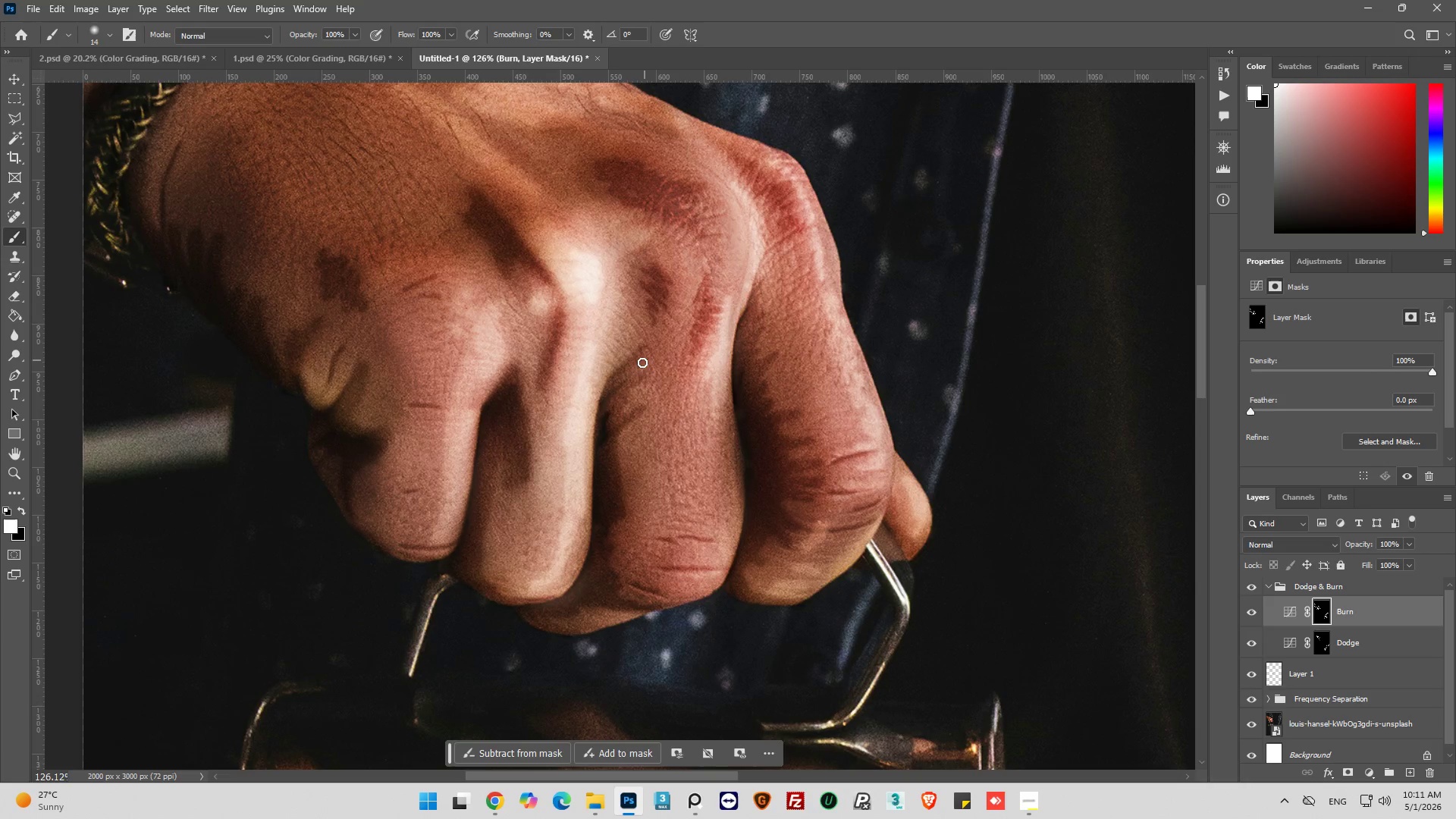 
key(Alt+AltLeft)
 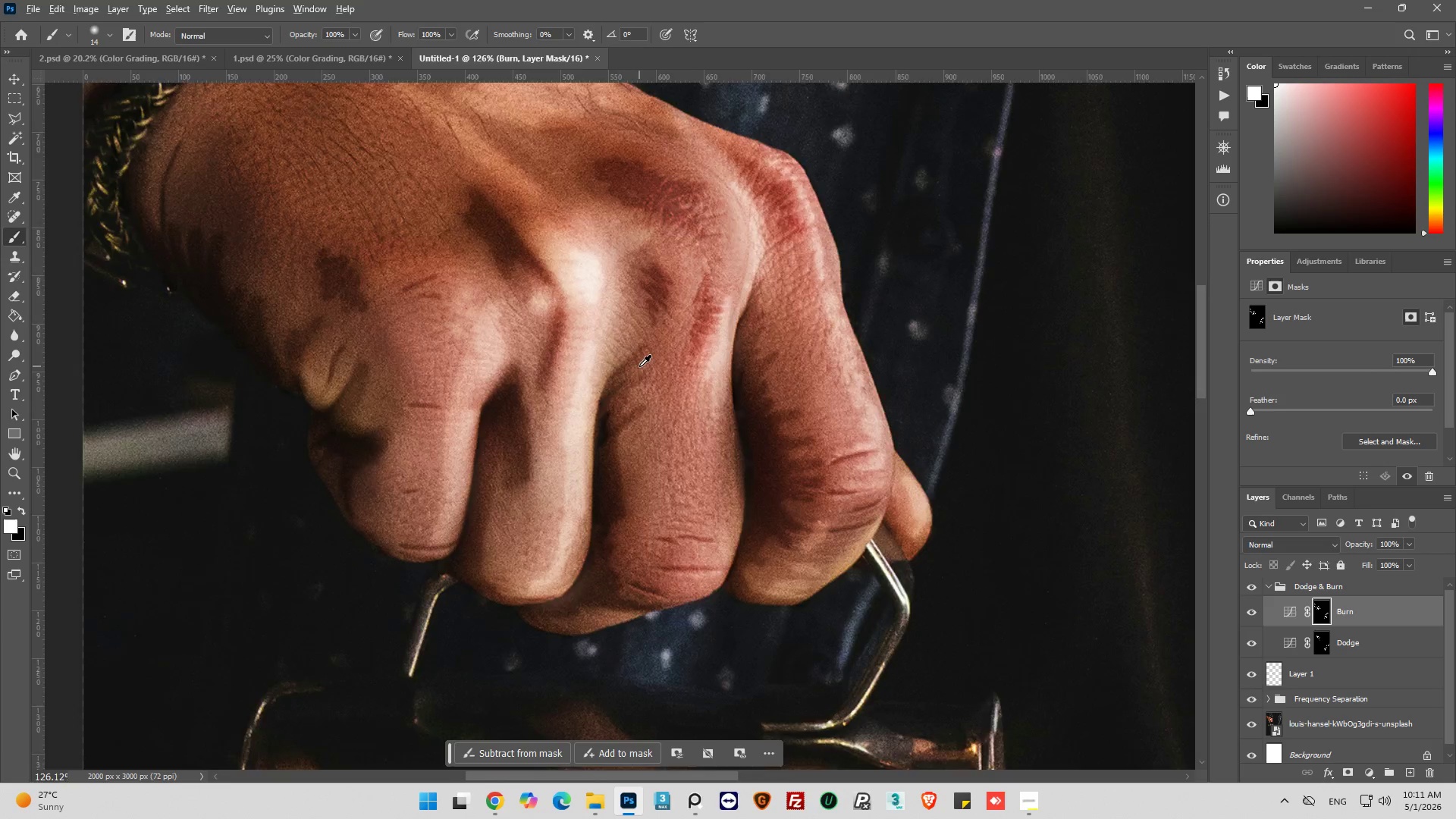 
hold_key(key=AltLeft, duration=0.48)
scroll: coordinate [479, 409], scroll_direction: up, amount: 3.0
 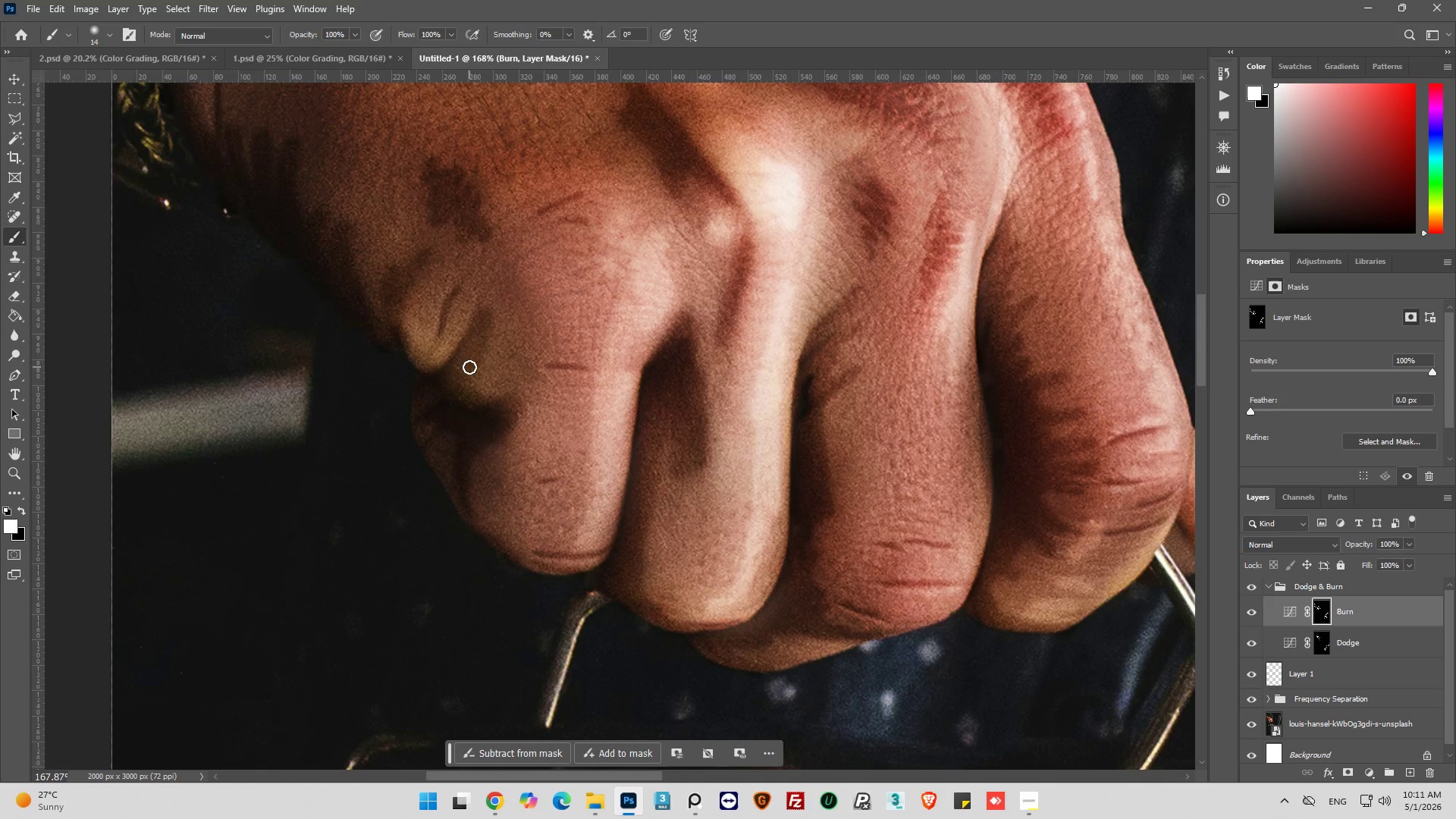 
left_click_drag(start_coordinate=[469, 367], to_coordinate=[446, 387])
 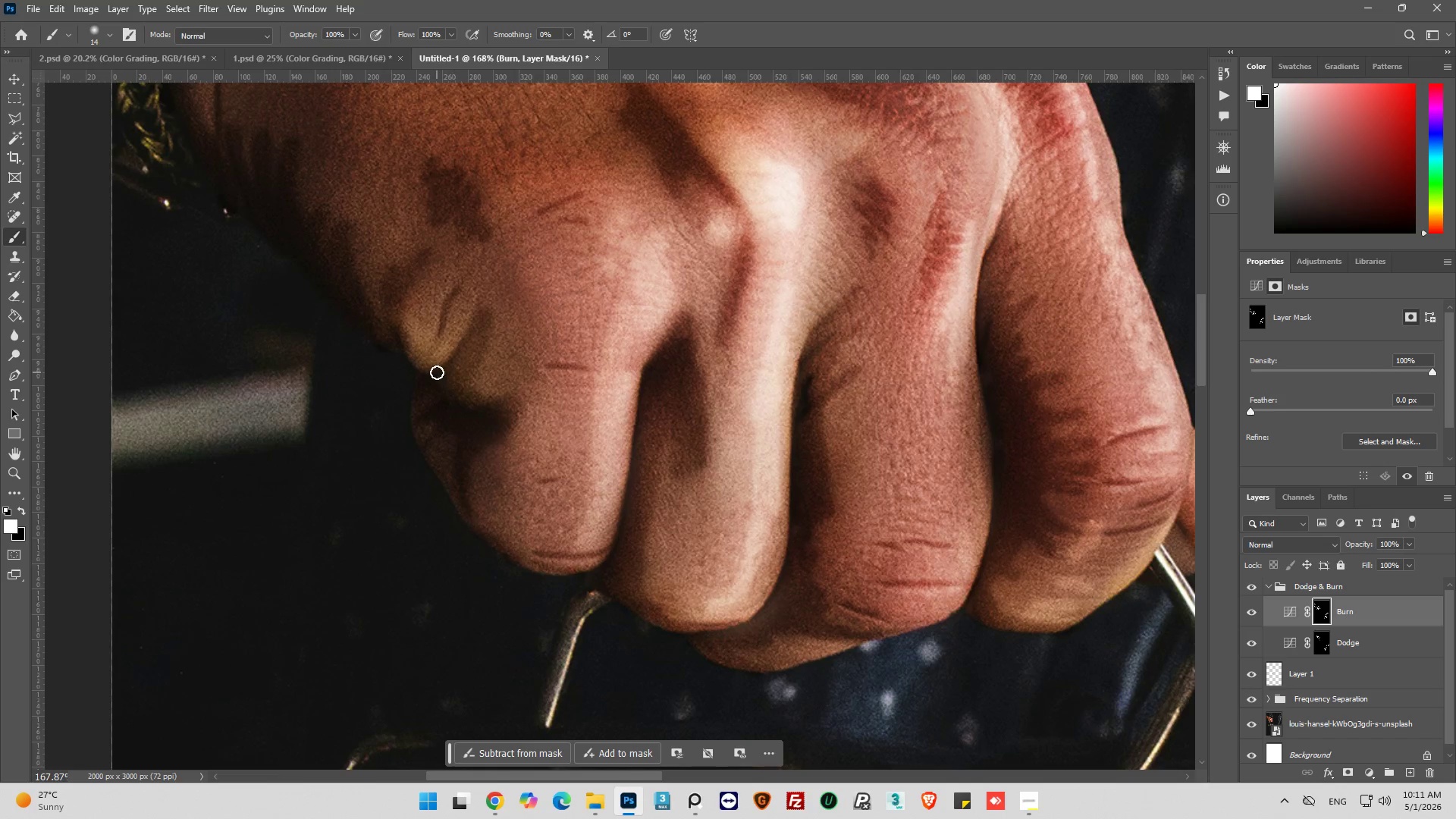 
left_click_drag(start_coordinate=[436, 372], to_coordinate=[422, 370])
 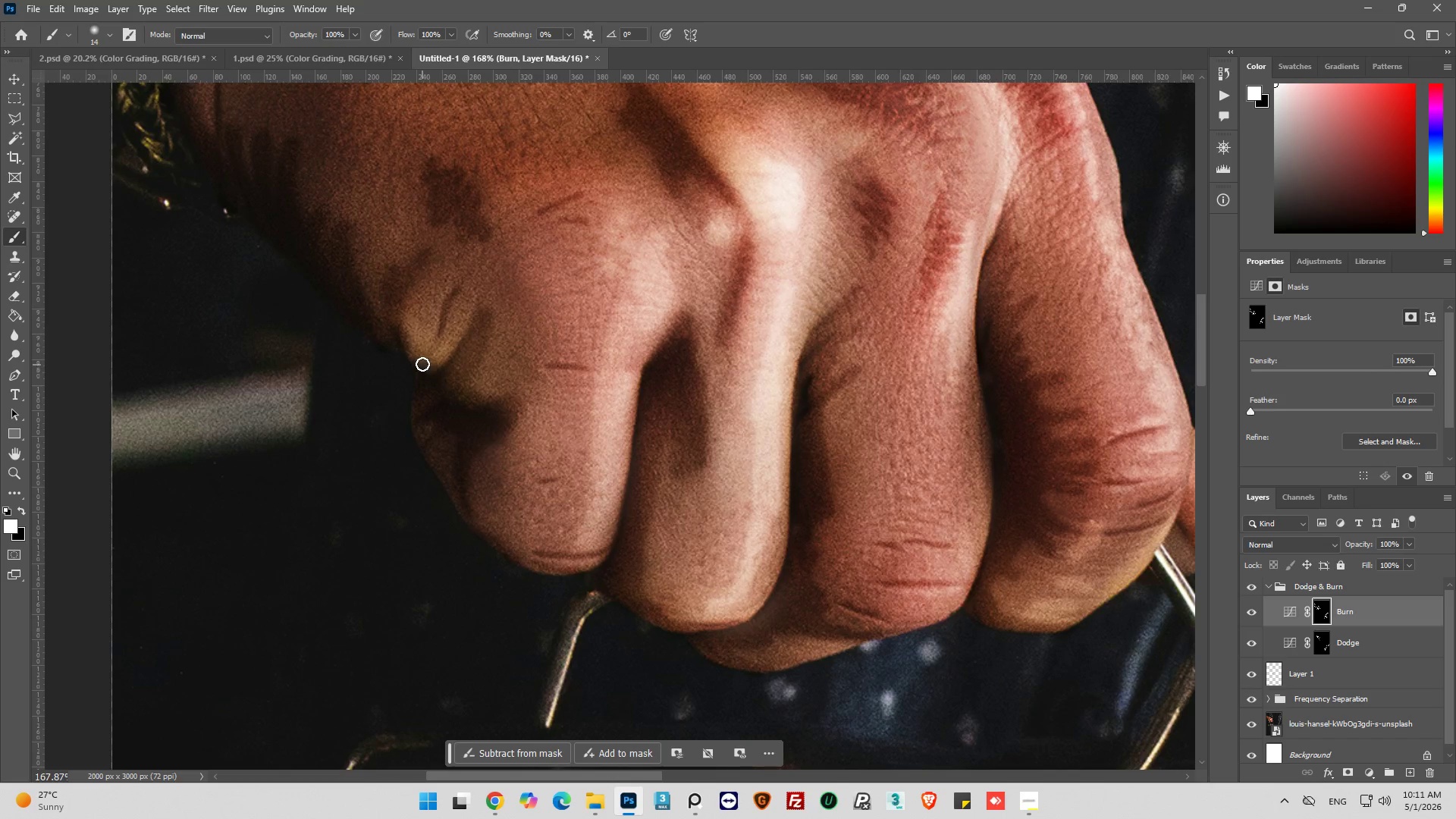 
left_click_drag(start_coordinate=[422, 364], to_coordinate=[413, 359])
 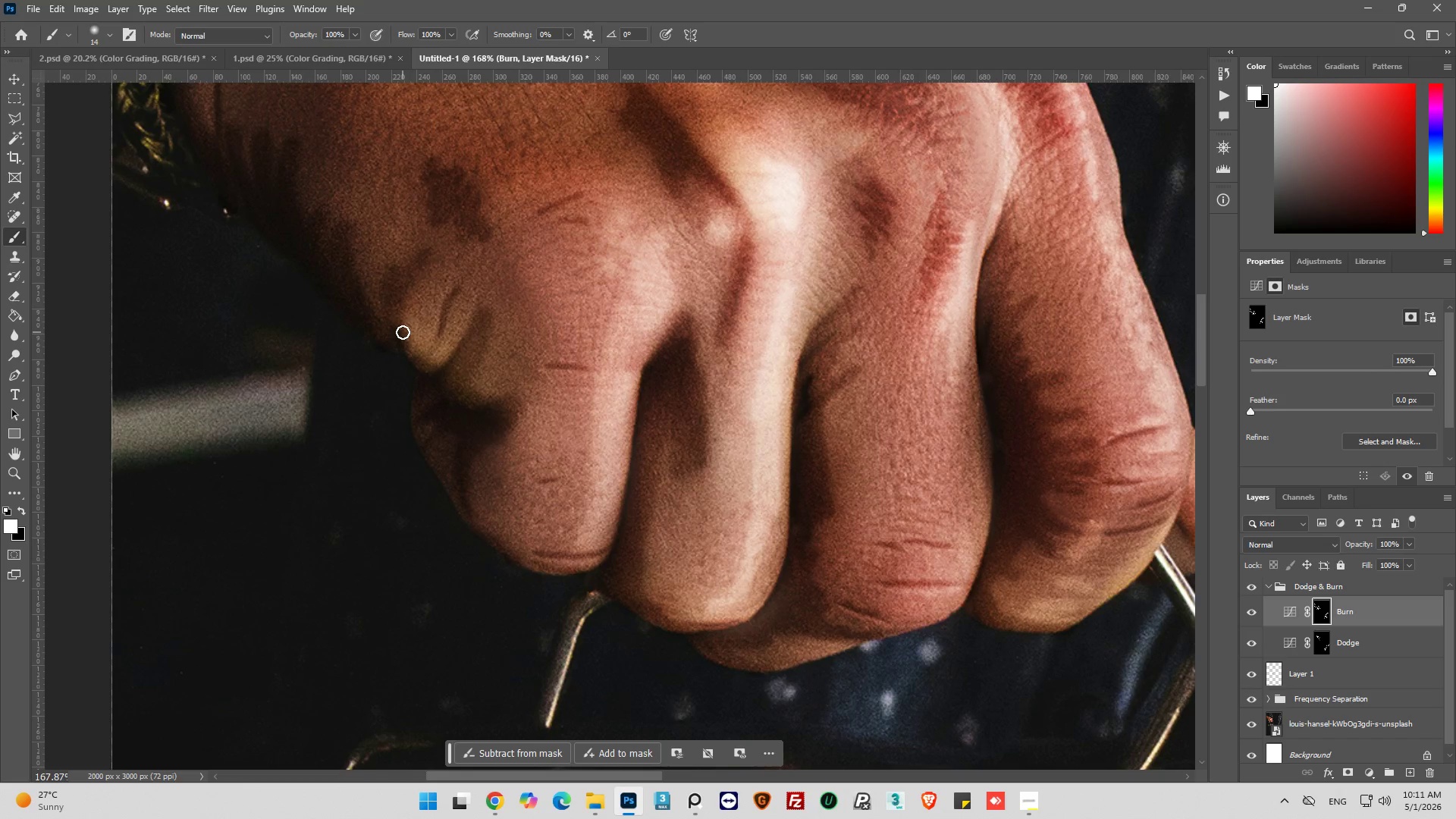 
left_click_drag(start_coordinate=[403, 332], to_coordinate=[410, 301])
 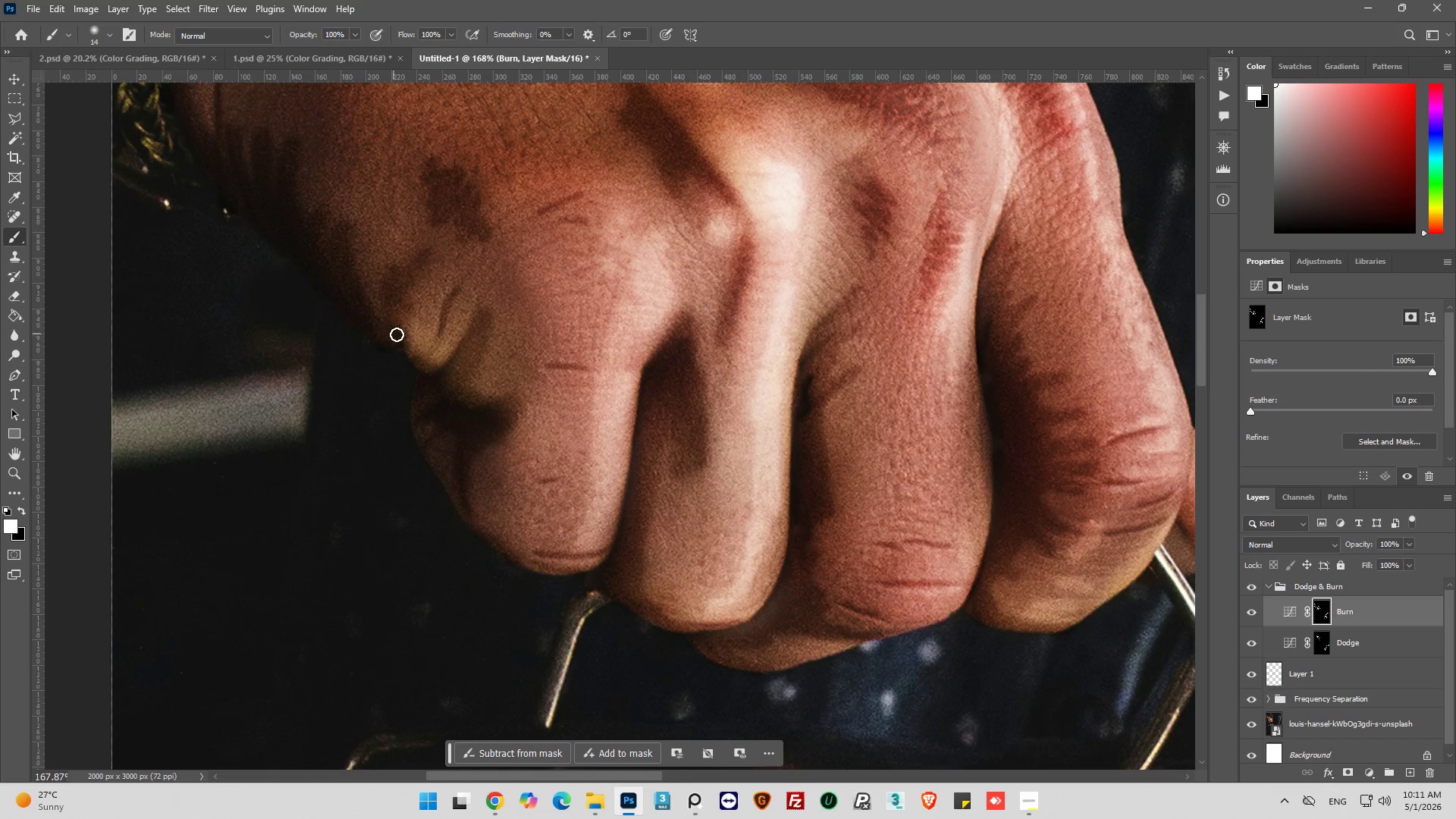 
left_click_drag(start_coordinate=[397, 334], to_coordinate=[422, 282])
 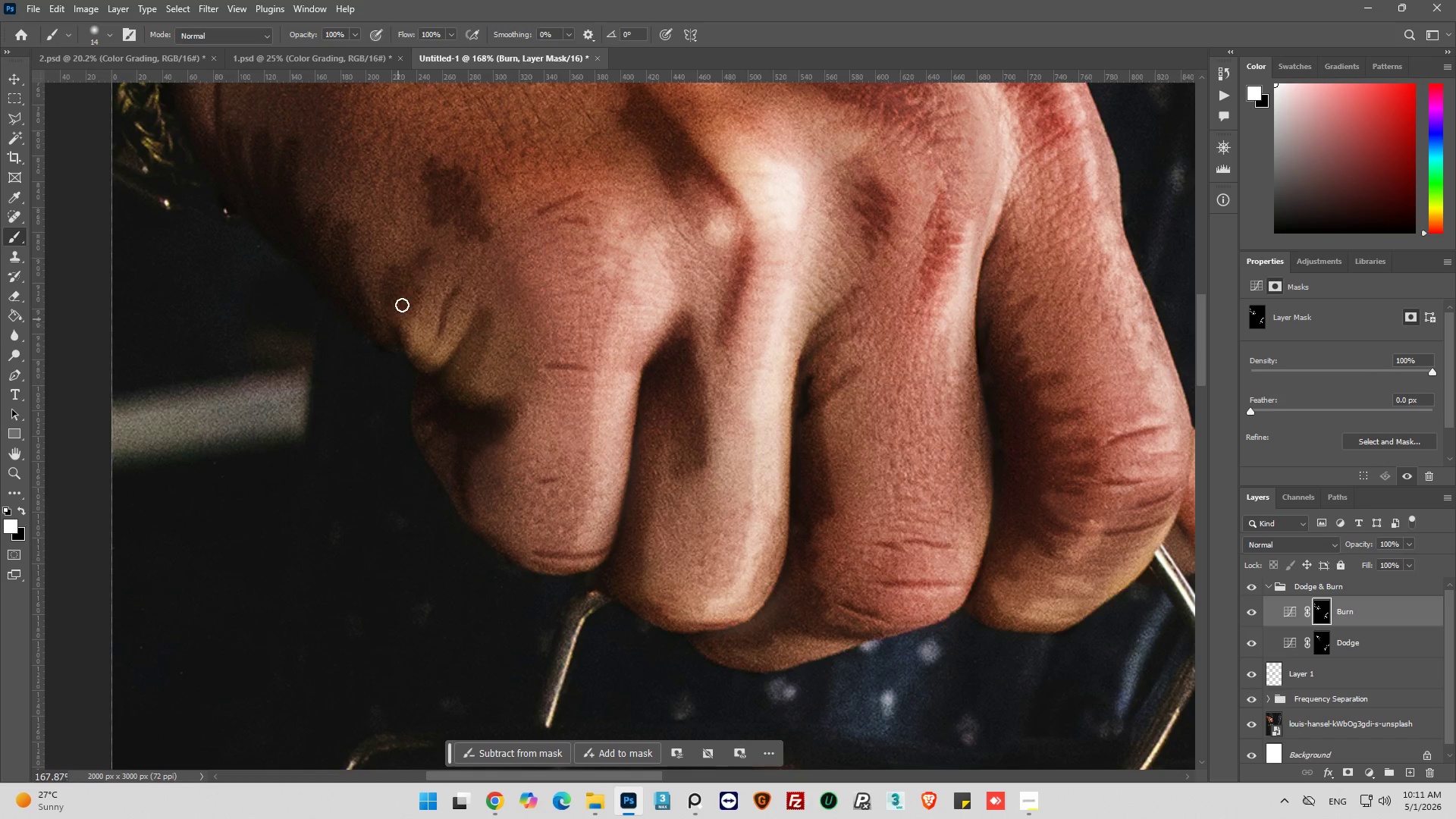 
left_click_drag(start_coordinate=[395, 330], to_coordinate=[412, 284])
 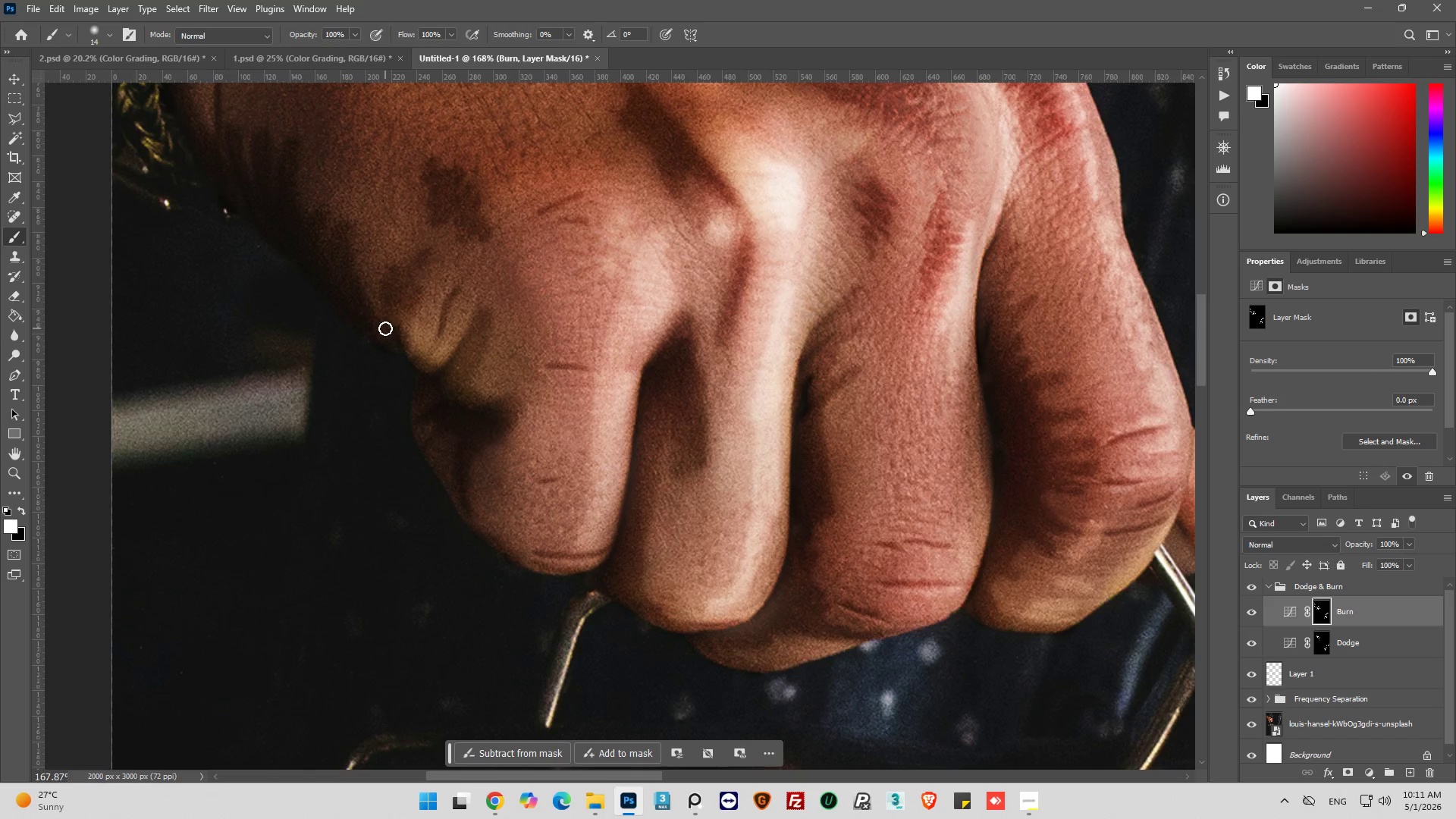 
left_click_drag(start_coordinate=[385, 329], to_coordinate=[362, 313])
 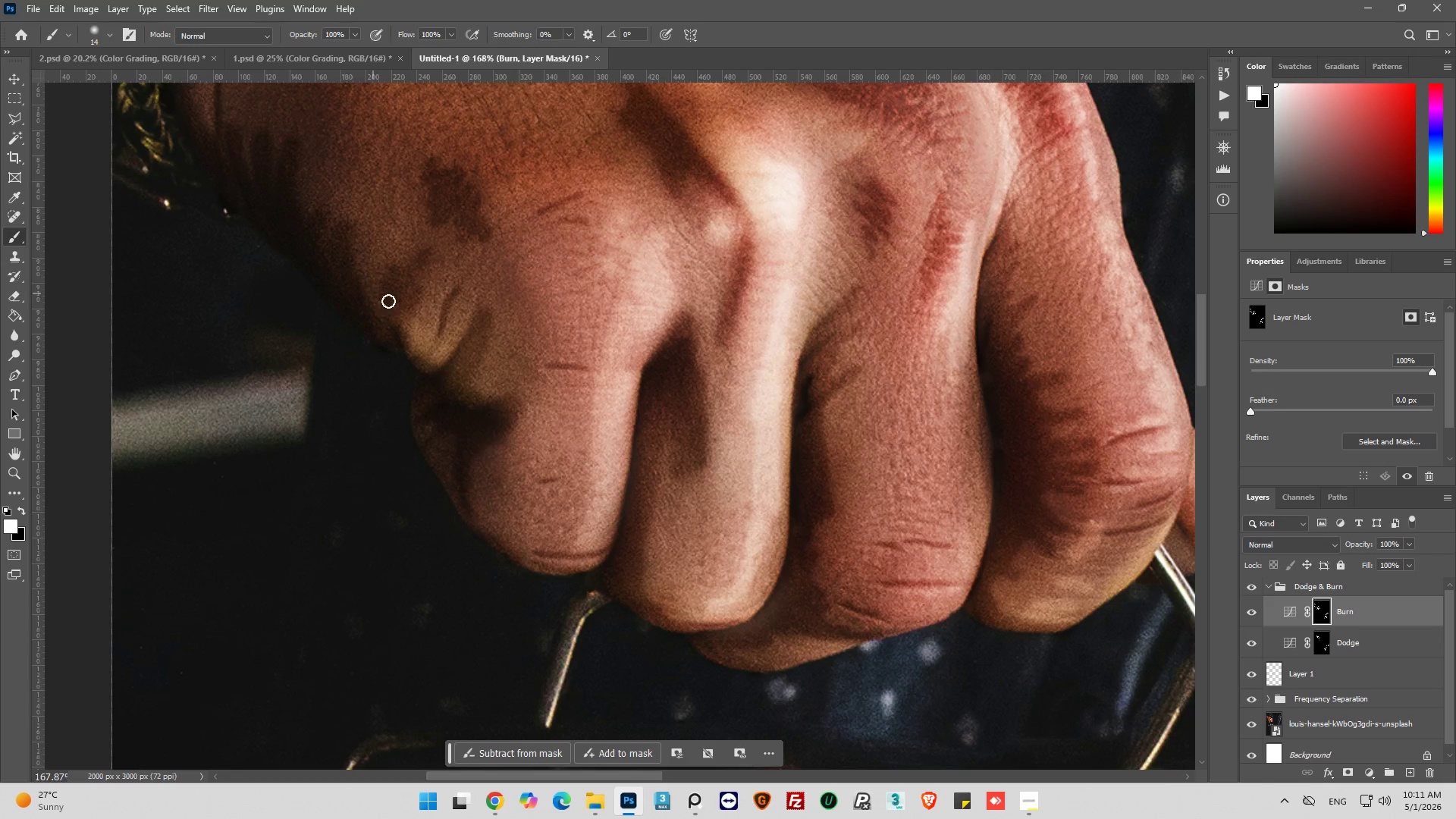 
left_click_drag(start_coordinate=[388, 301], to_coordinate=[393, 305])
 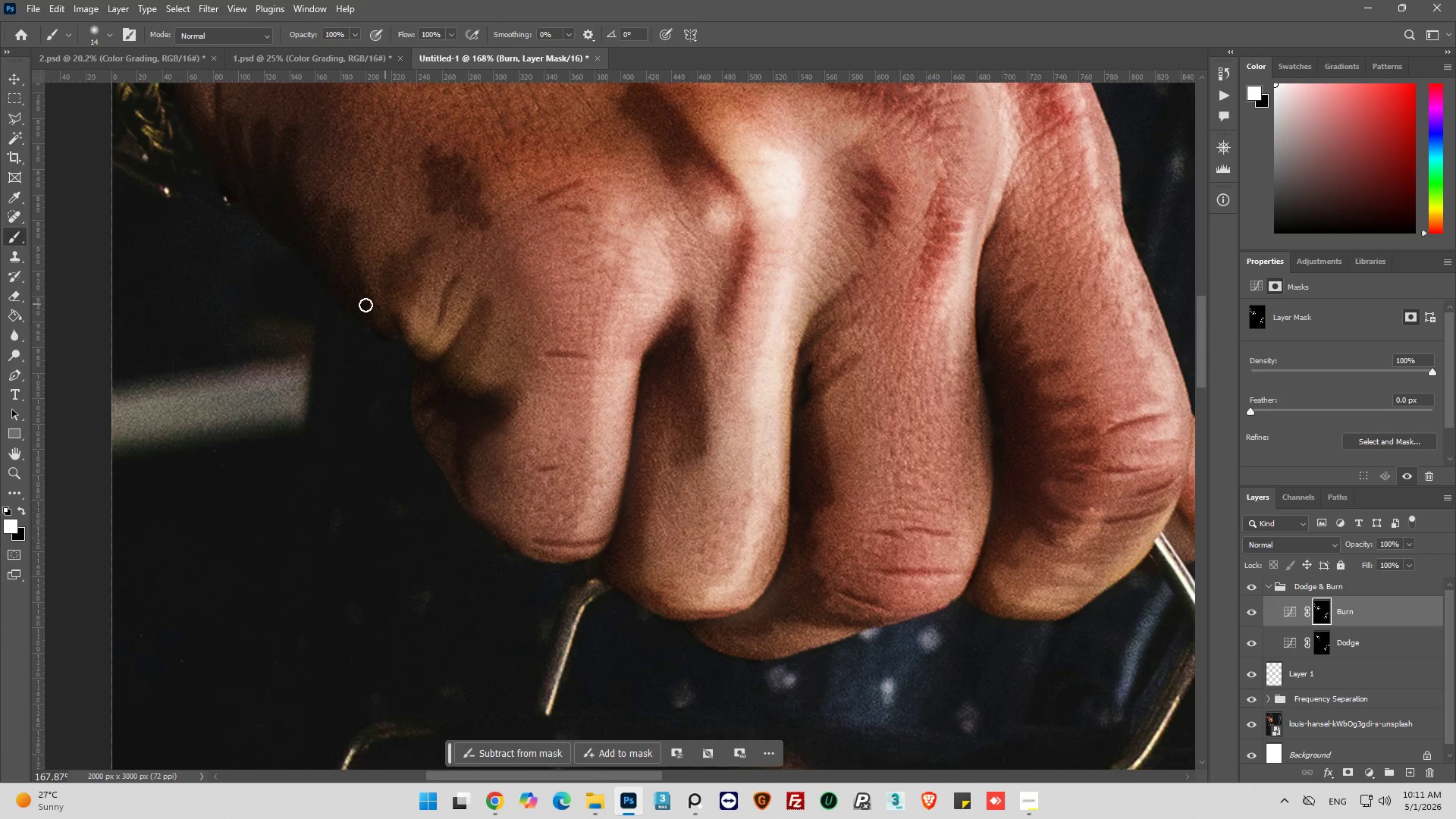 
hold_key(key=AltLeft, duration=0.41)
 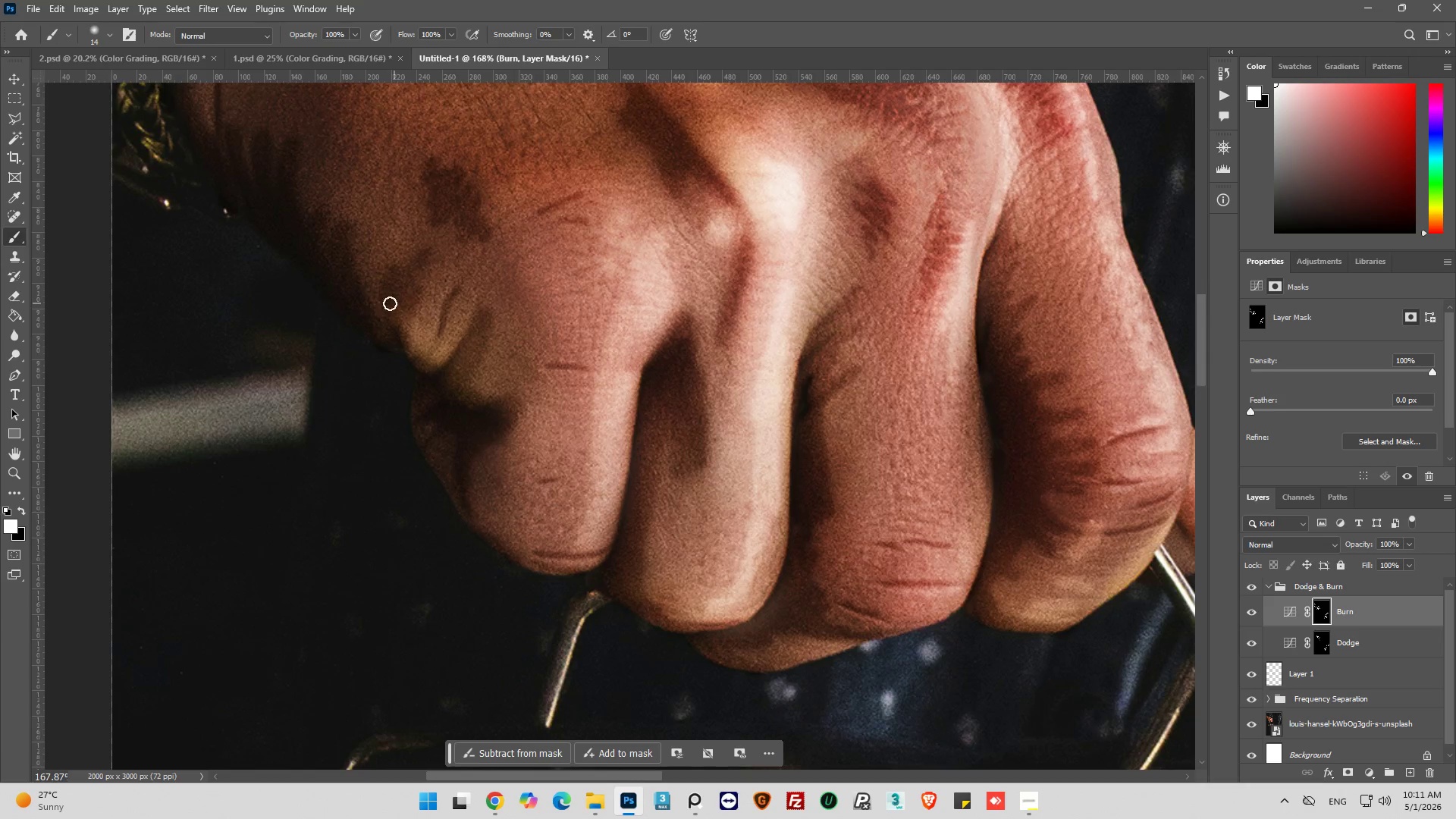 
hold_key(key=AltLeft, duration=0.89)
hold_key(key=AltLeft, duration=0.45)
scroll: coordinate [485, 334], scroll_direction: down, amount: 8.0
 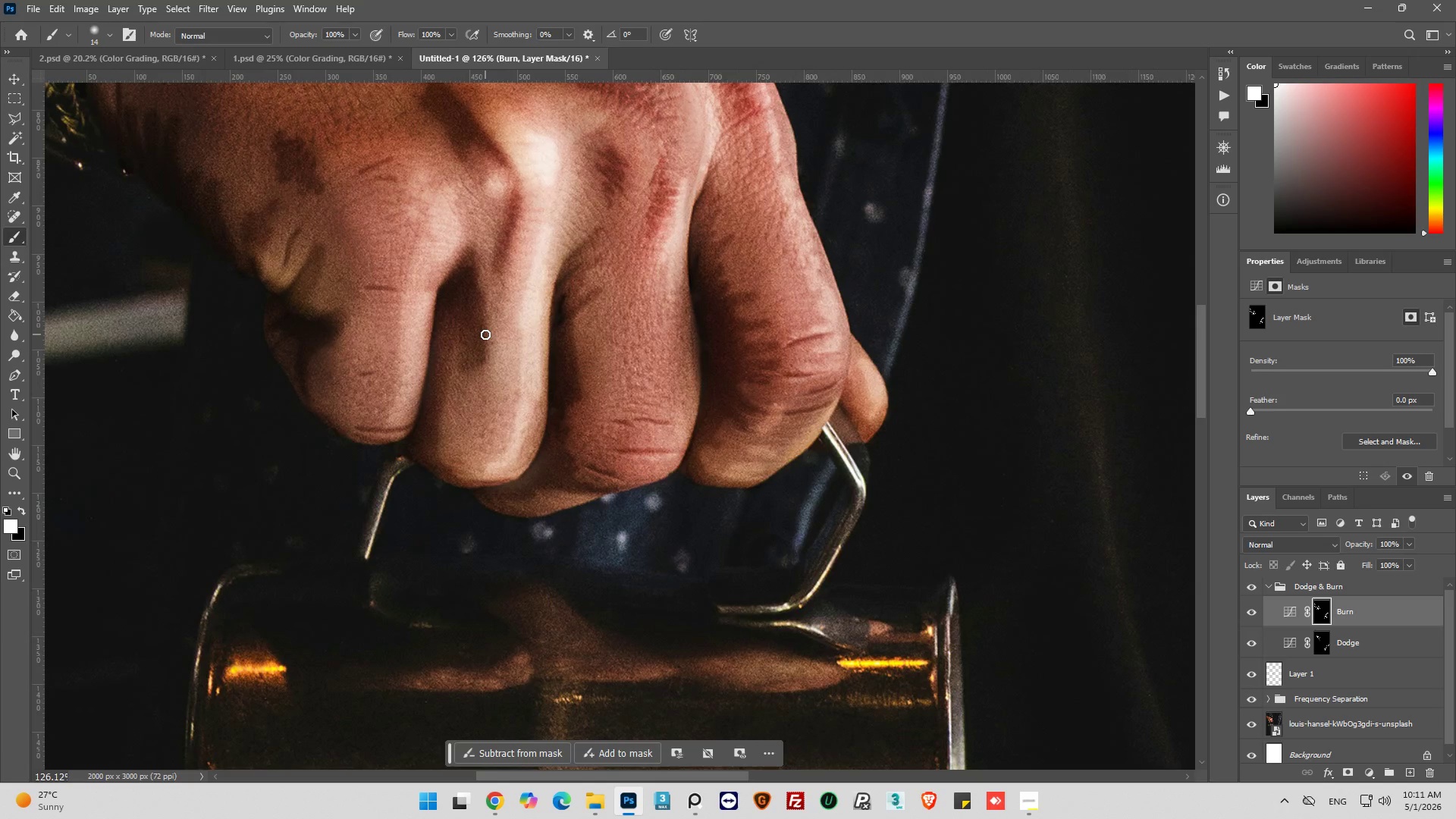 
wait(6.83)
 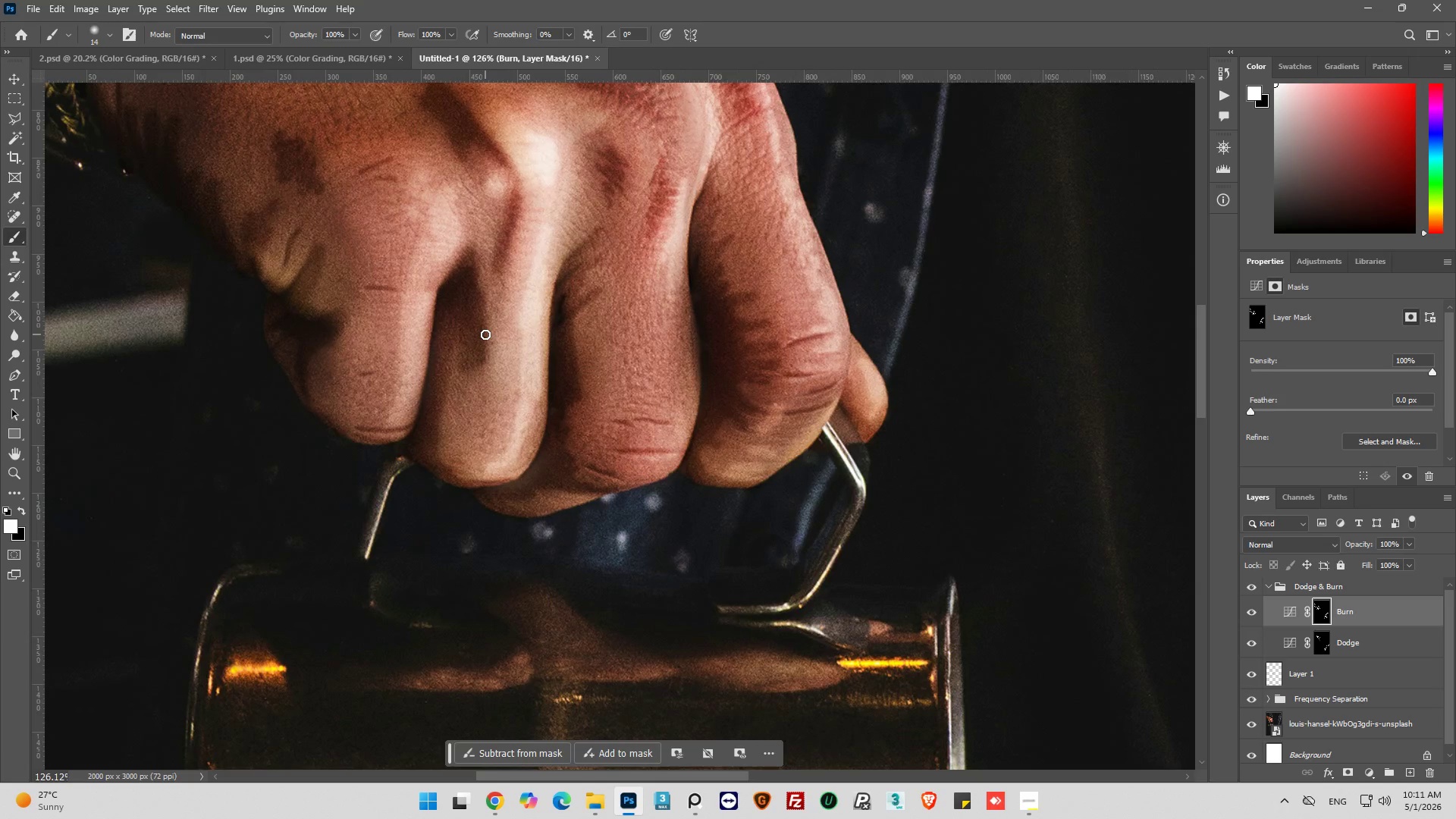 
key(Alt+AltLeft)
 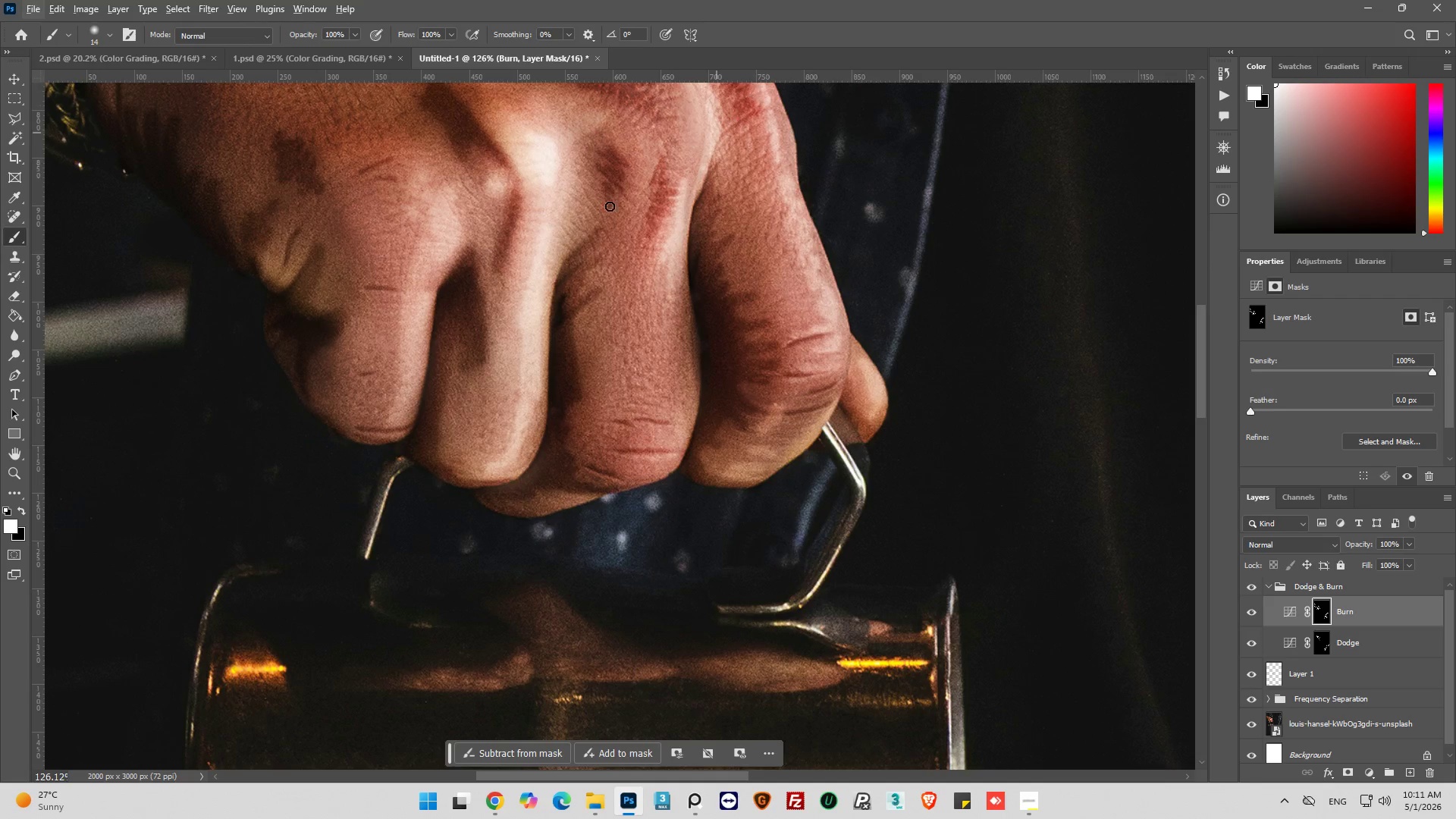 
hold_key(key=AltLeft, duration=0.75)
scroll: coordinate [557, 359], scroll_direction: down, amount: 2.0
 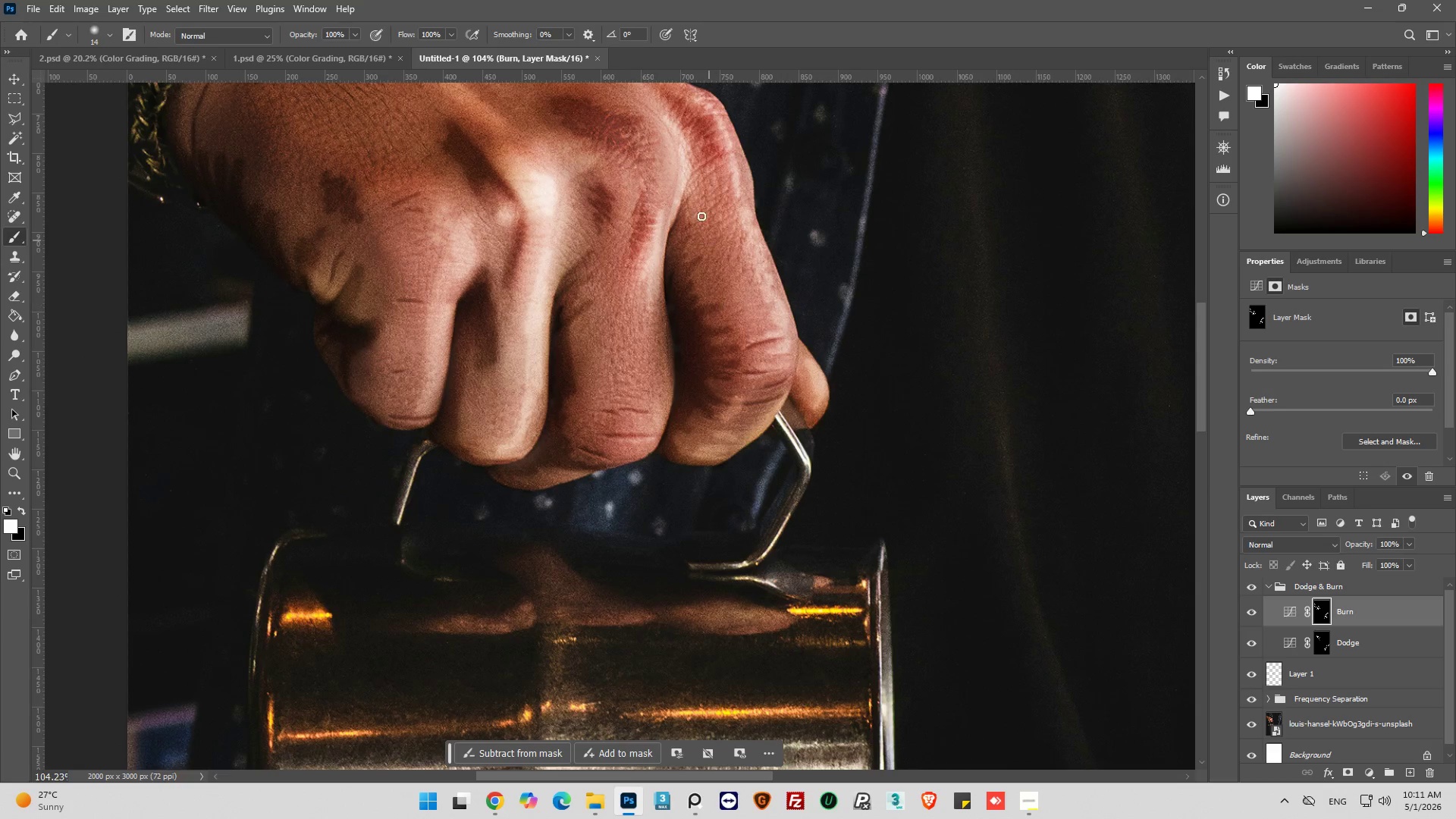 
hold_key(key=AltLeft, duration=0.39)
scroll: coordinate [695, 382], scroll_direction: up, amount: 18.0
 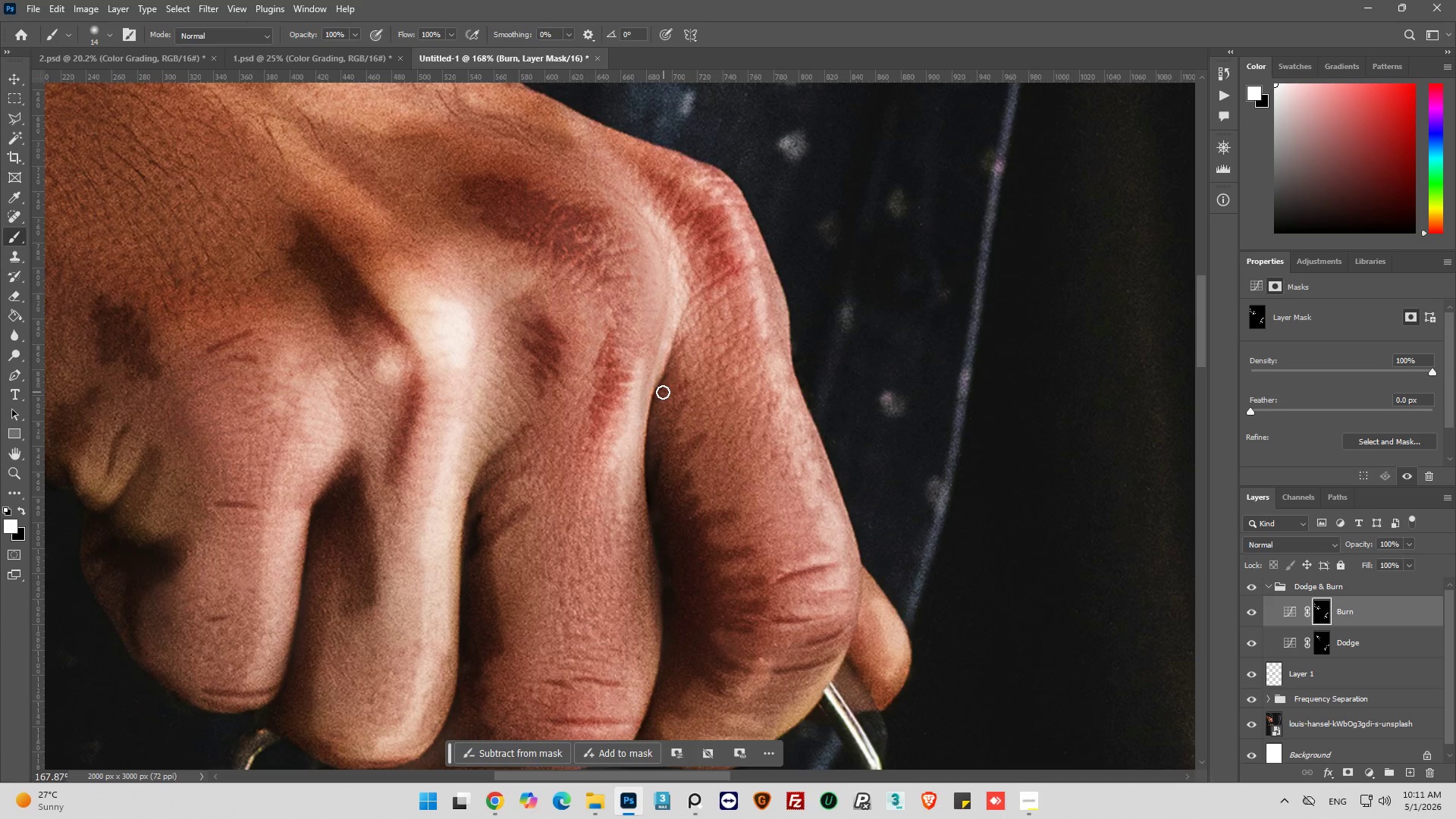 
left_click_drag(start_coordinate=[664, 391], to_coordinate=[679, 341])
 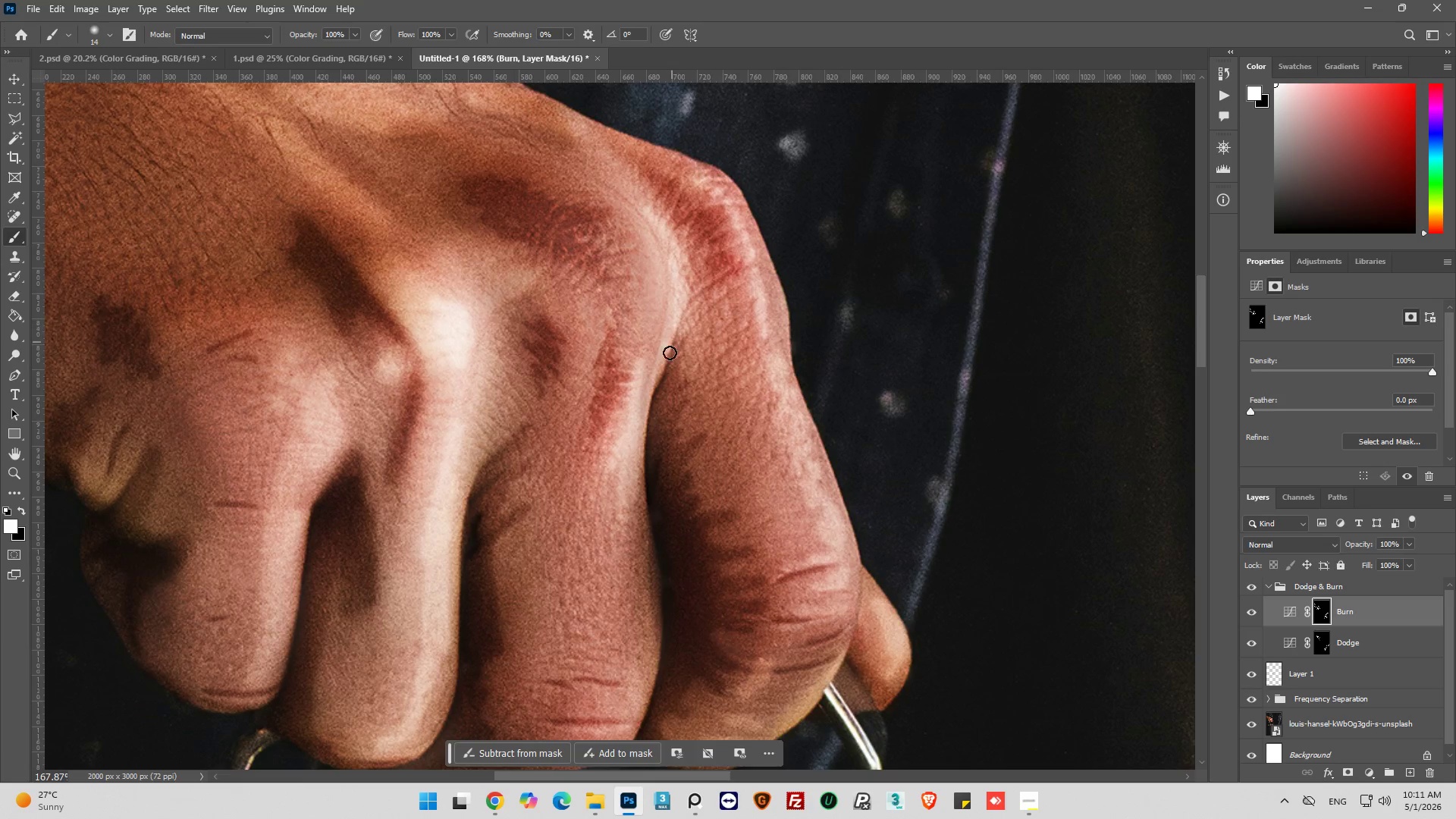 
left_click_drag(start_coordinate=[684, 338], to_coordinate=[695, 312])
 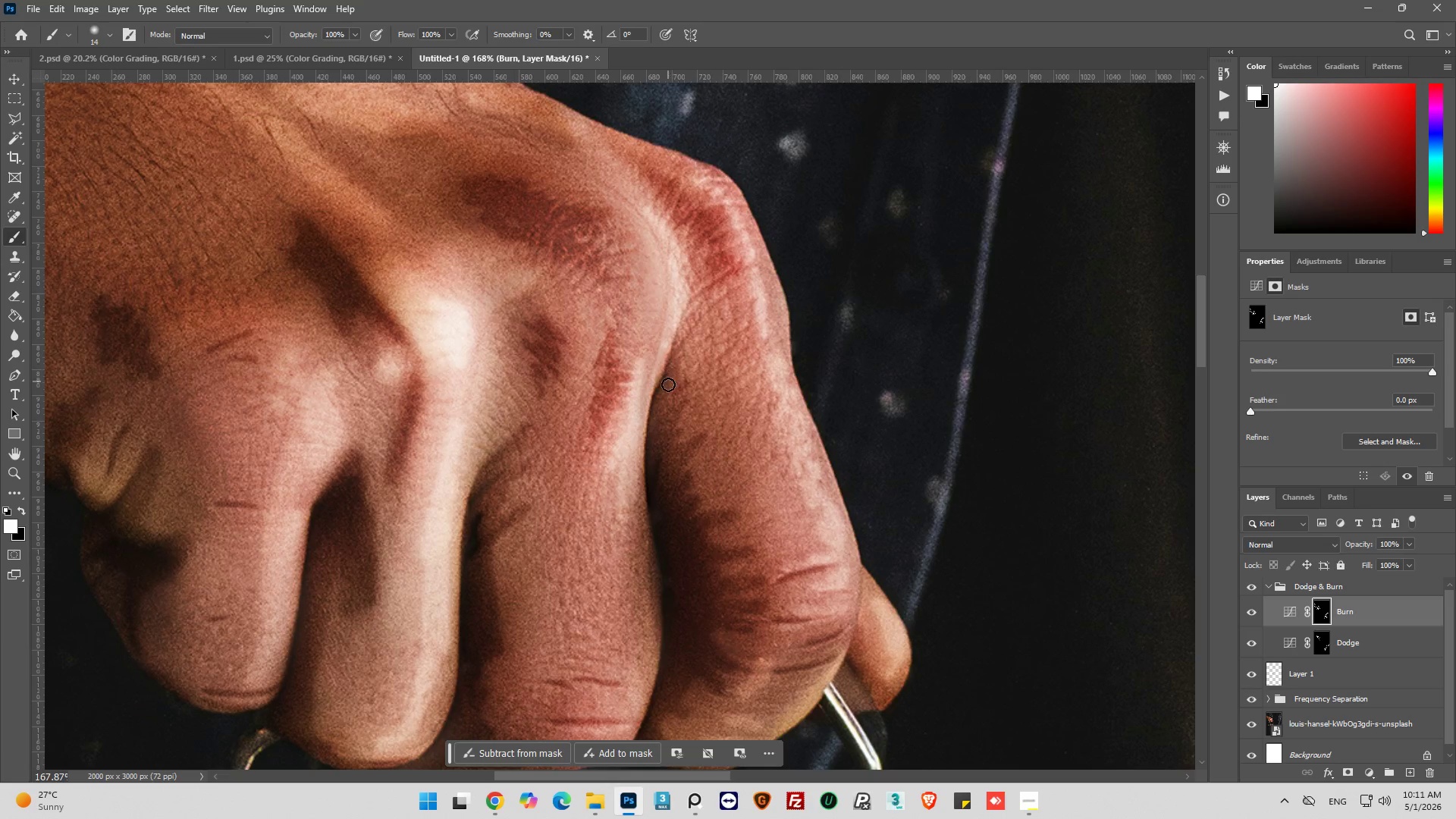 
left_click_drag(start_coordinate=[669, 385], to_coordinate=[696, 352])
 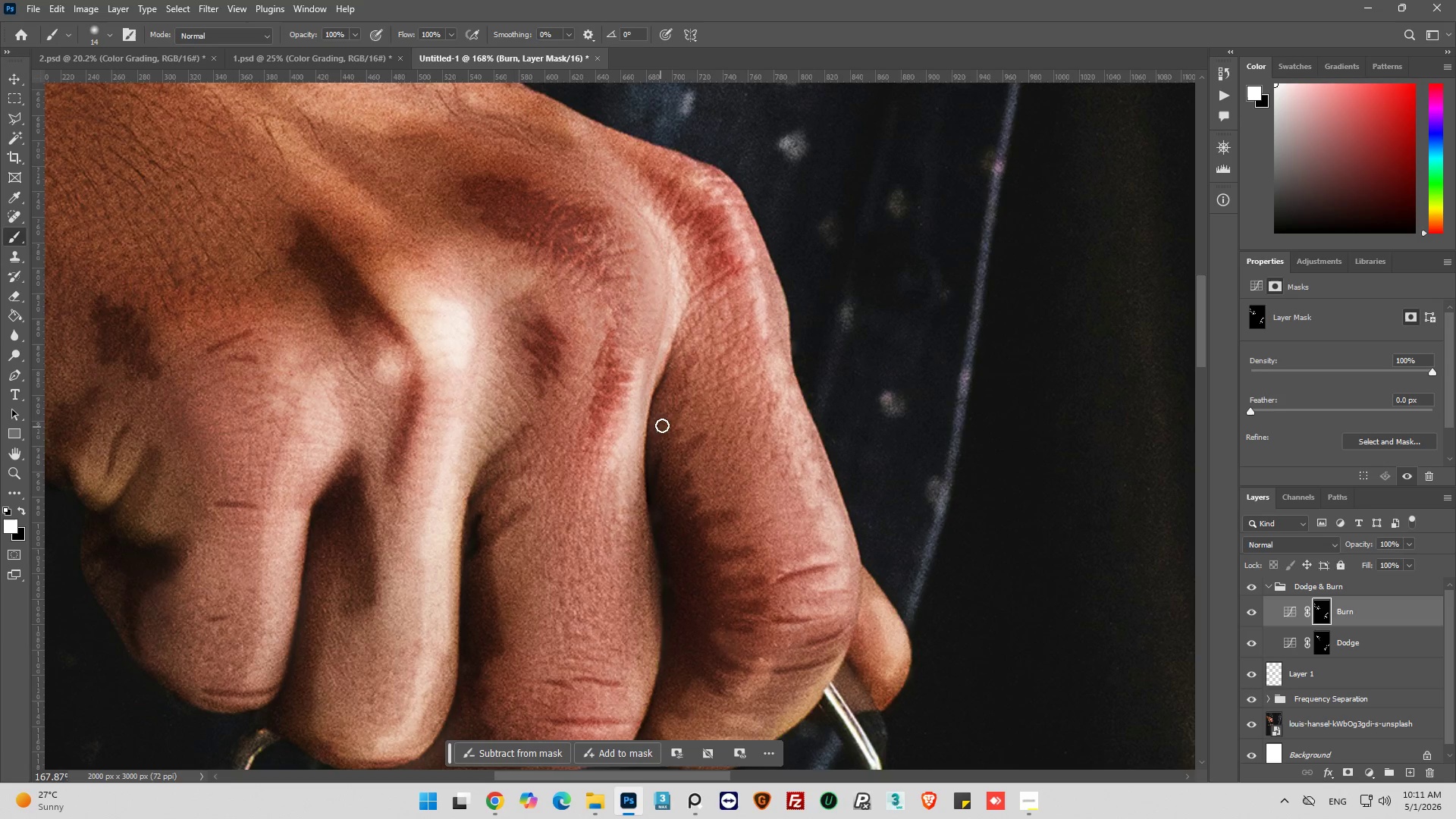 
left_click_drag(start_coordinate=[663, 423], to_coordinate=[701, 381])
 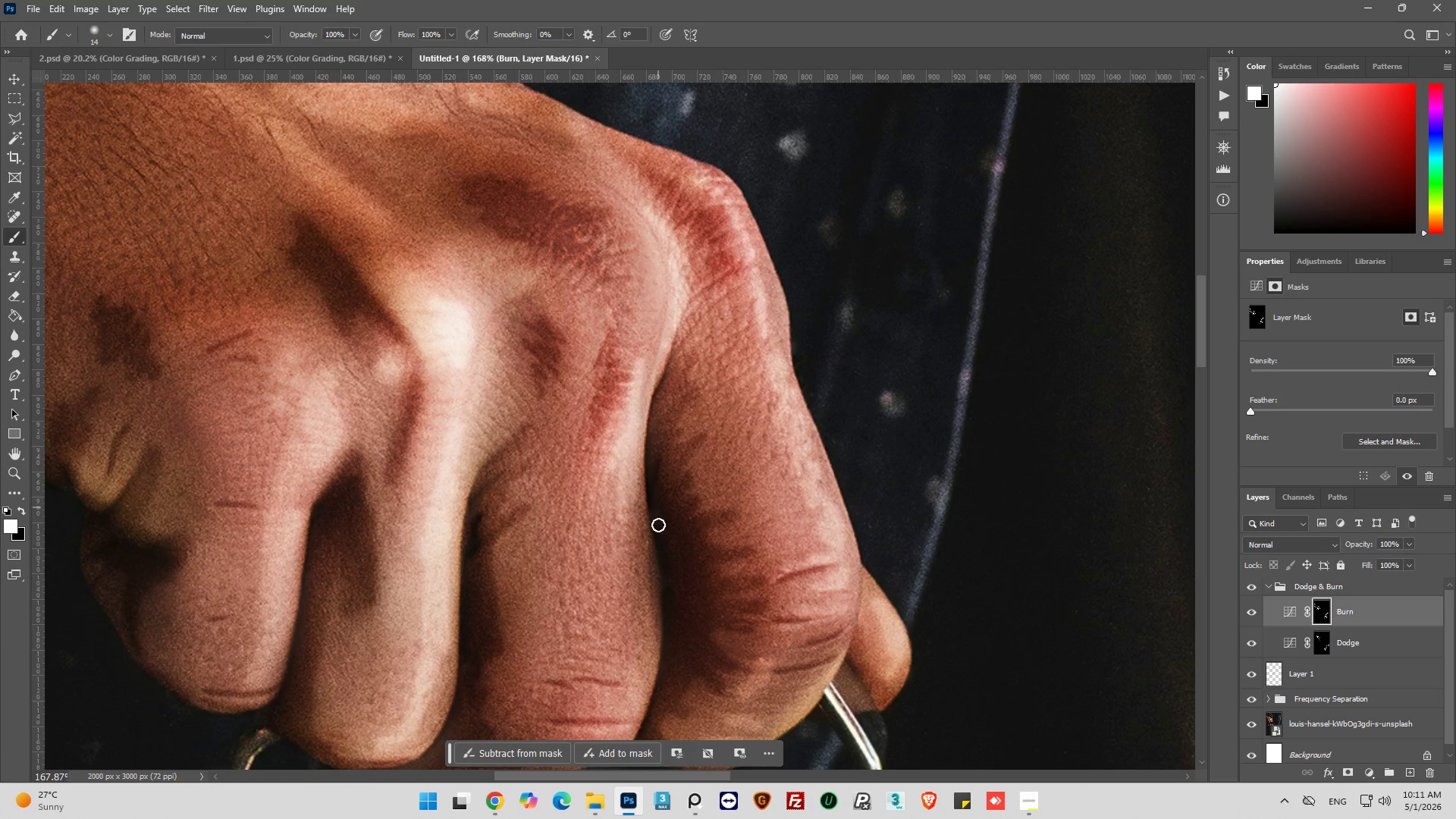 
scroll: coordinate [686, 465], scroll_direction: down, amount: 8.0
 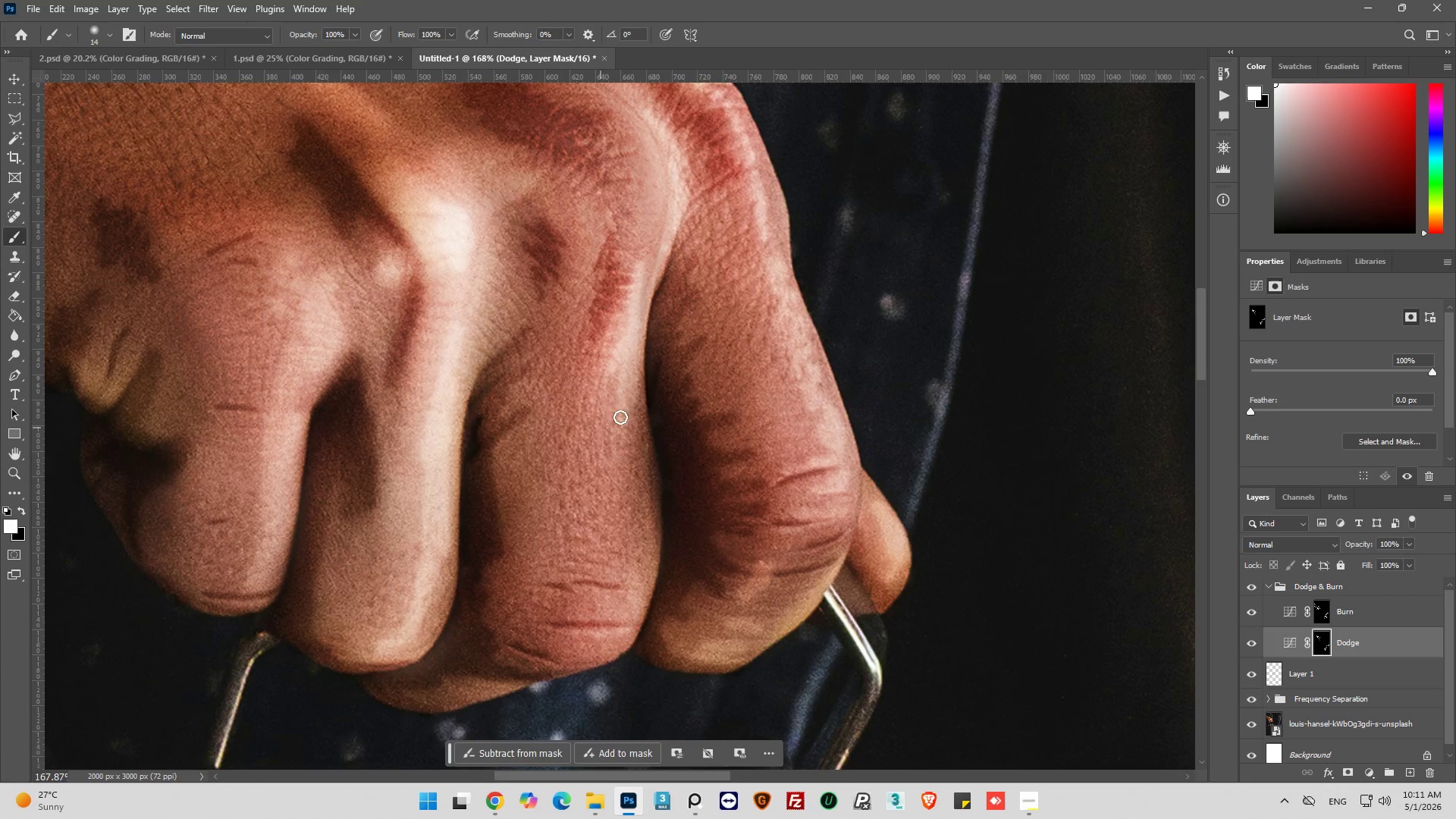 
left_click_drag(start_coordinate=[626, 419], to_coordinate=[613, 450])
 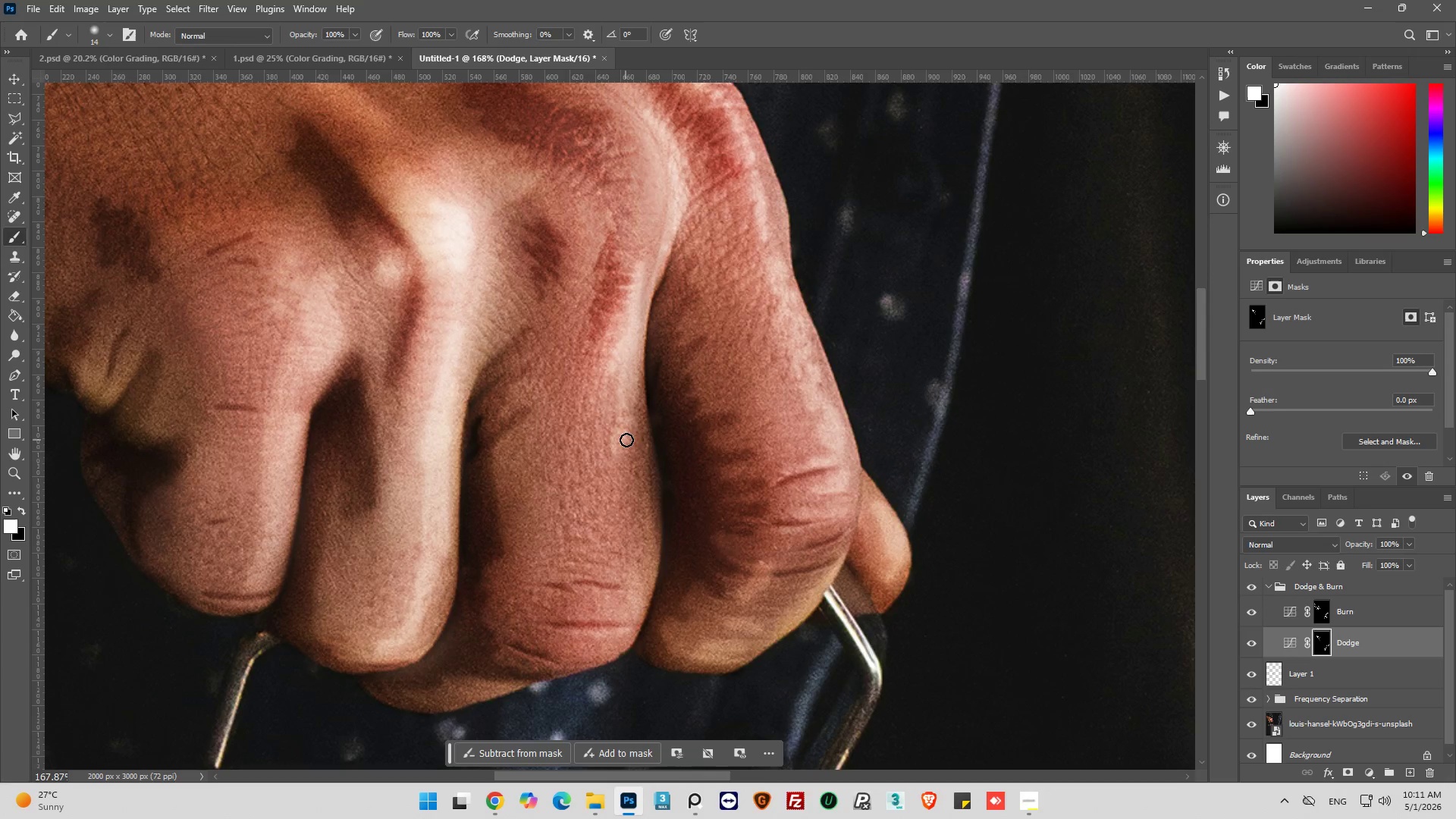 
left_click_drag(start_coordinate=[628, 439], to_coordinate=[638, 457])
 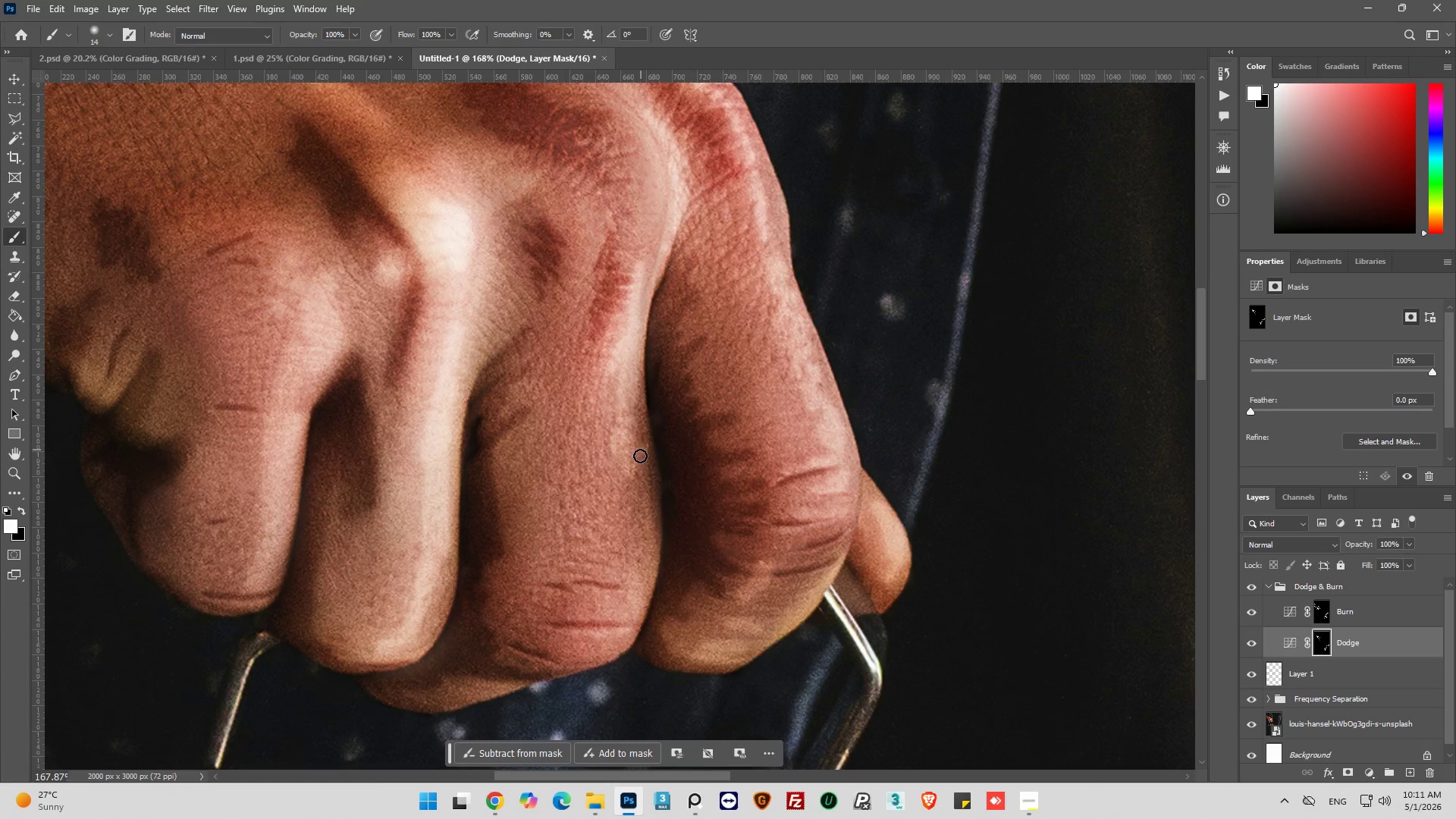 
left_click_drag(start_coordinate=[641, 450], to_coordinate=[640, 456])
 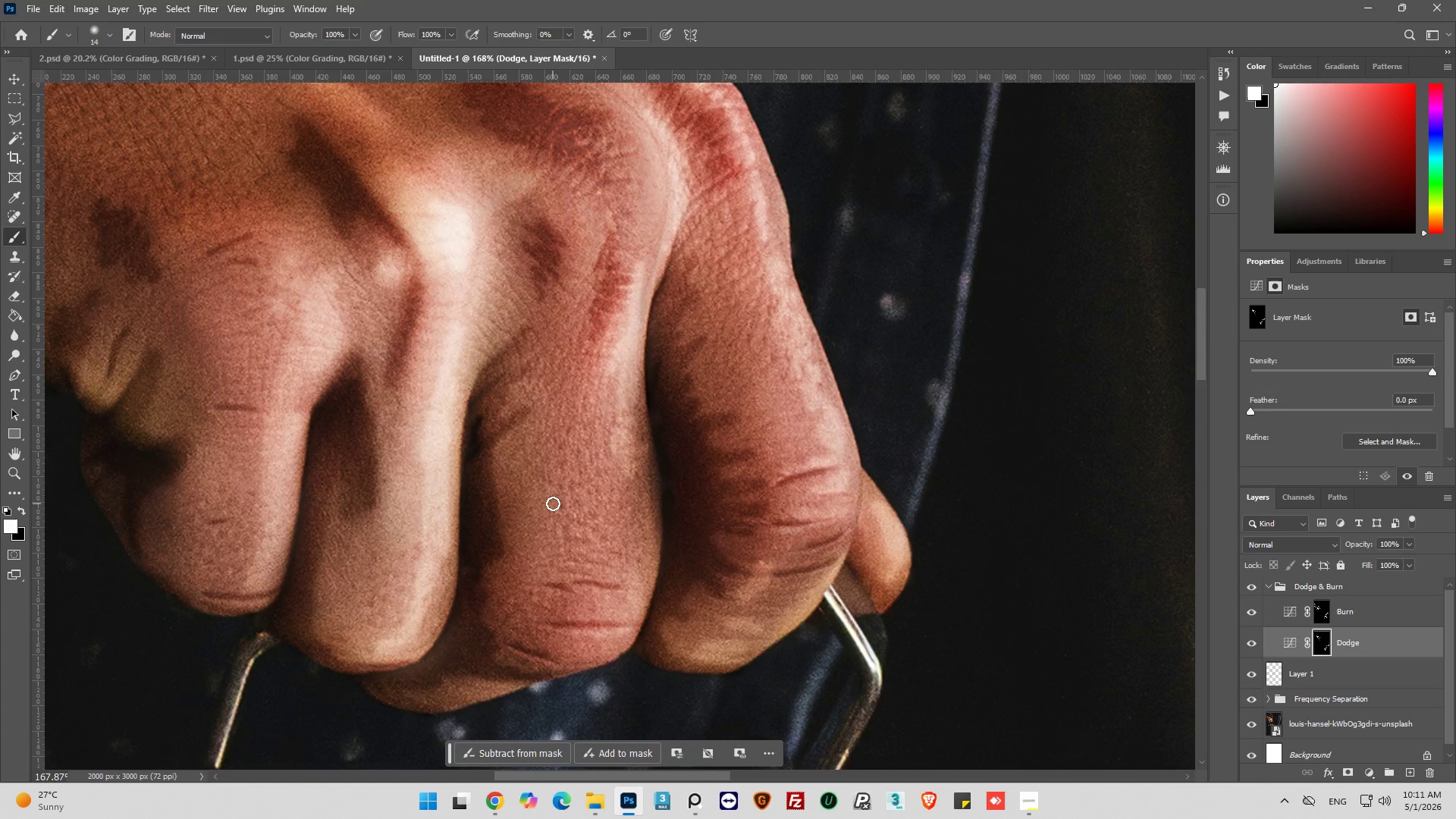 
wait(12.61)
 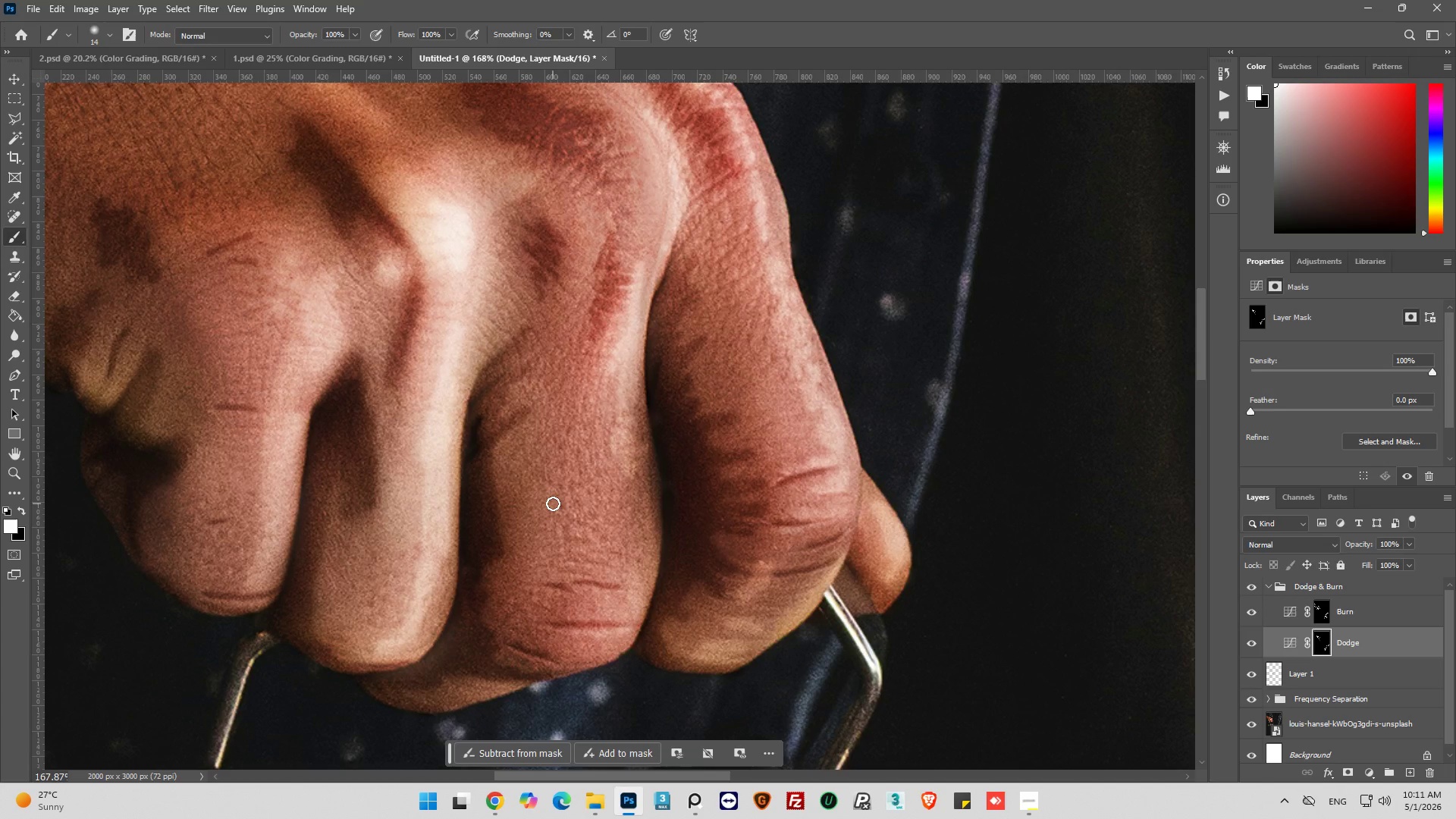 
left_click_drag(start_coordinate=[623, 443], to_coordinate=[620, 457])
 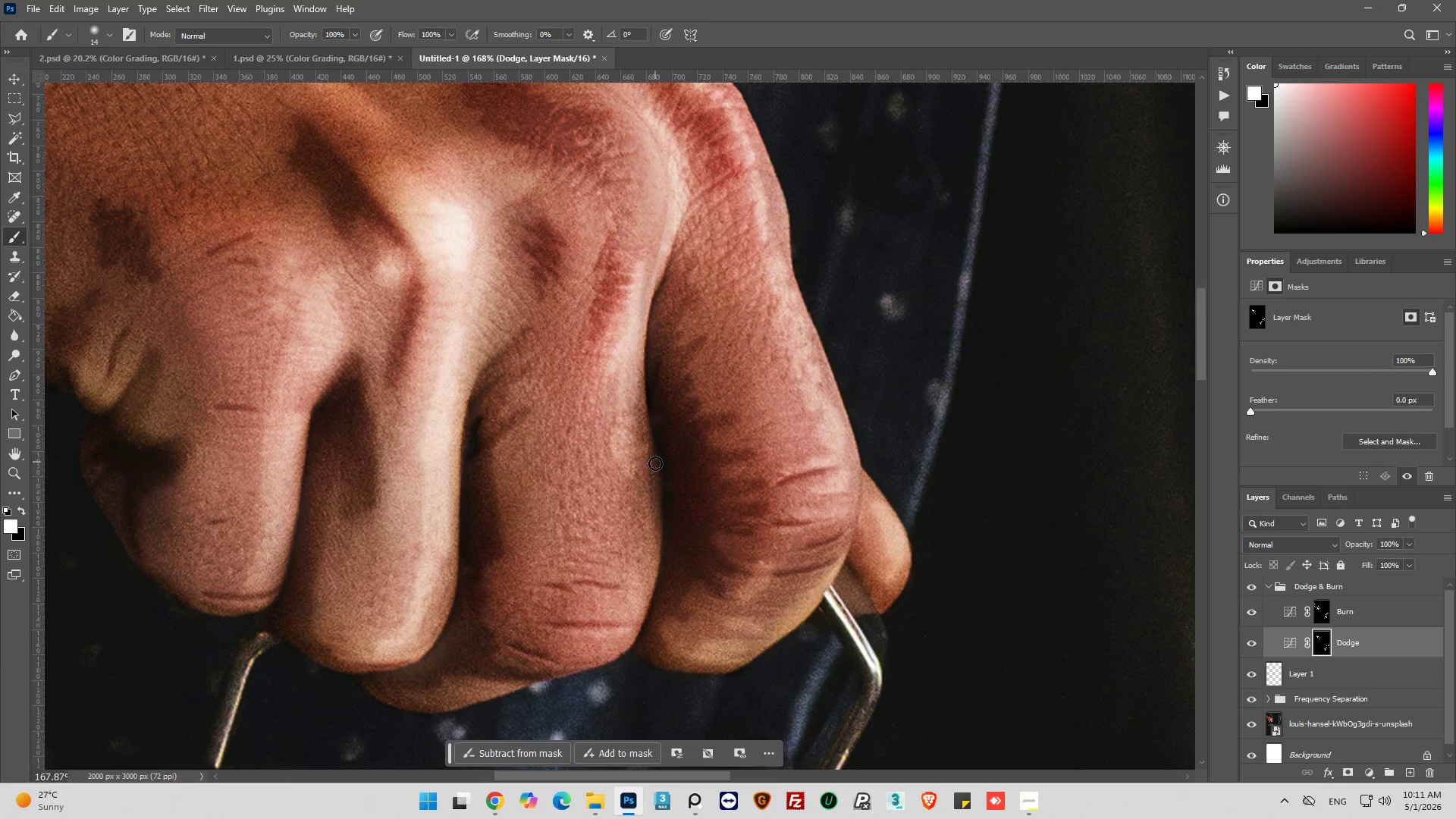 
left_click_drag(start_coordinate=[655, 462], to_coordinate=[651, 471])
 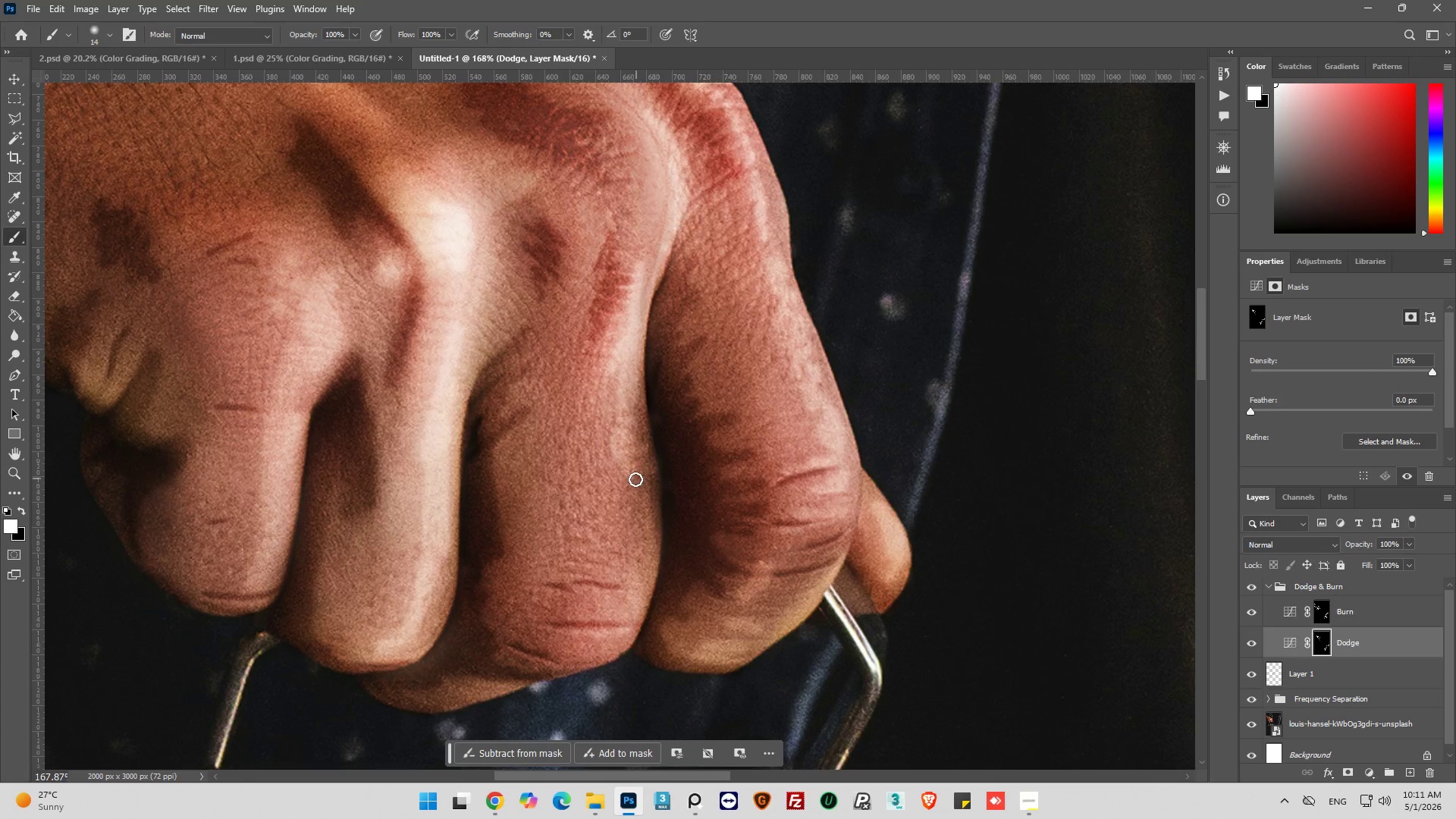 
left_click_drag(start_coordinate=[635, 479], to_coordinate=[635, 535])
 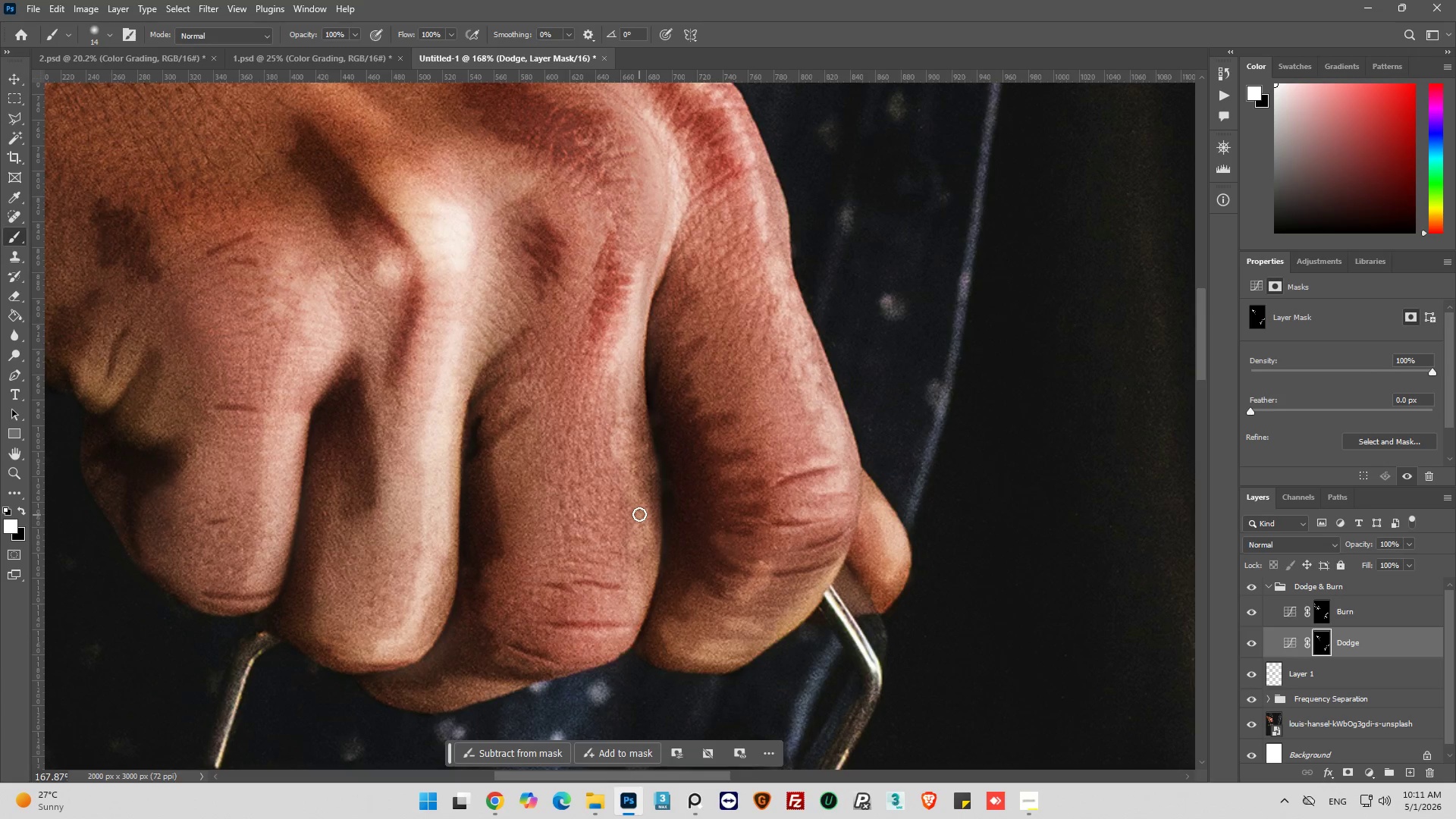 
left_click_drag(start_coordinate=[639, 515], to_coordinate=[633, 574])
 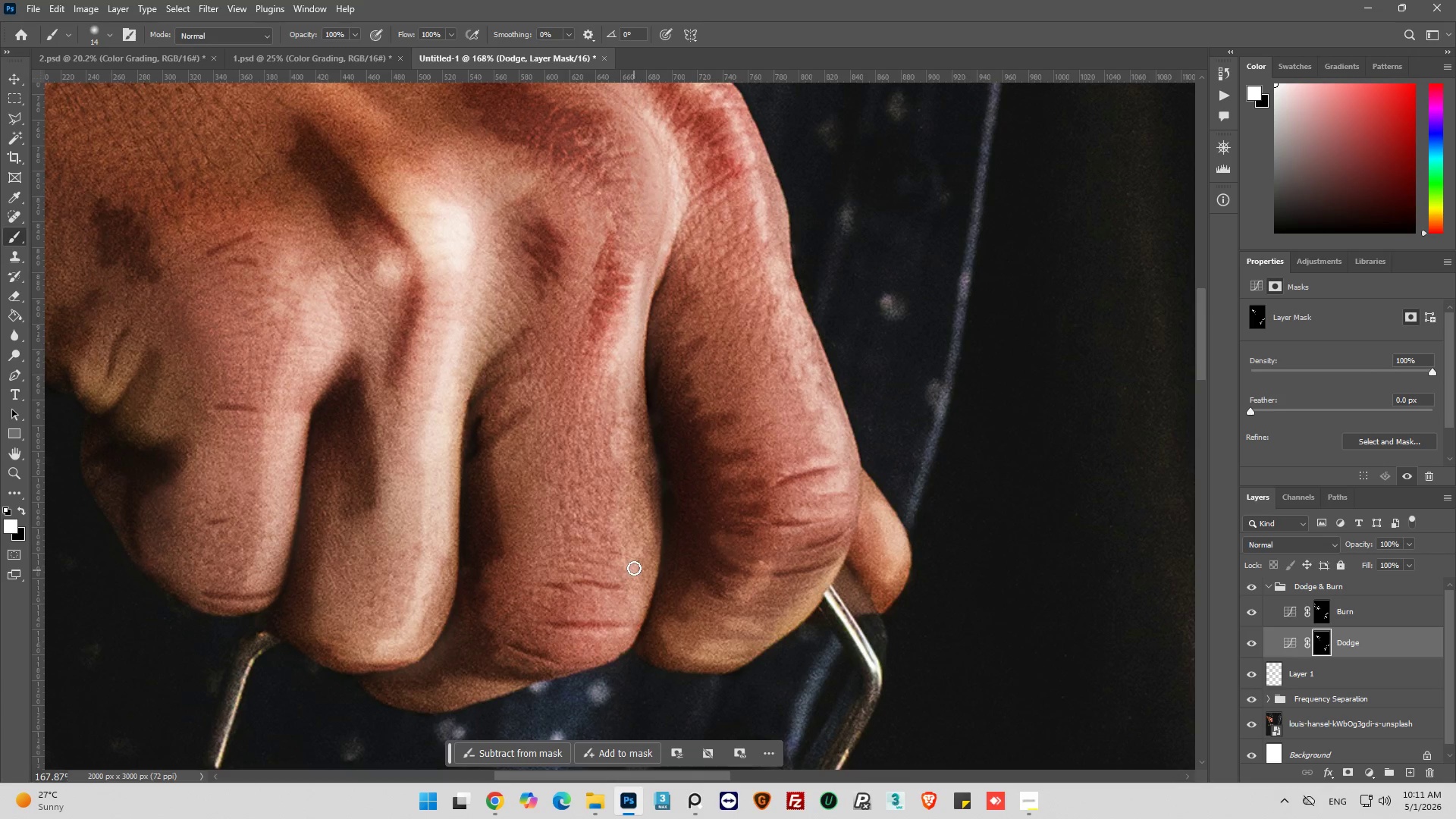 
left_click_drag(start_coordinate=[633, 568], to_coordinate=[584, 601])
 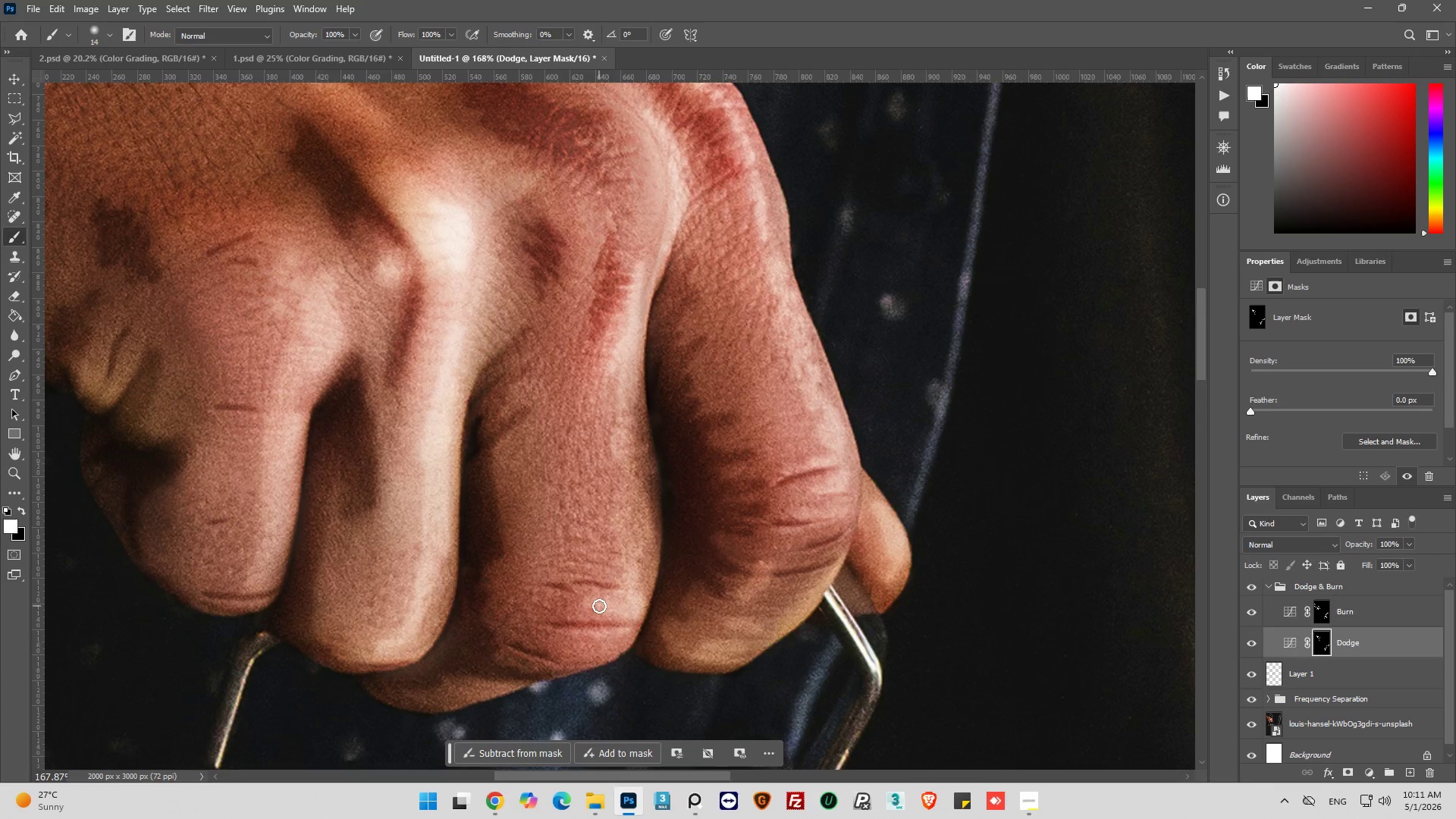 
left_click_drag(start_coordinate=[599, 606], to_coordinate=[625, 609])
 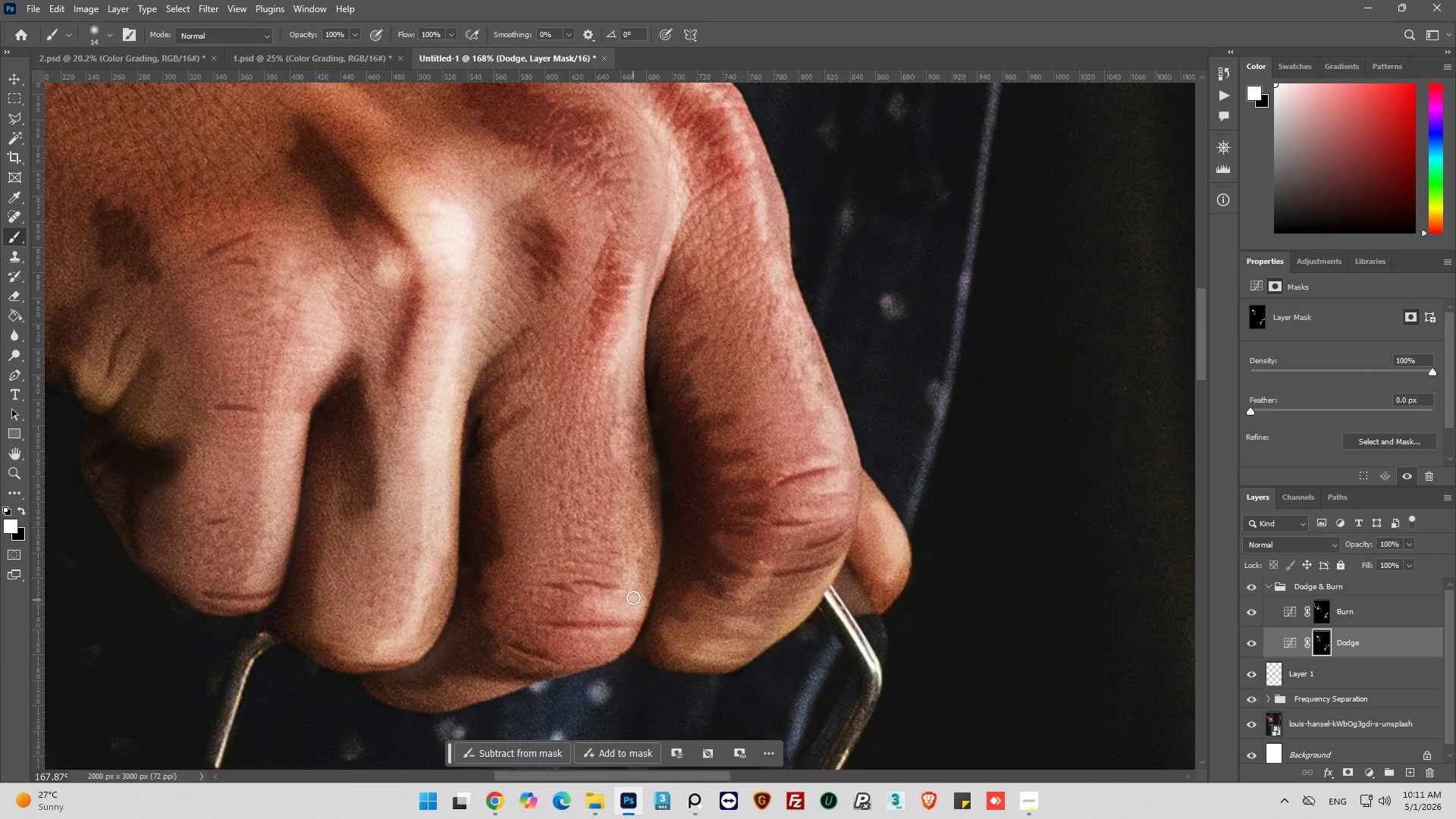 
scroll: coordinate [633, 591], scroll_direction: down, amount: 5.0
 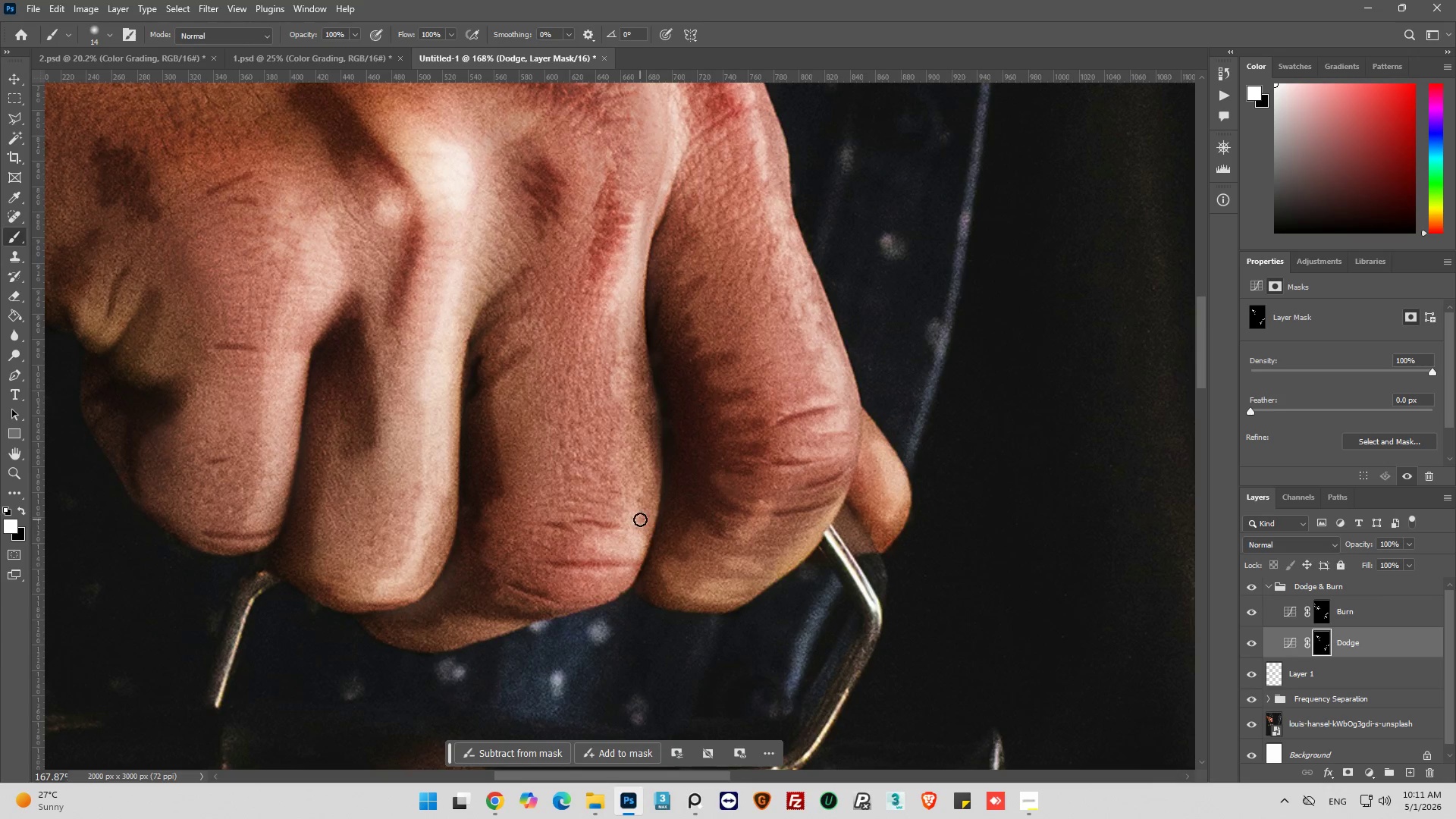 
left_click_drag(start_coordinate=[639, 523], to_coordinate=[627, 538])
 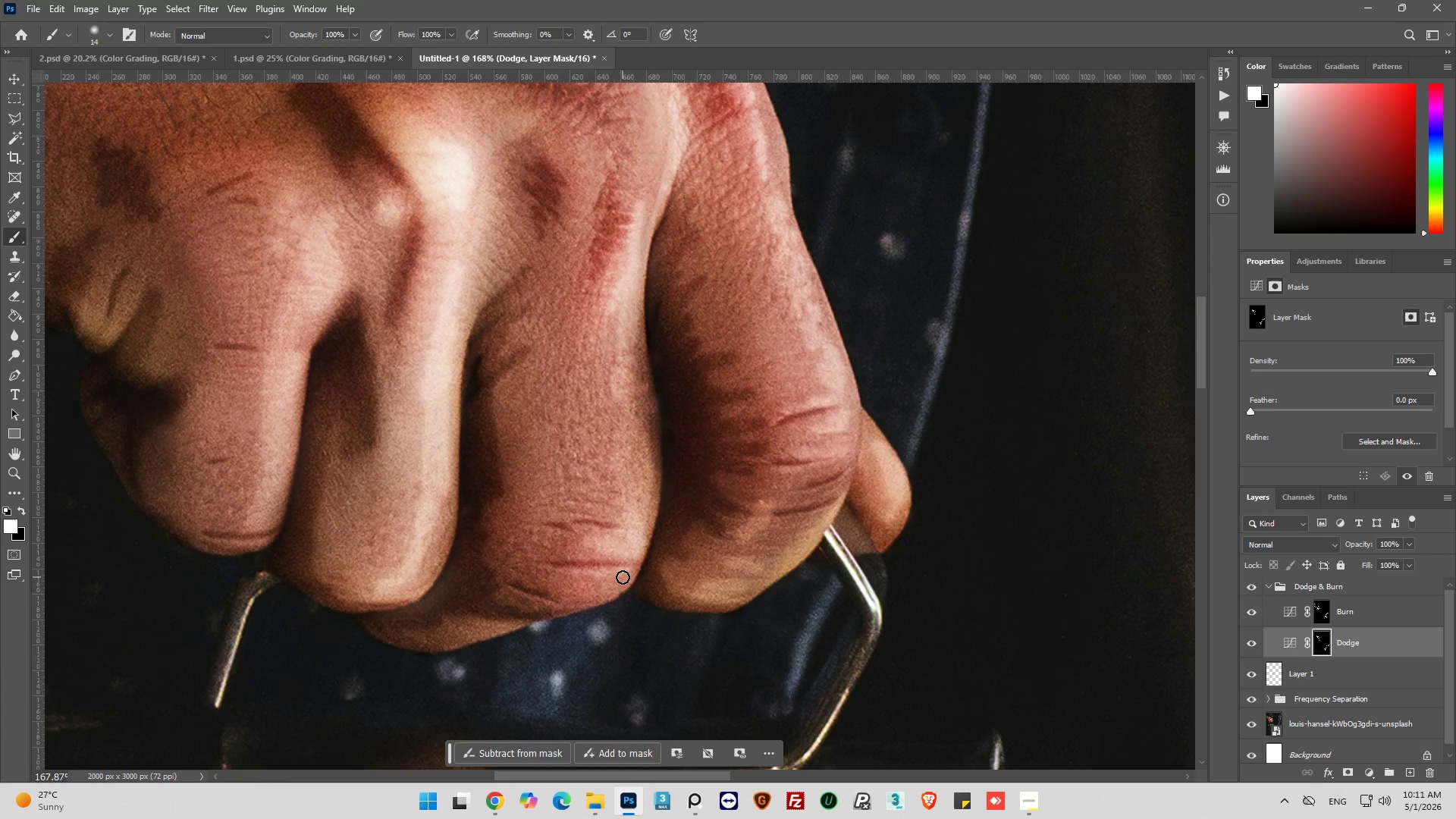 
left_click_drag(start_coordinate=[623, 577], to_coordinate=[580, 577])
 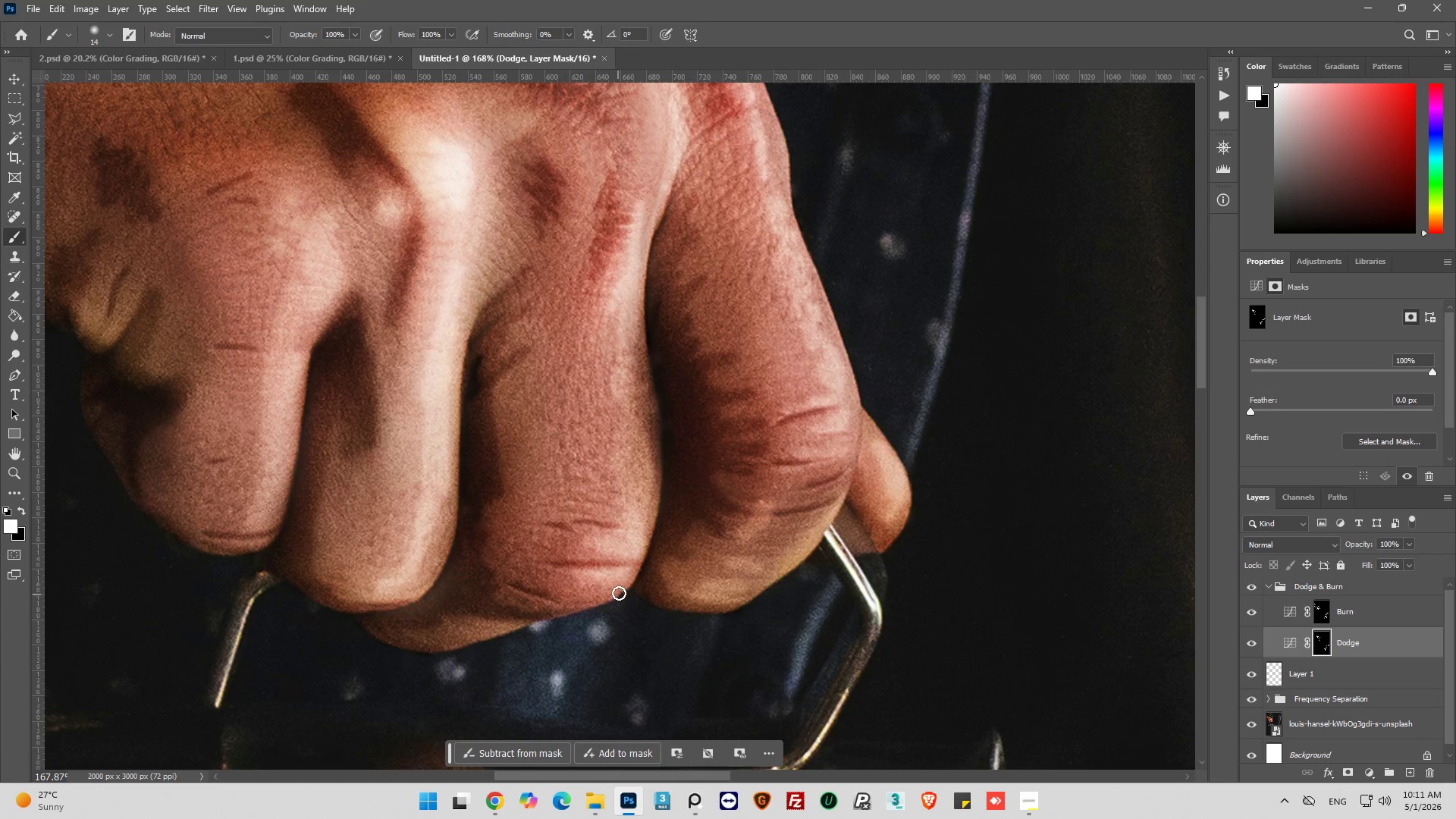 
left_click_drag(start_coordinate=[613, 592], to_coordinate=[588, 595])
 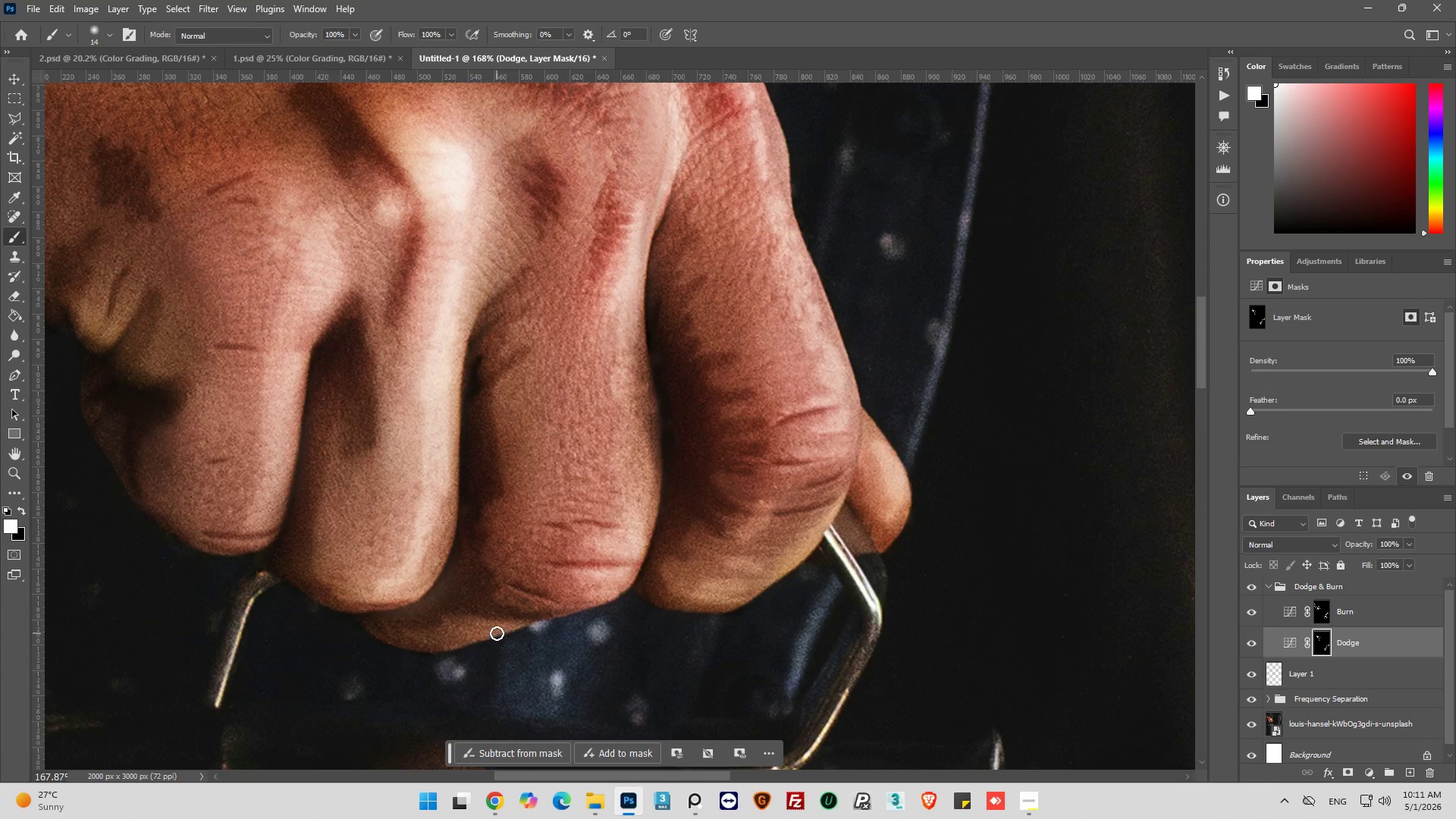 
left_click_drag(start_coordinate=[497, 632], to_coordinate=[441, 644])
 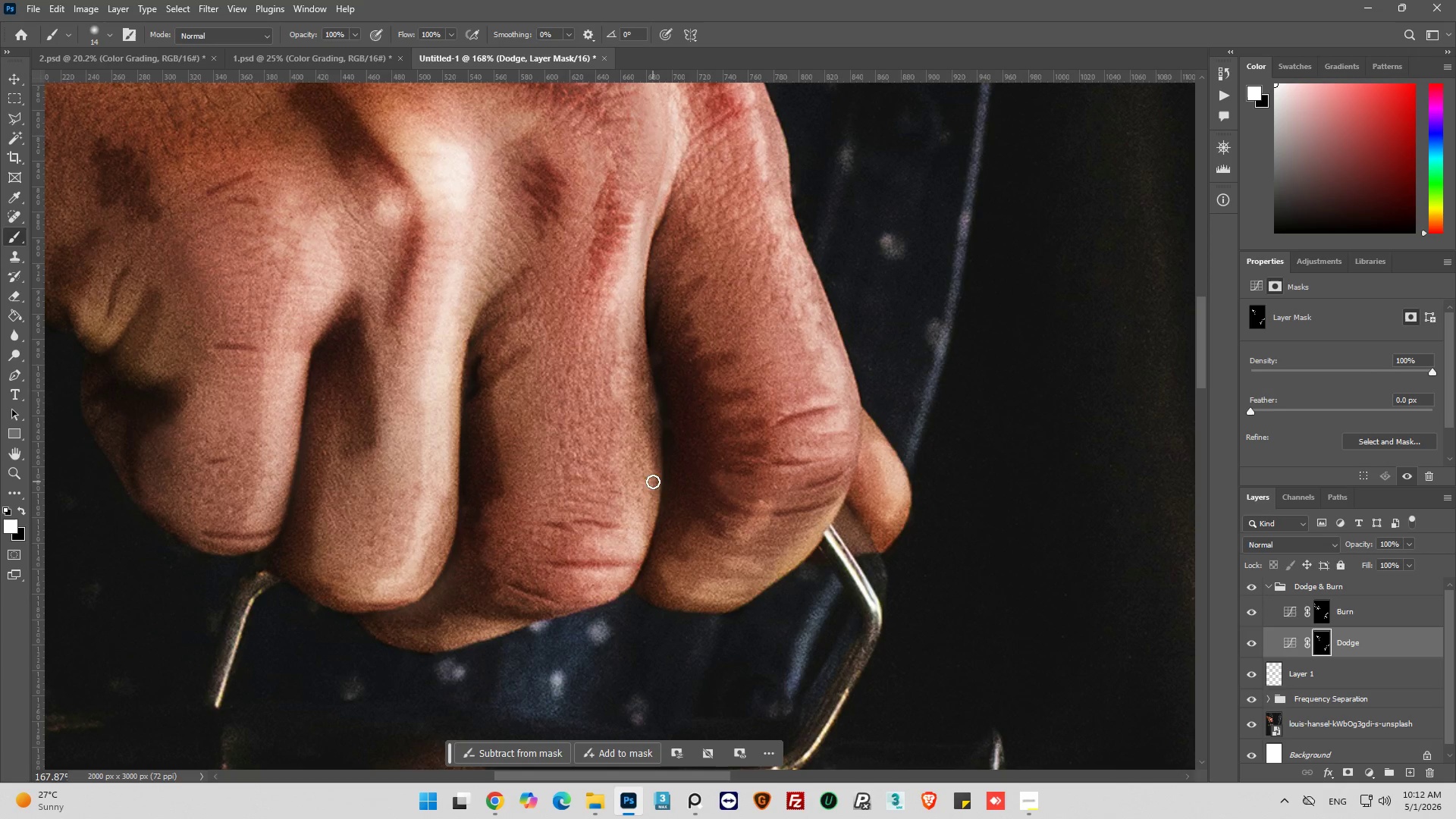 
hold_key(key=AltLeft, duration=0.47)
scroll: coordinate [643, 501], scroll_direction: down, amount: 5.0
 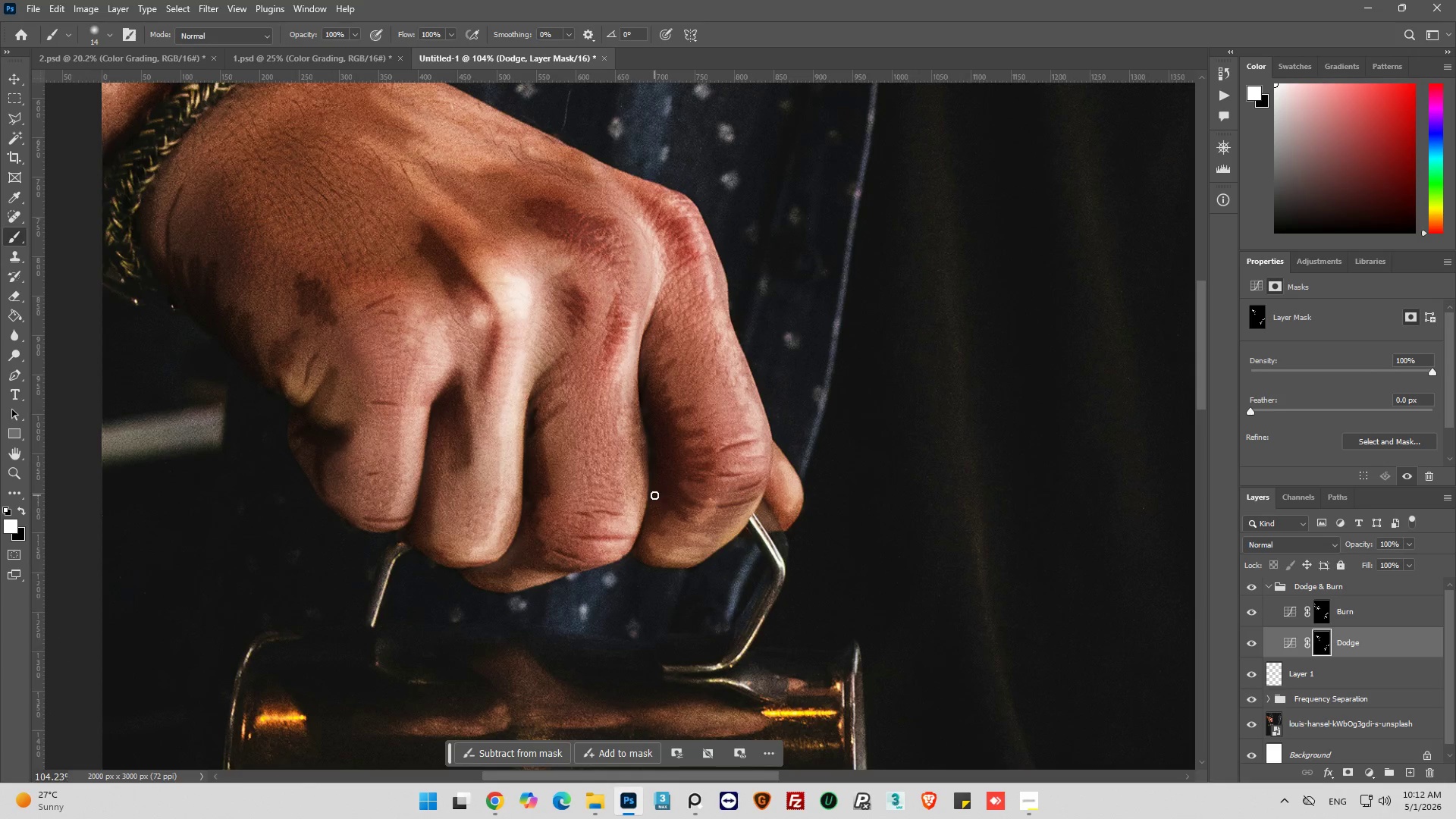 
scroll: coordinate [654, 495], scroll_direction: up, amount: 8.0
 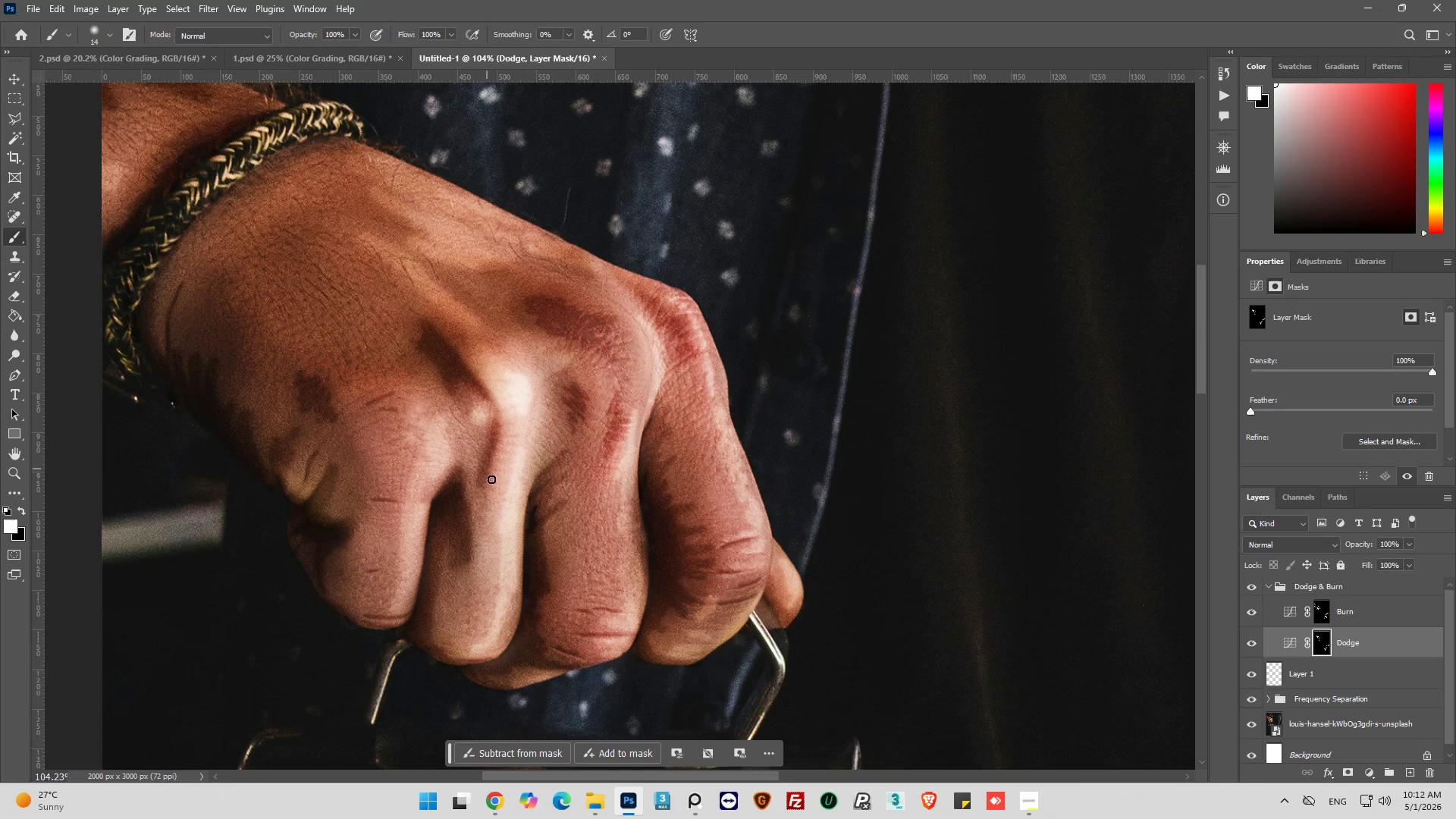 
hold_key(key=AltLeft, duration=0.34)
scroll: coordinate [284, 489], scroll_direction: down, amount: 4.0
 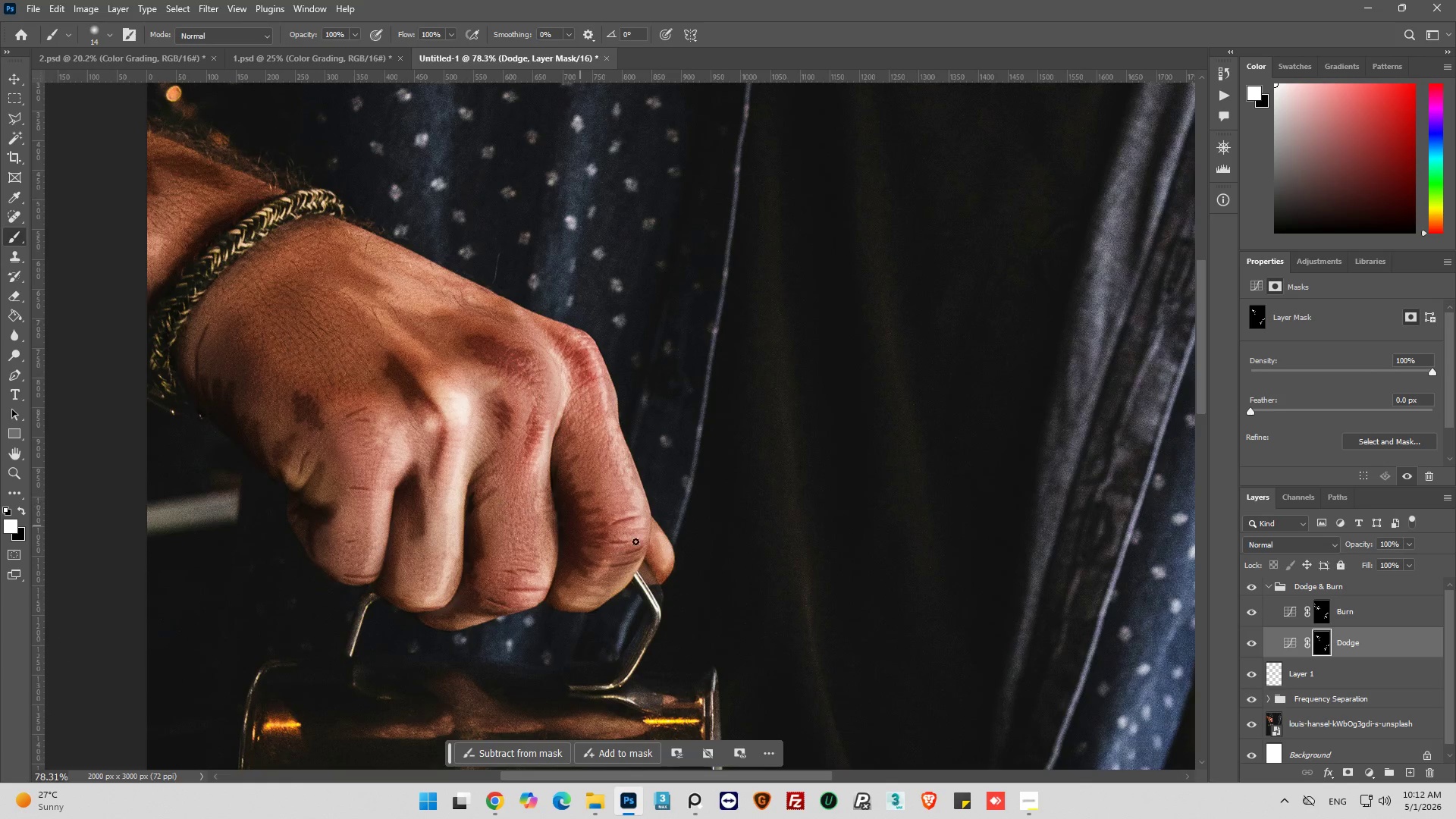 
hold_key(key=AltLeft, duration=0.61)
scroll: coordinate [629, 540], scroll_direction: up, amount: 9.0
 